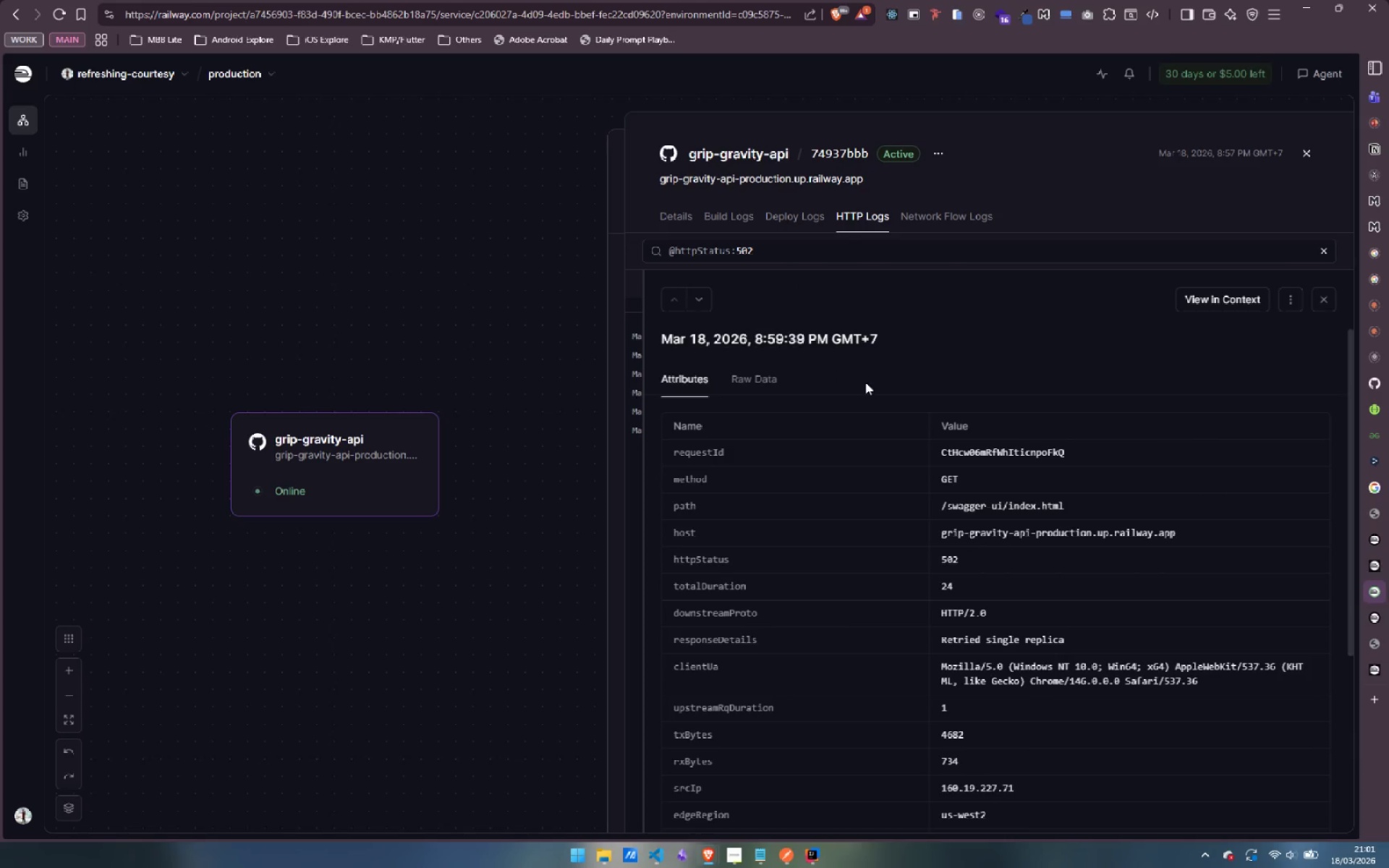 
scroll: coordinate [991, 467], scroll_direction: down, amount: 3.0
 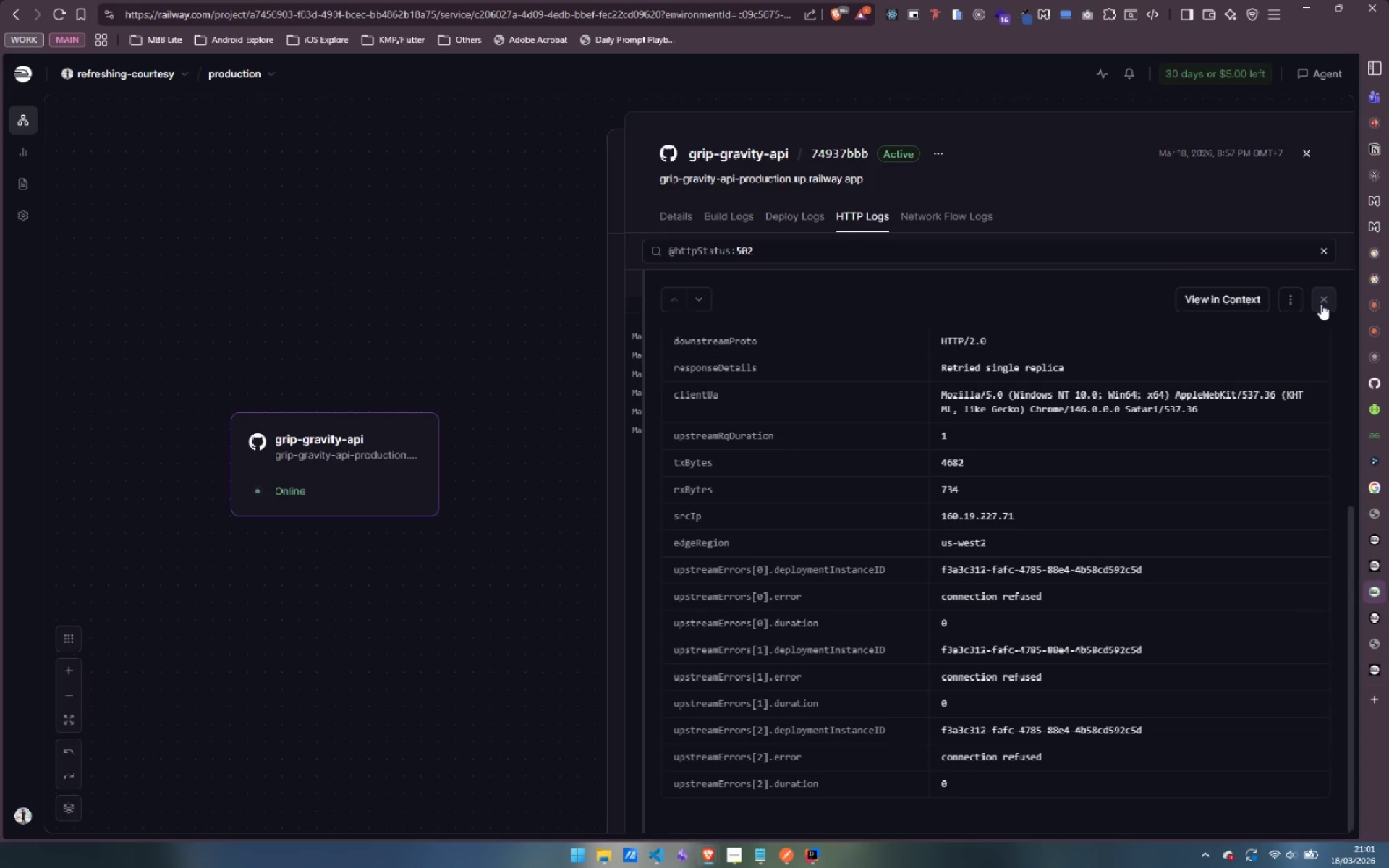 
left_click([1235, 303])
 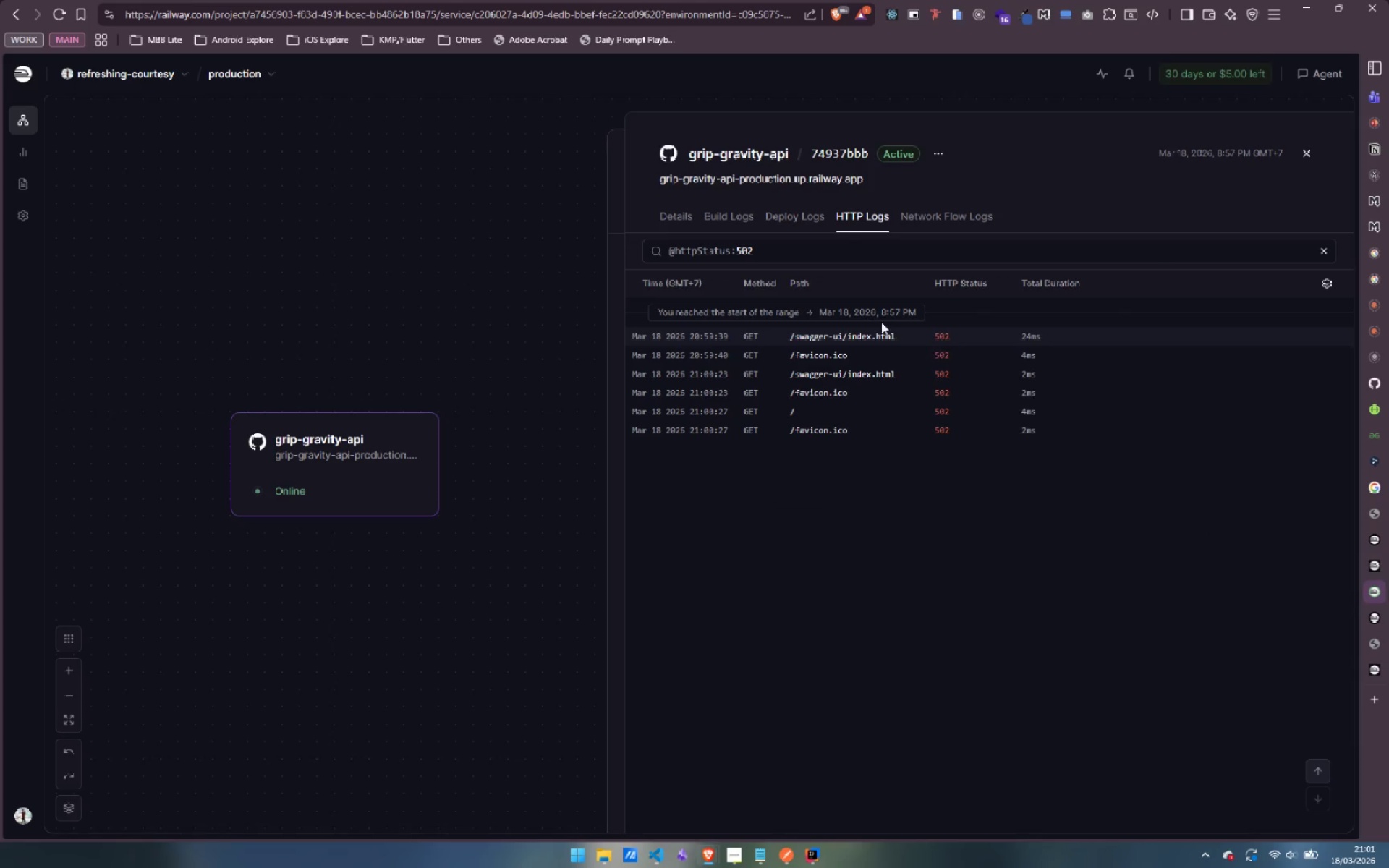 
left_click([797, 222])
 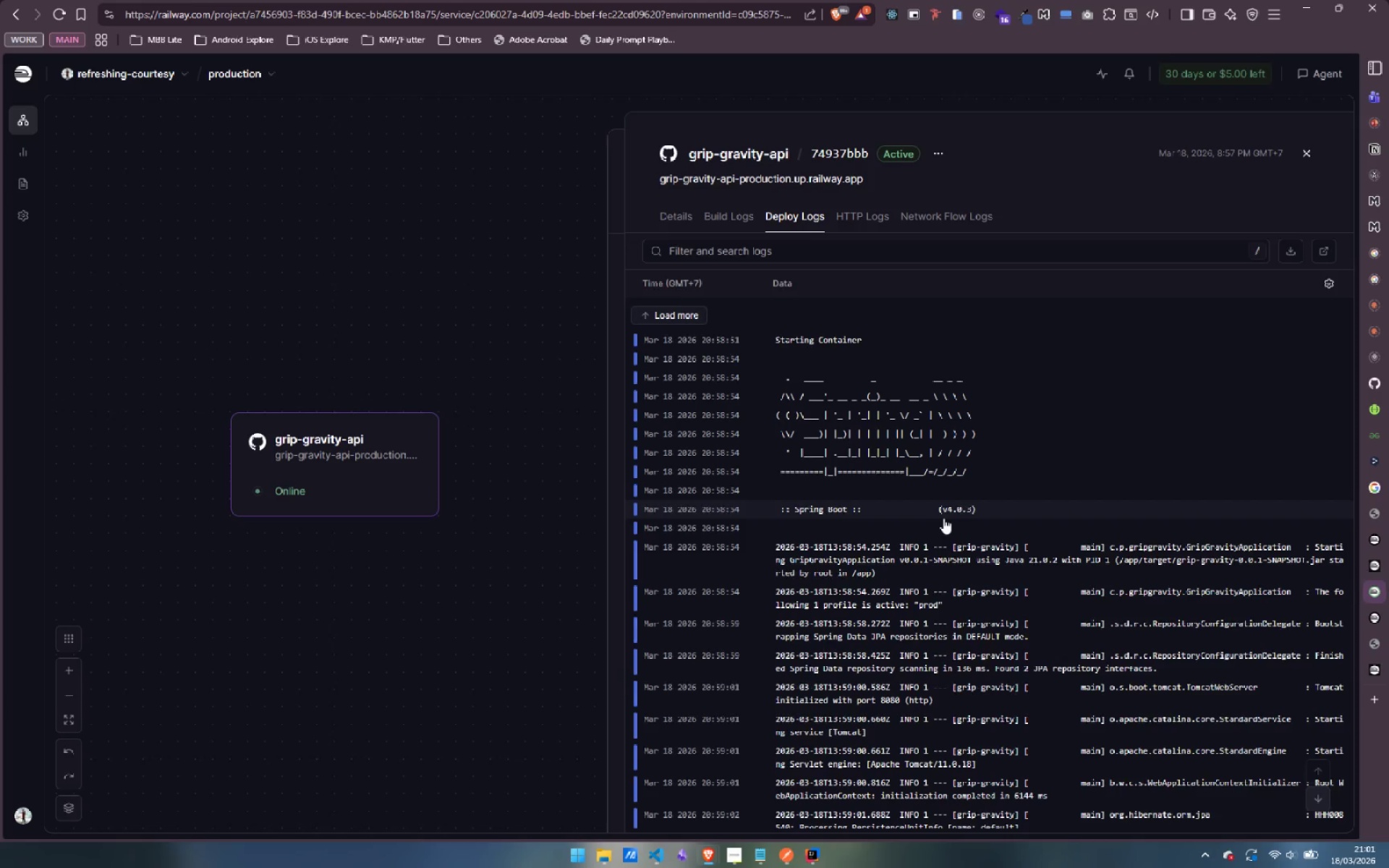 
scroll: coordinate [1063, 607], scroll_direction: down, amount: 45.0
 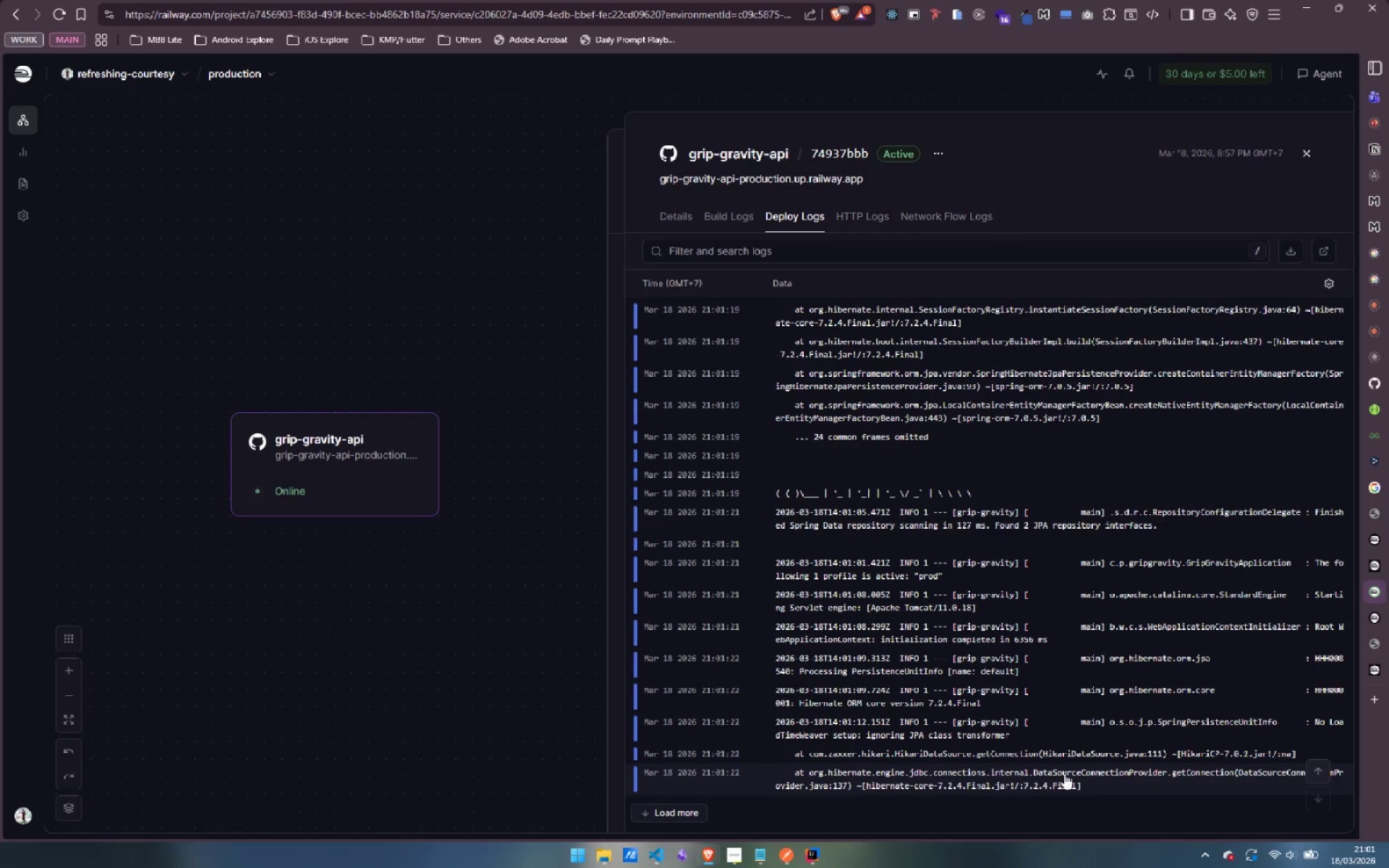 
wait(5.42)
 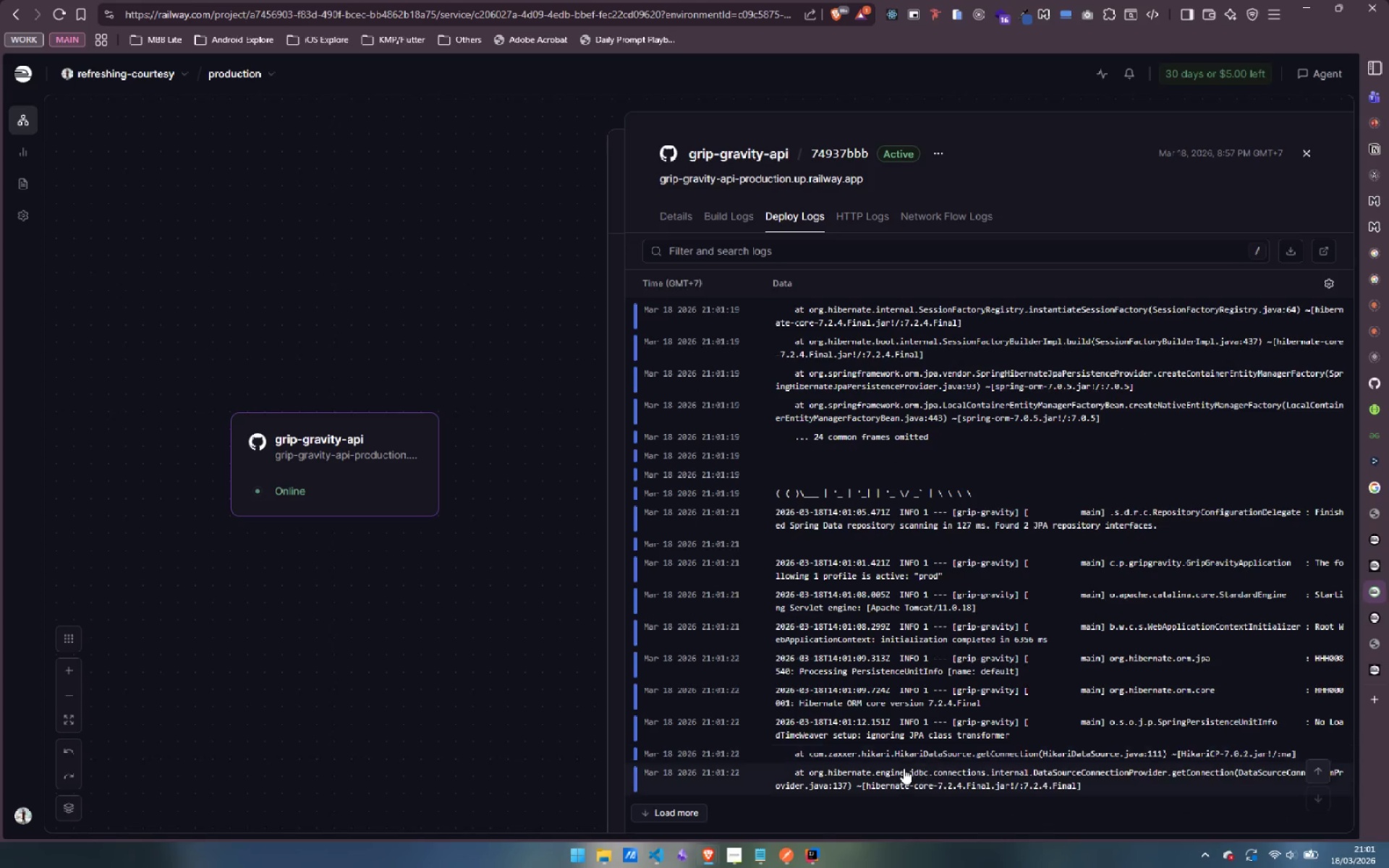 
left_click([673, 809])
 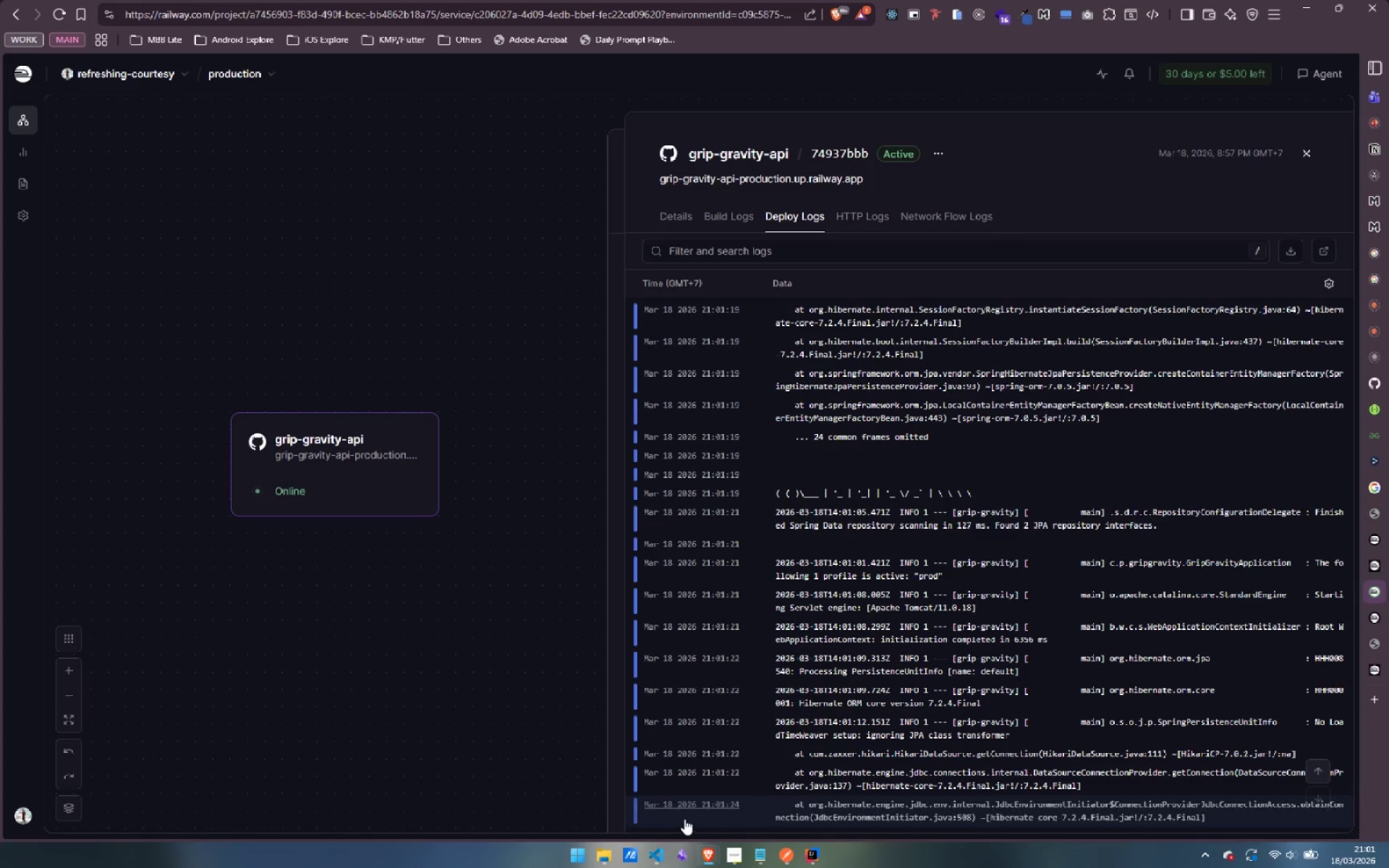 
scroll: coordinate [836, 728], scroll_direction: down, amount: 12.0
 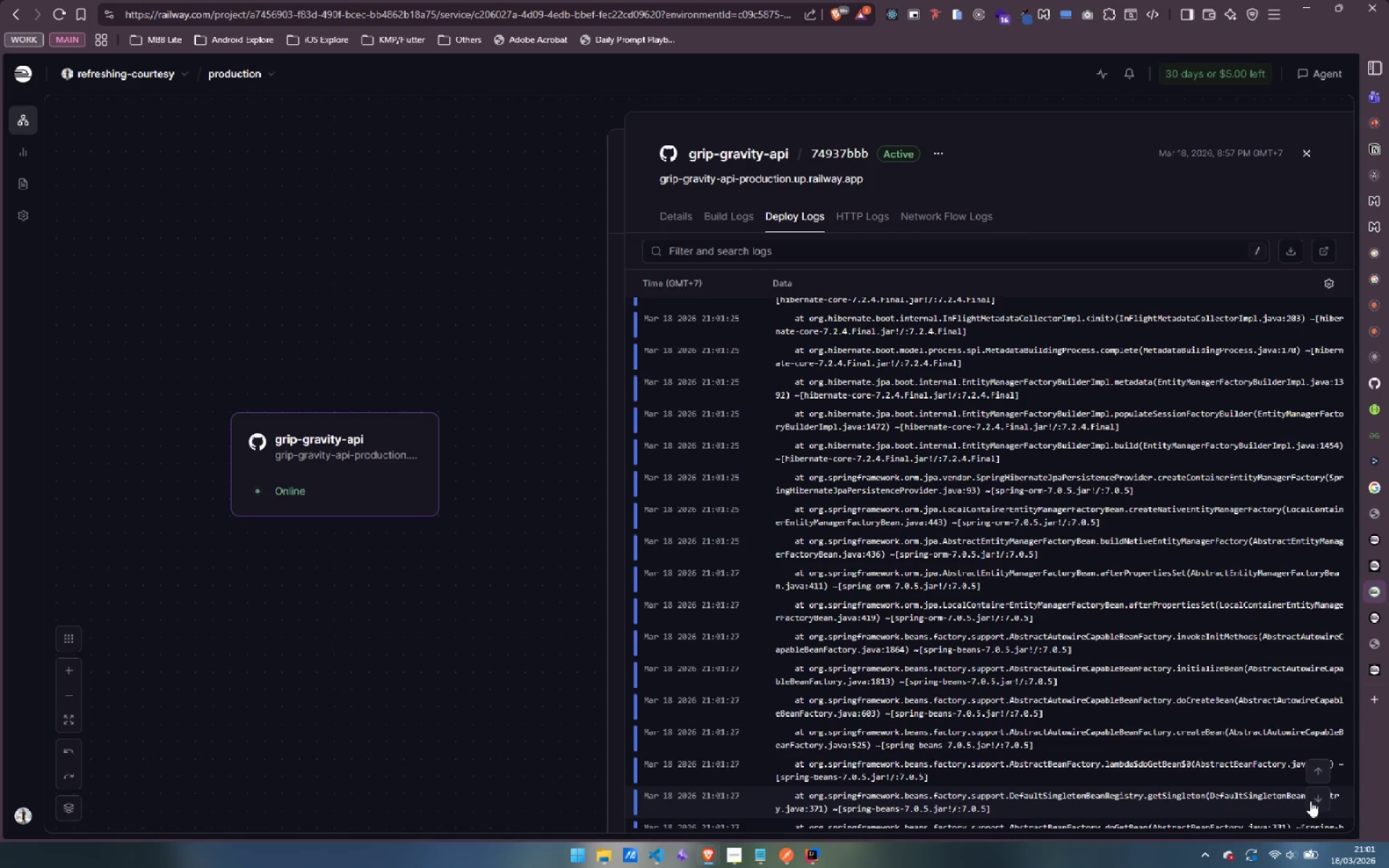 
left_click([1313, 800])
 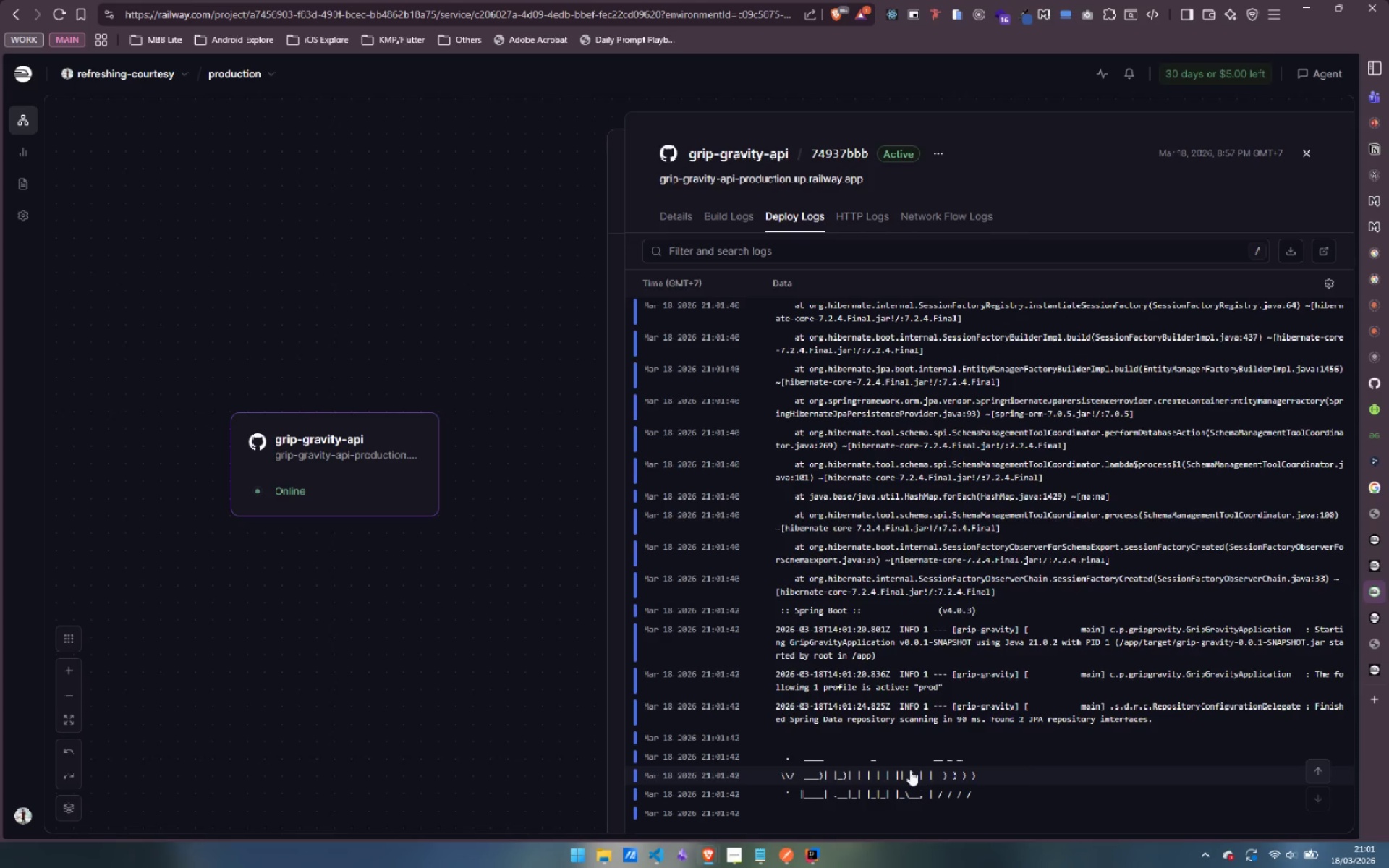 
scroll: coordinate [1067, 591], scroll_direction: down, amount: 18.0
 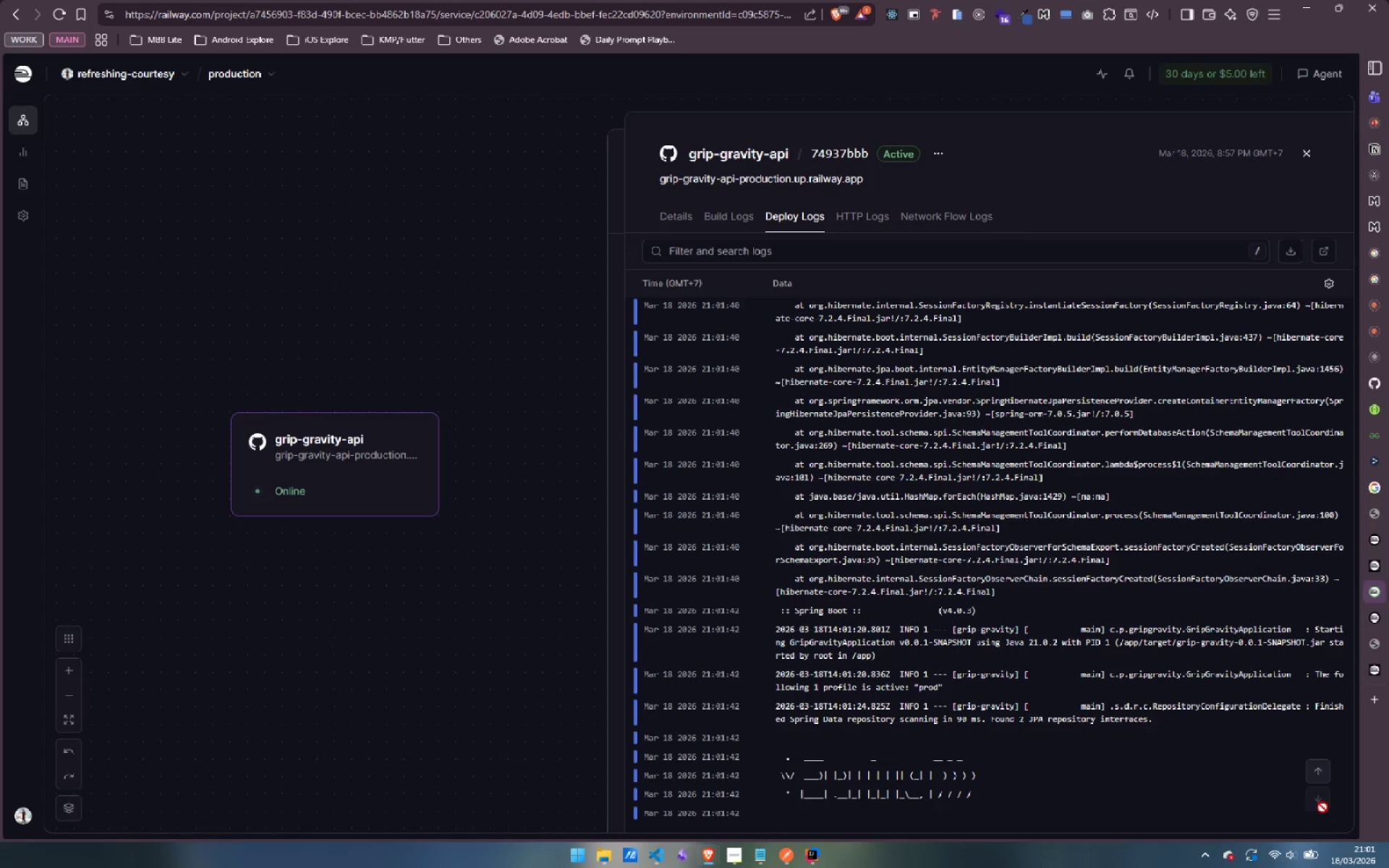 
double_click([1323, 808])
 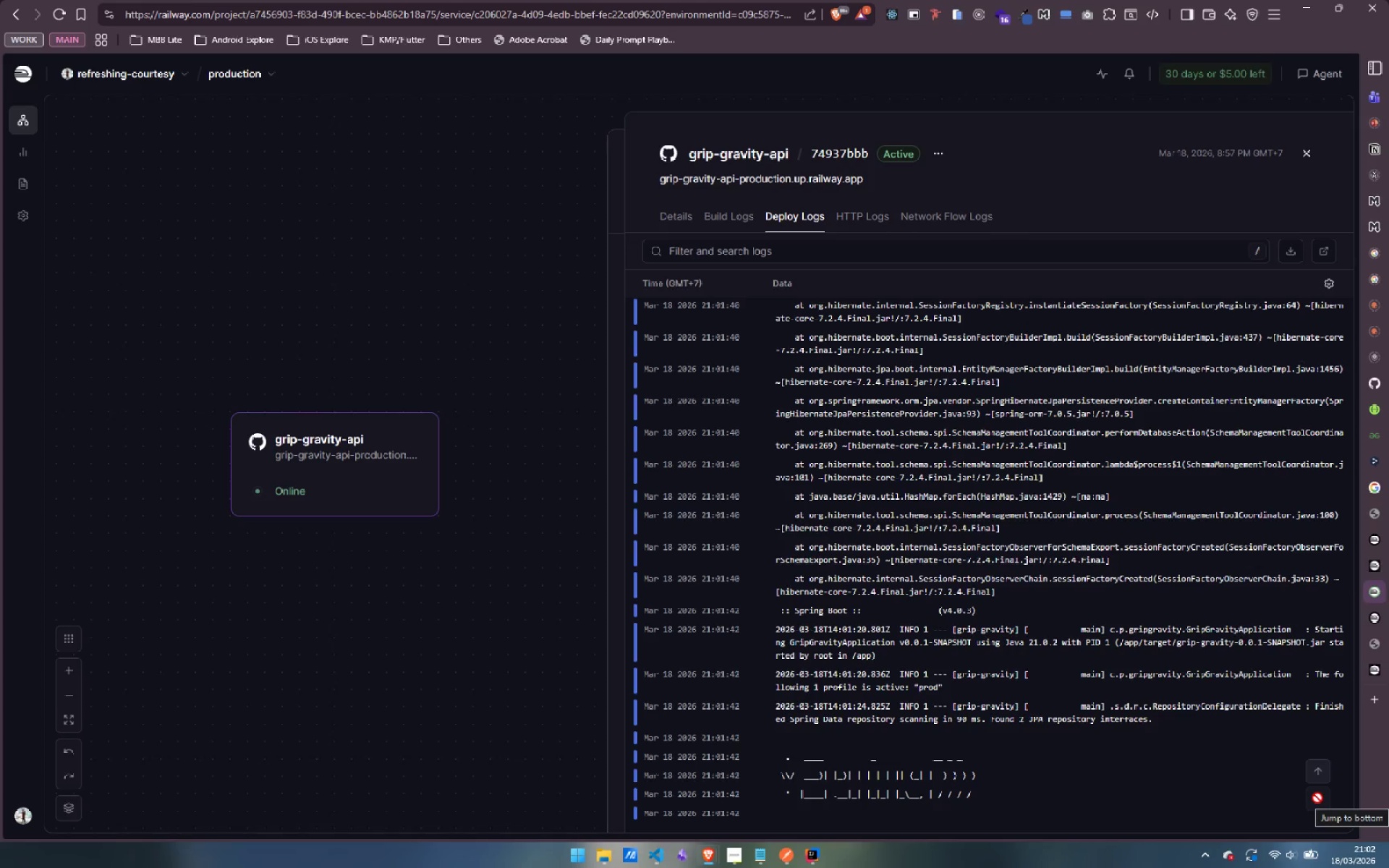 
mouse_move([1293, 787])
 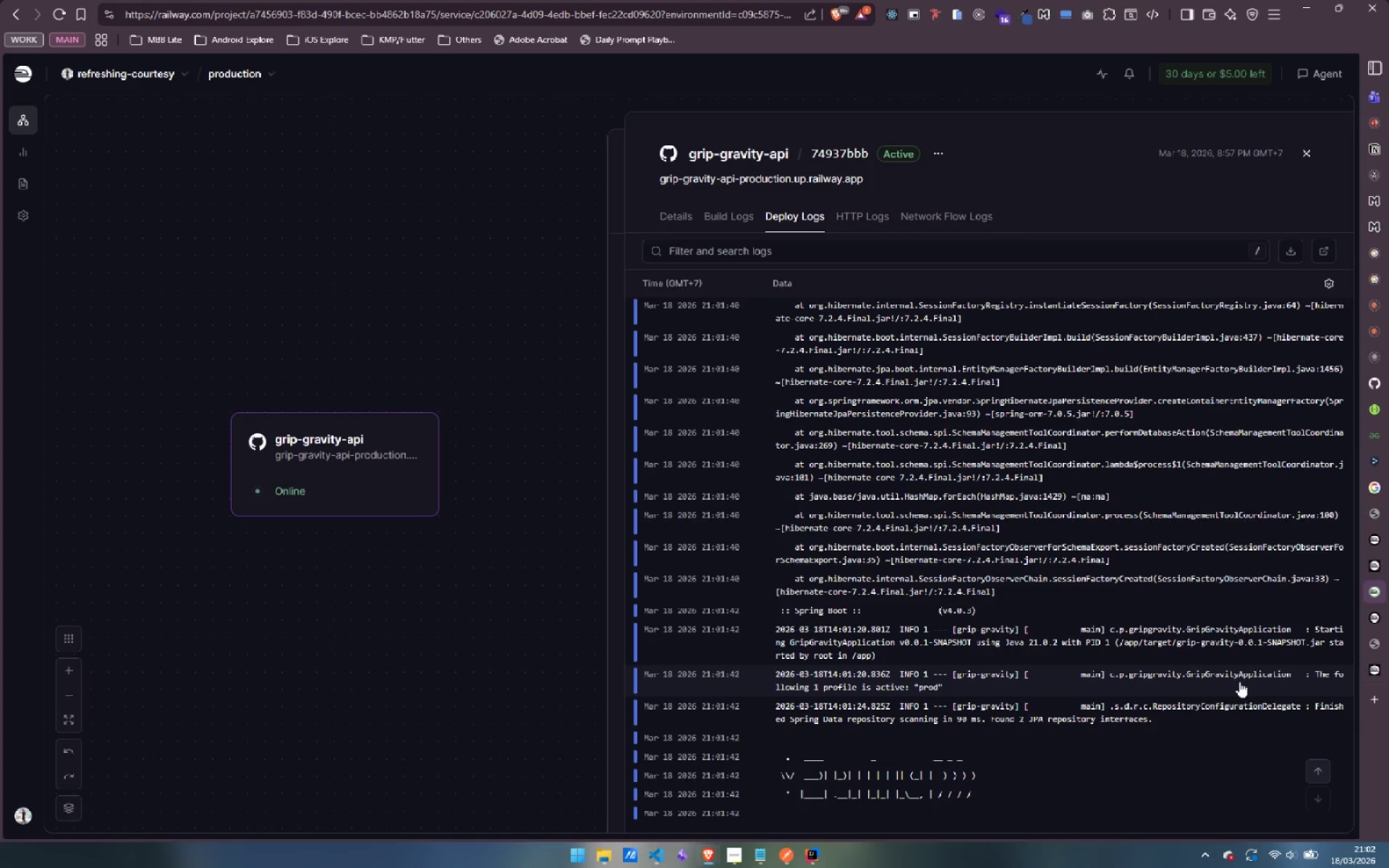 
scroll: coordinate [1197, 711], scroll_direction: down, amount: 18.0
 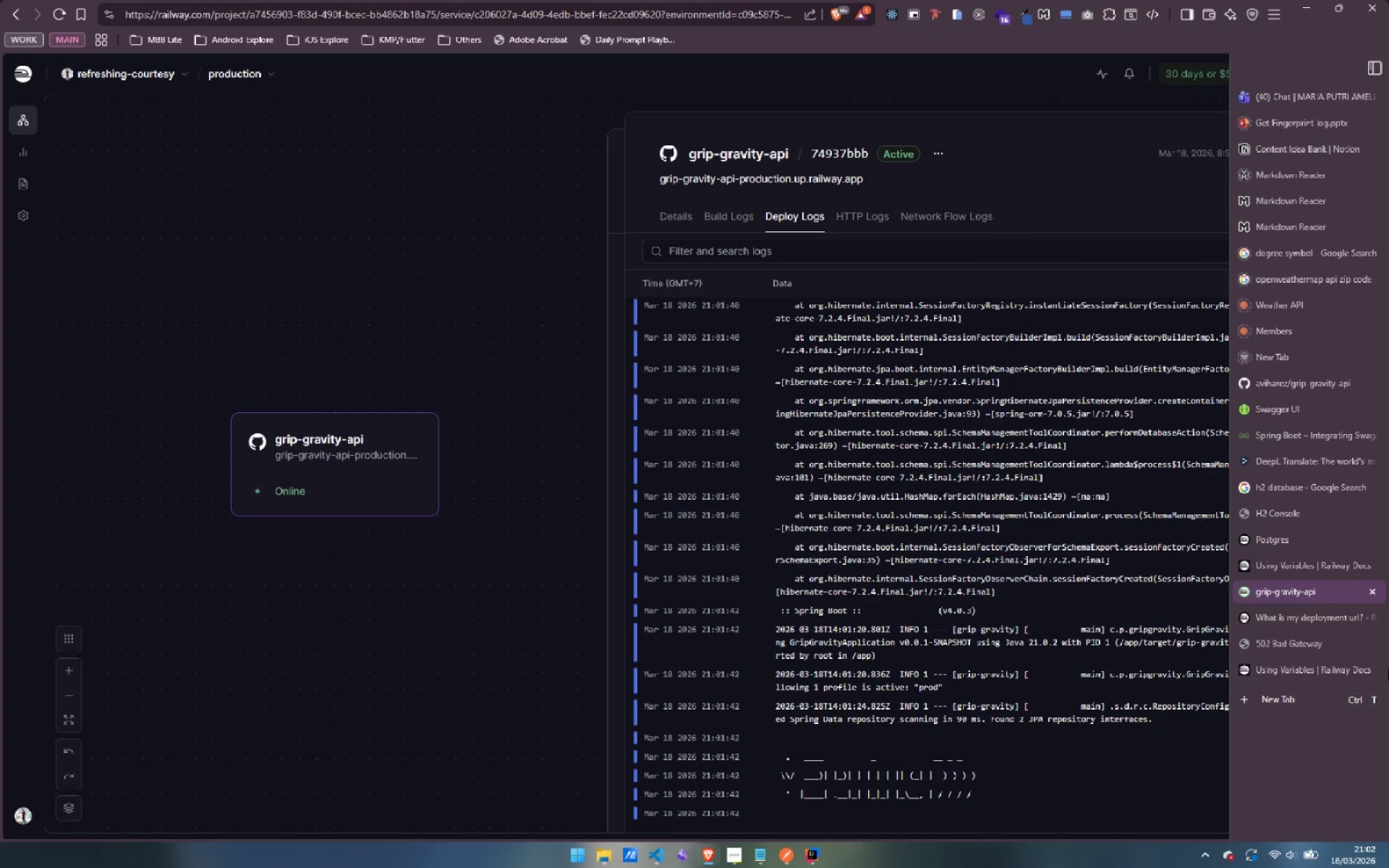 
left_click([1304, 640])
 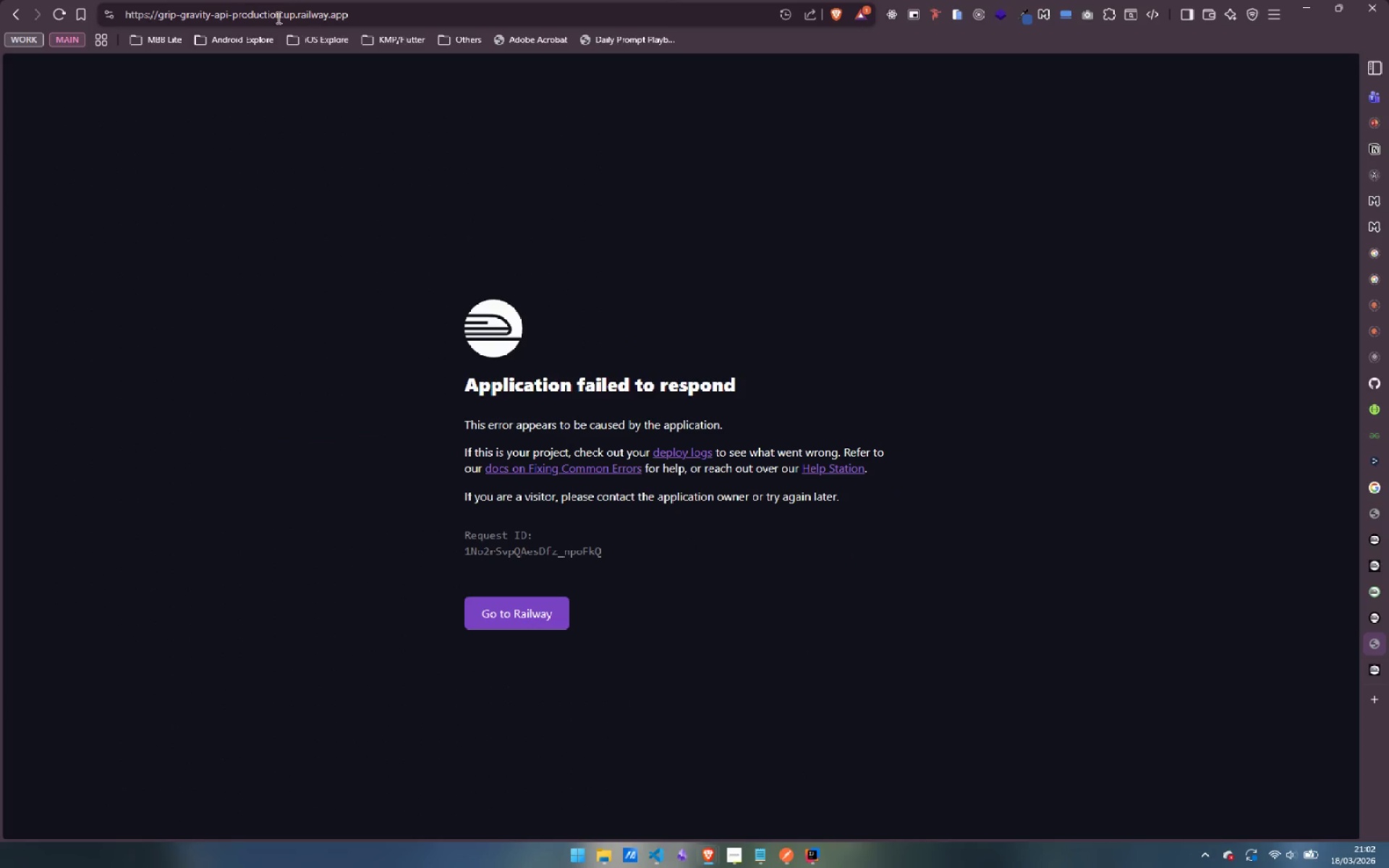 
left_click([338, 11])
 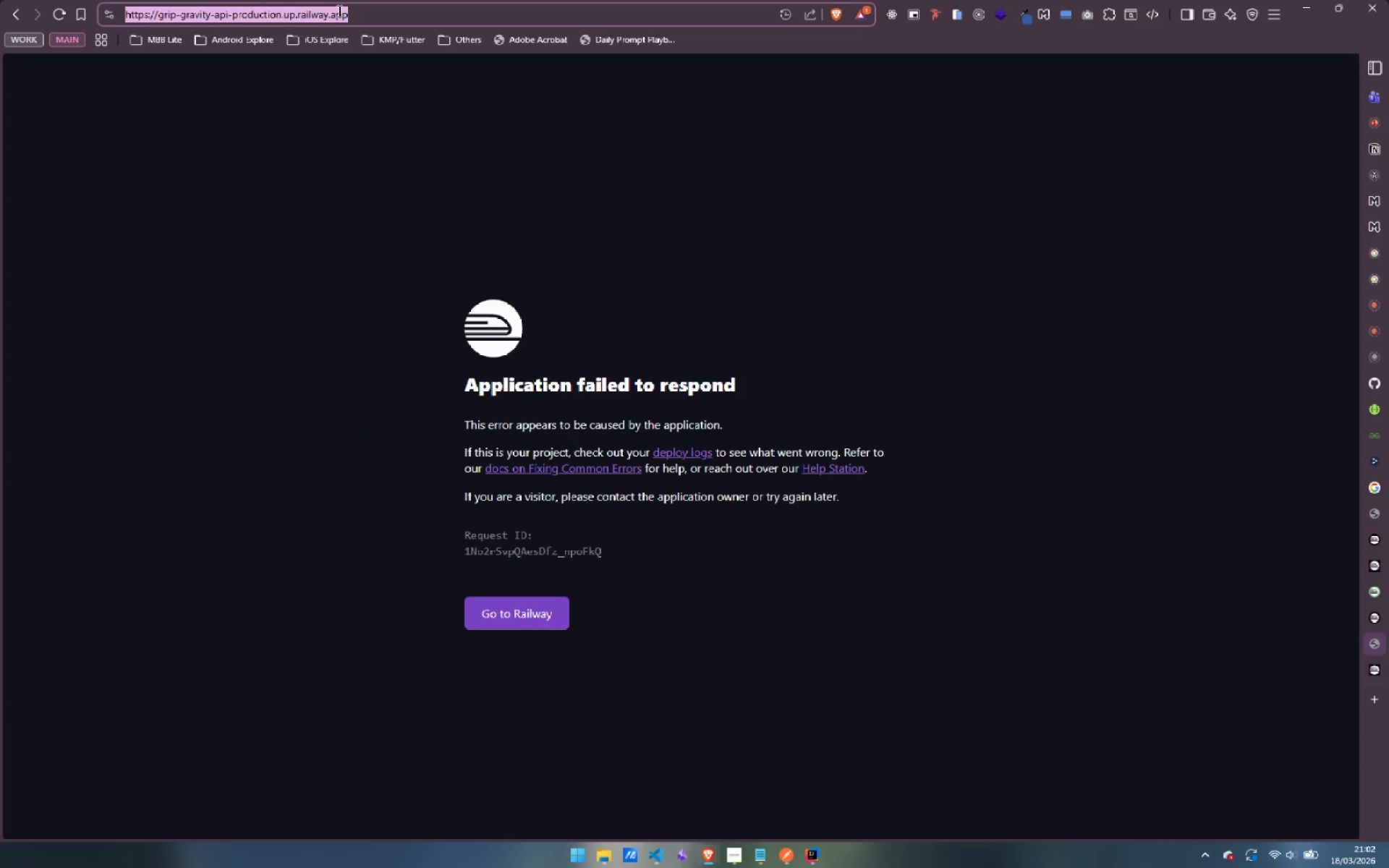 
key(Enter)
 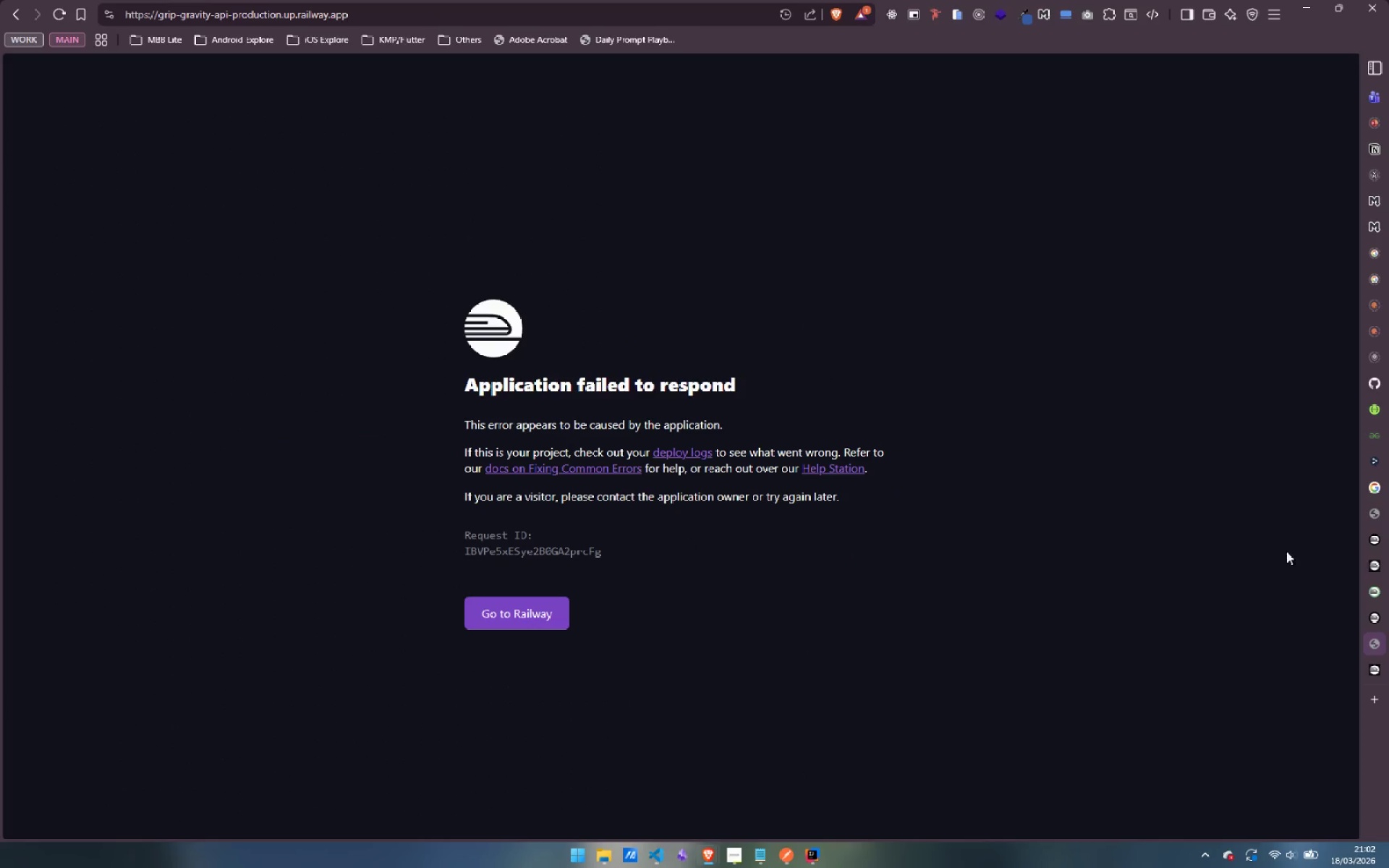 
left_click([1290, 674])
 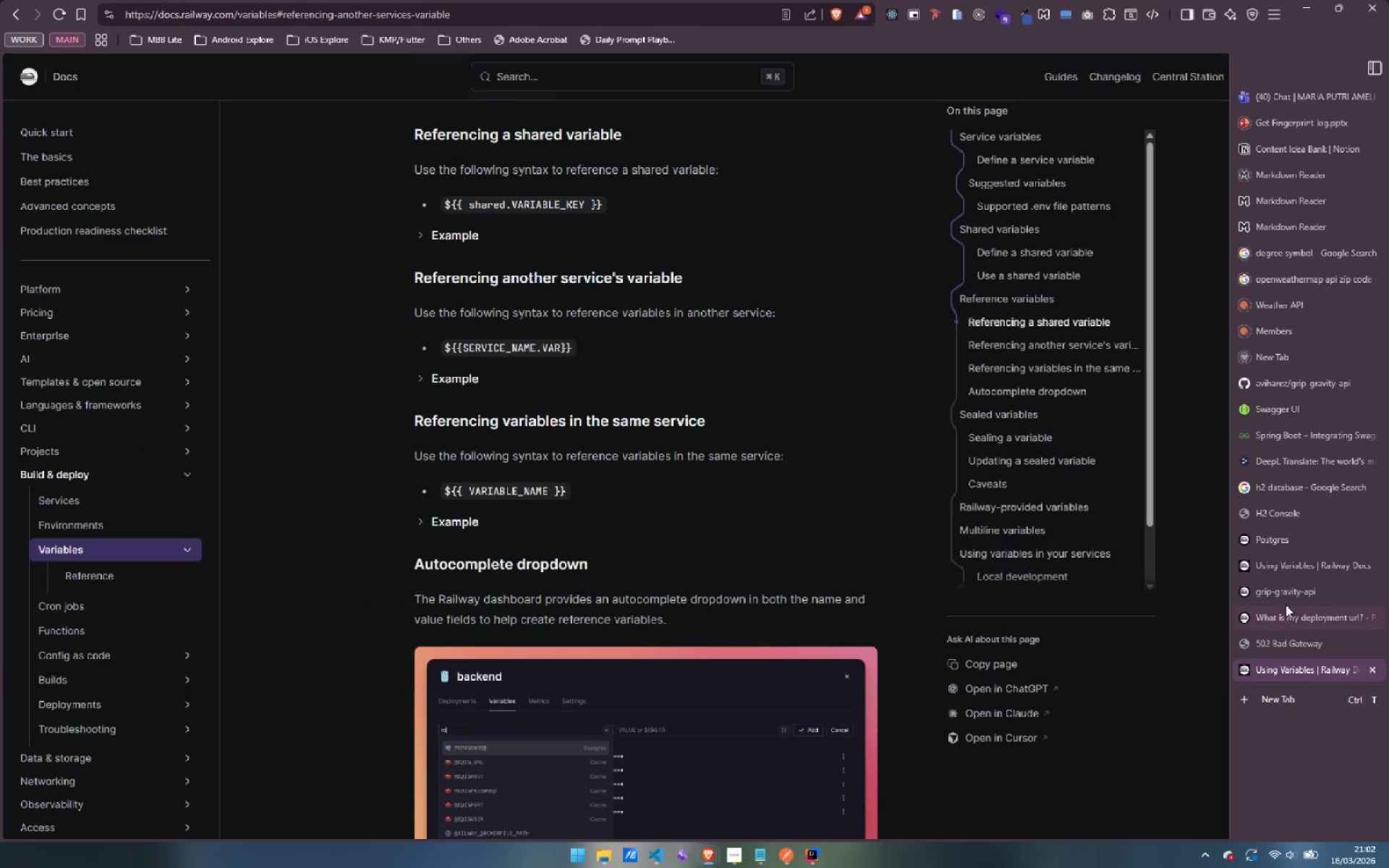 
left_click([1317, 595])
 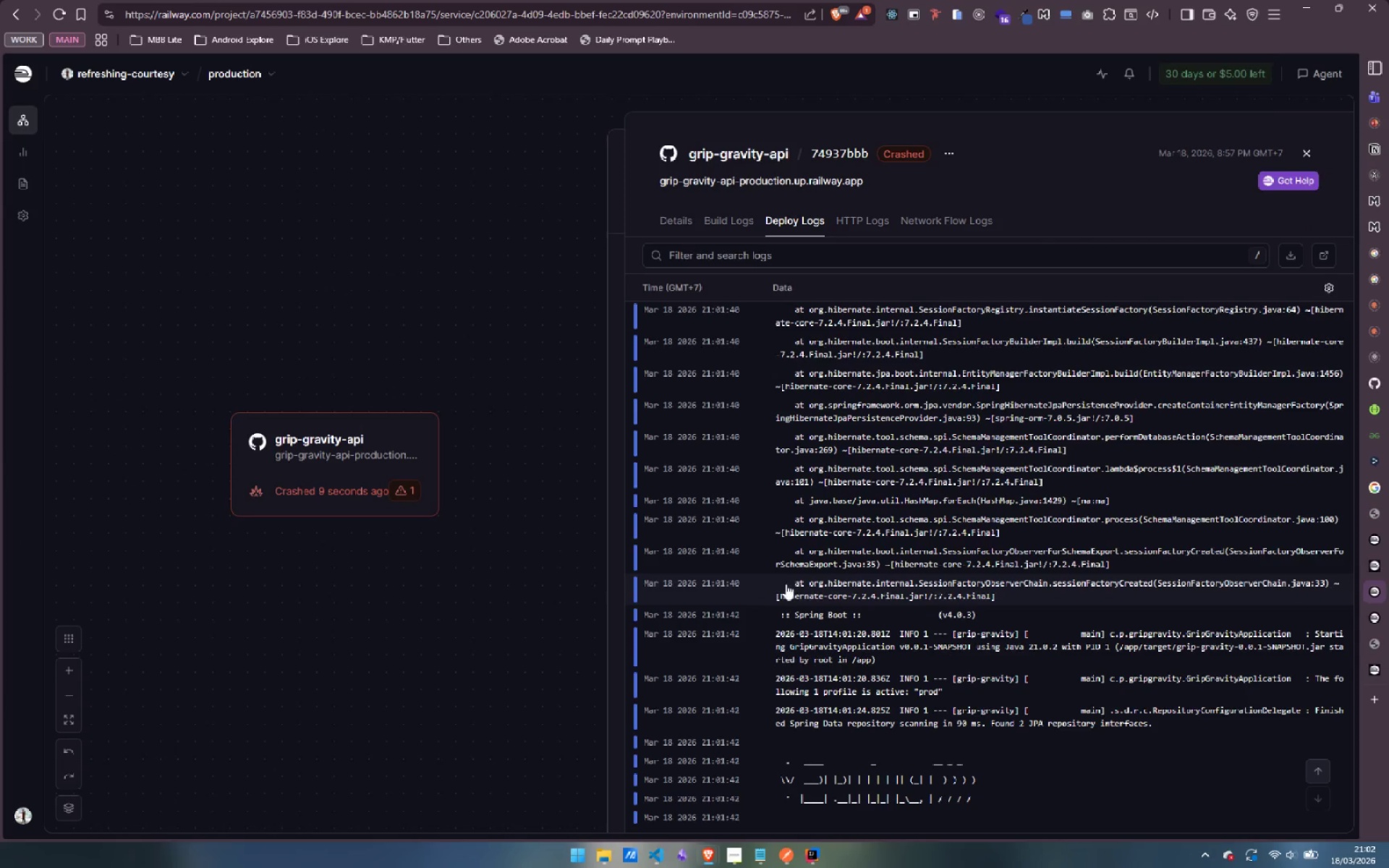 
left_click([357, 466])
 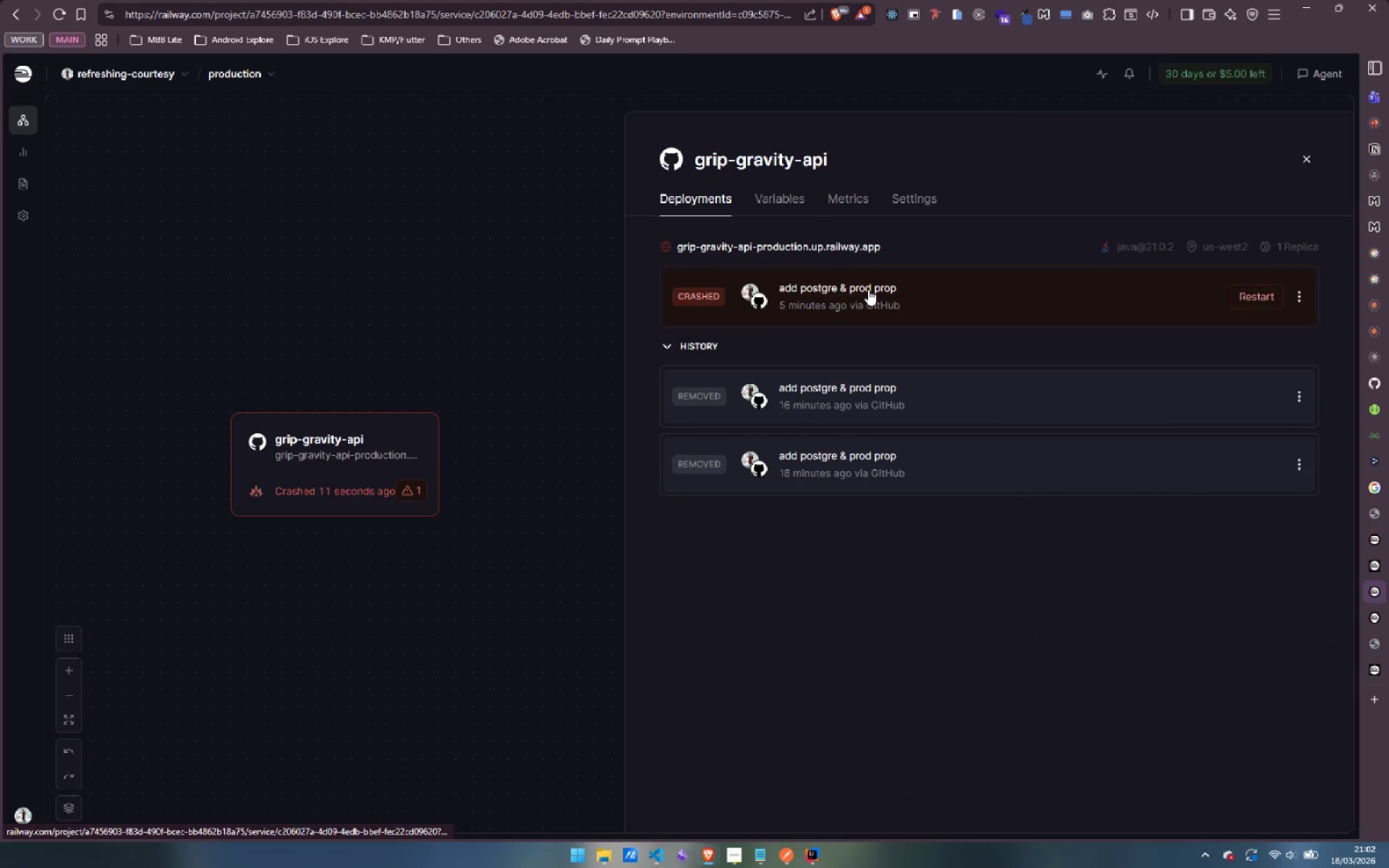 
left_click([1011, 294])
 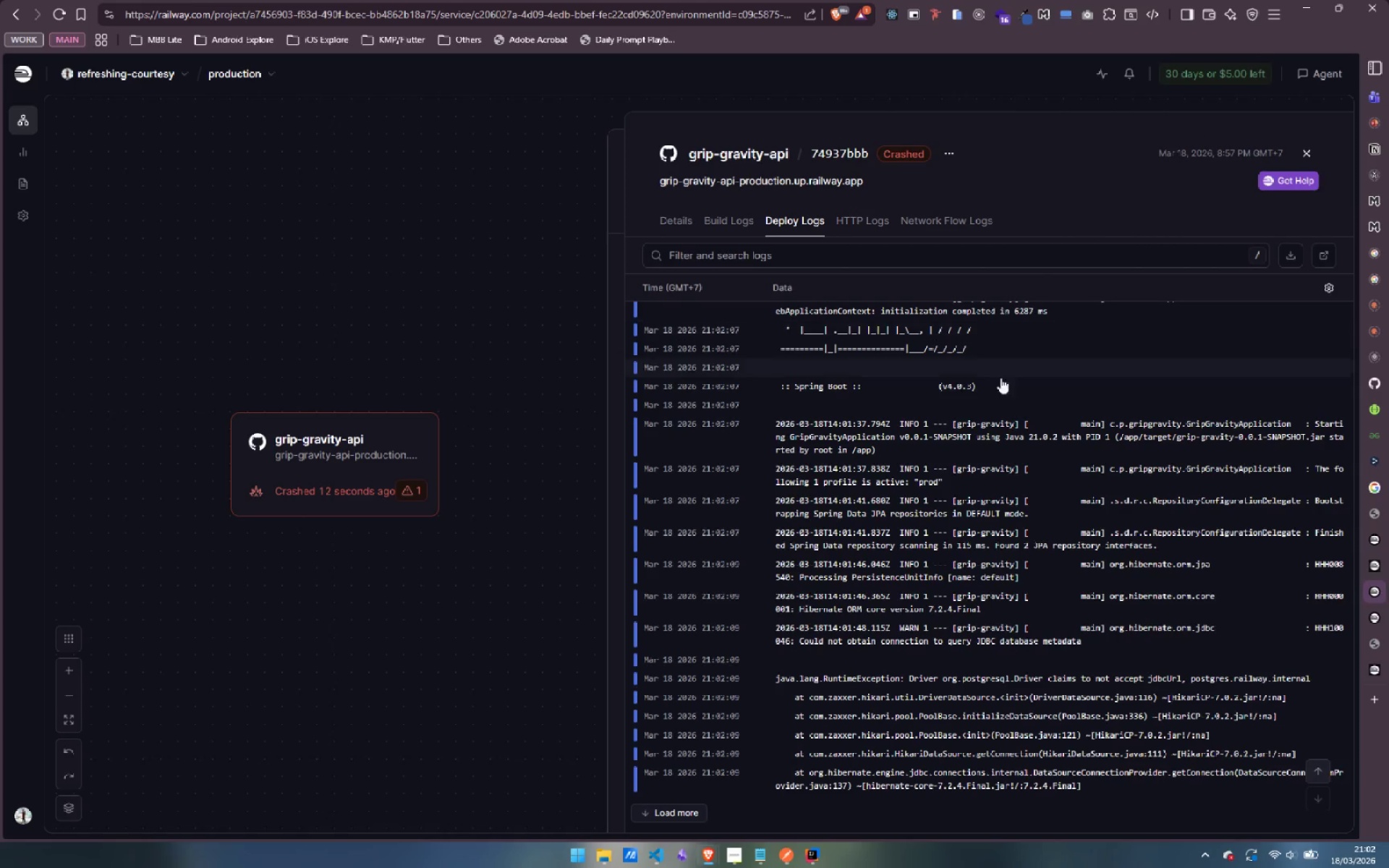 
scroll: coordinate [1092, 582], scroll_direction: down, amount: 7.0
 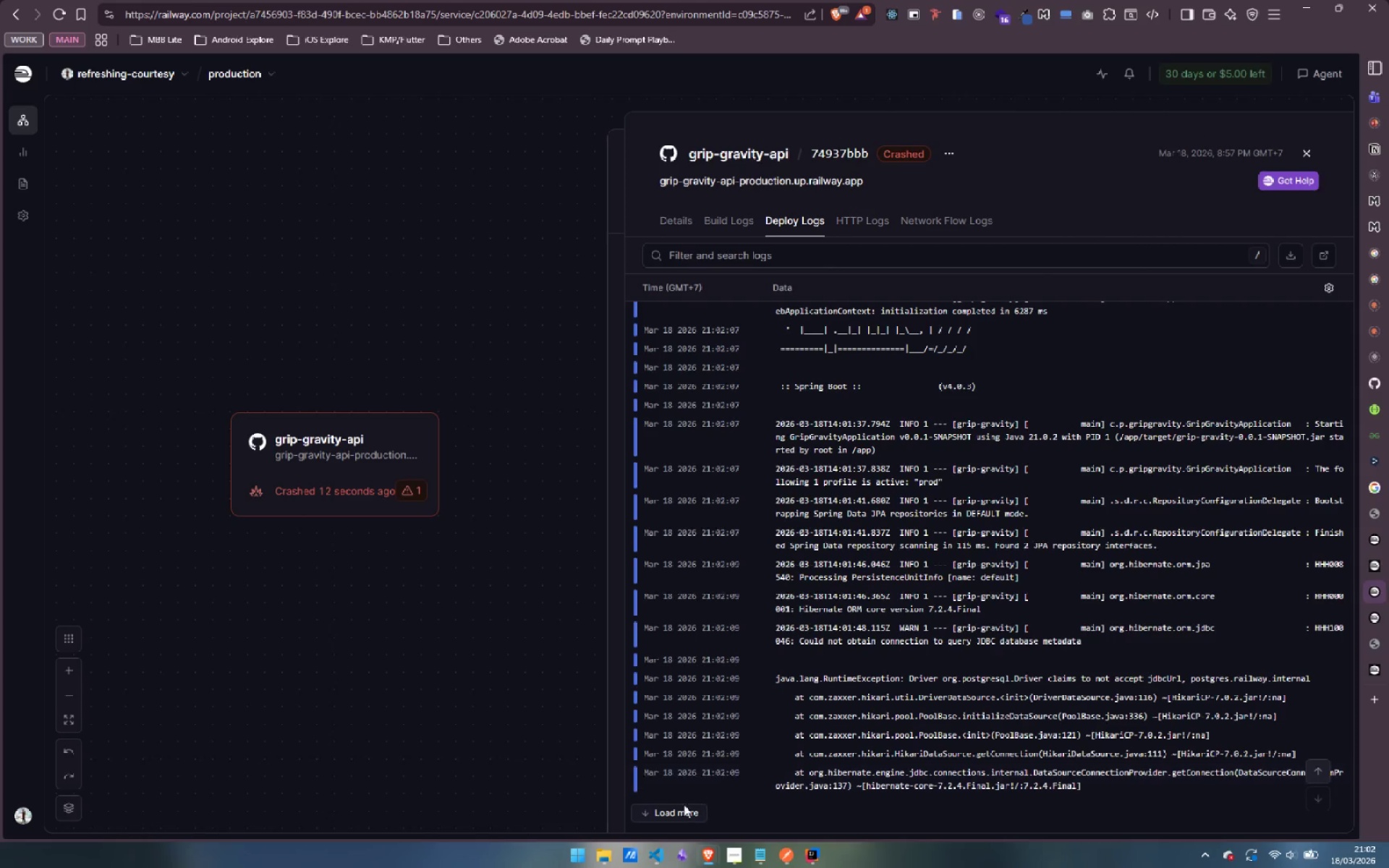 
left_click([681, 807])
 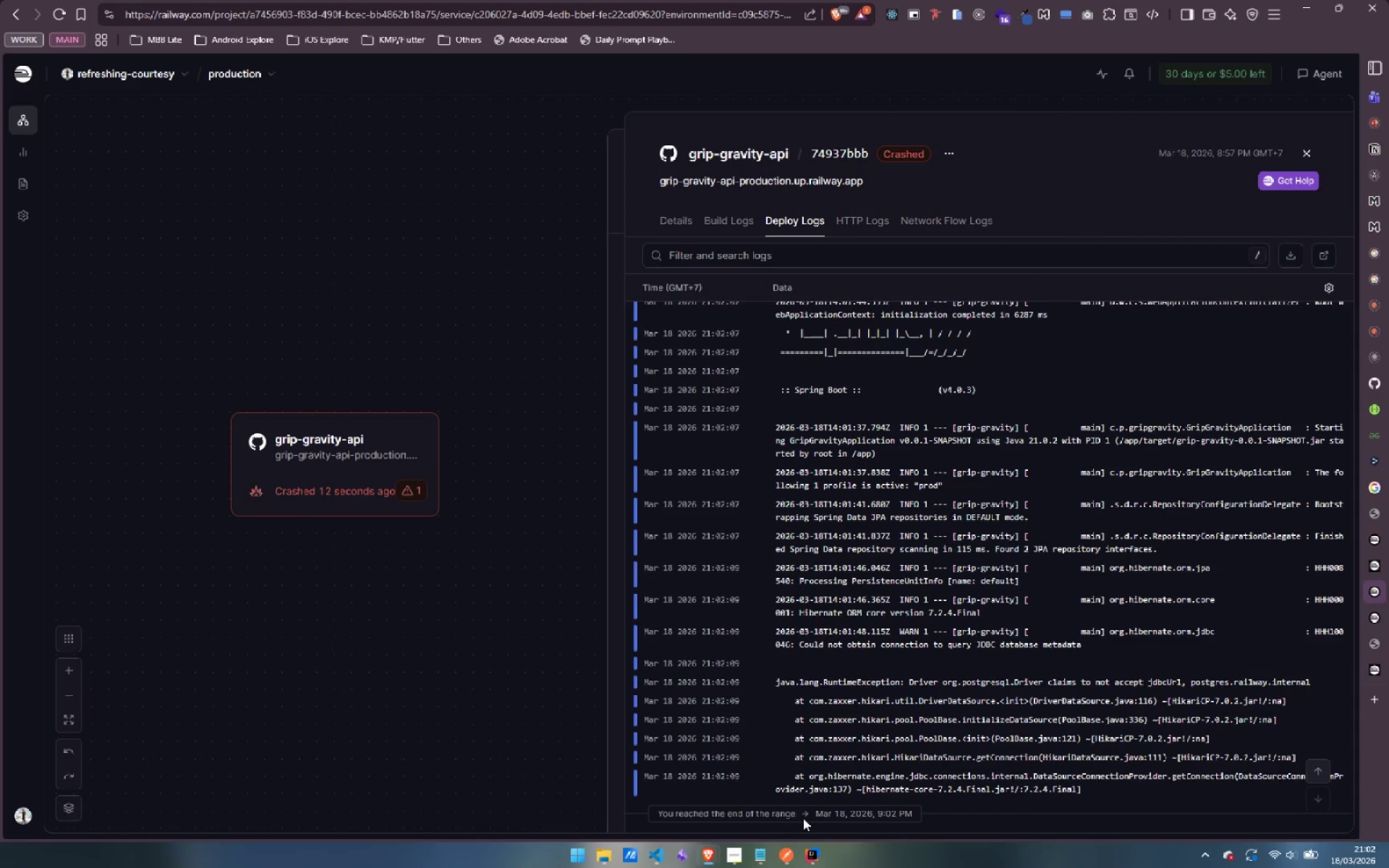 
wait(5.08)
 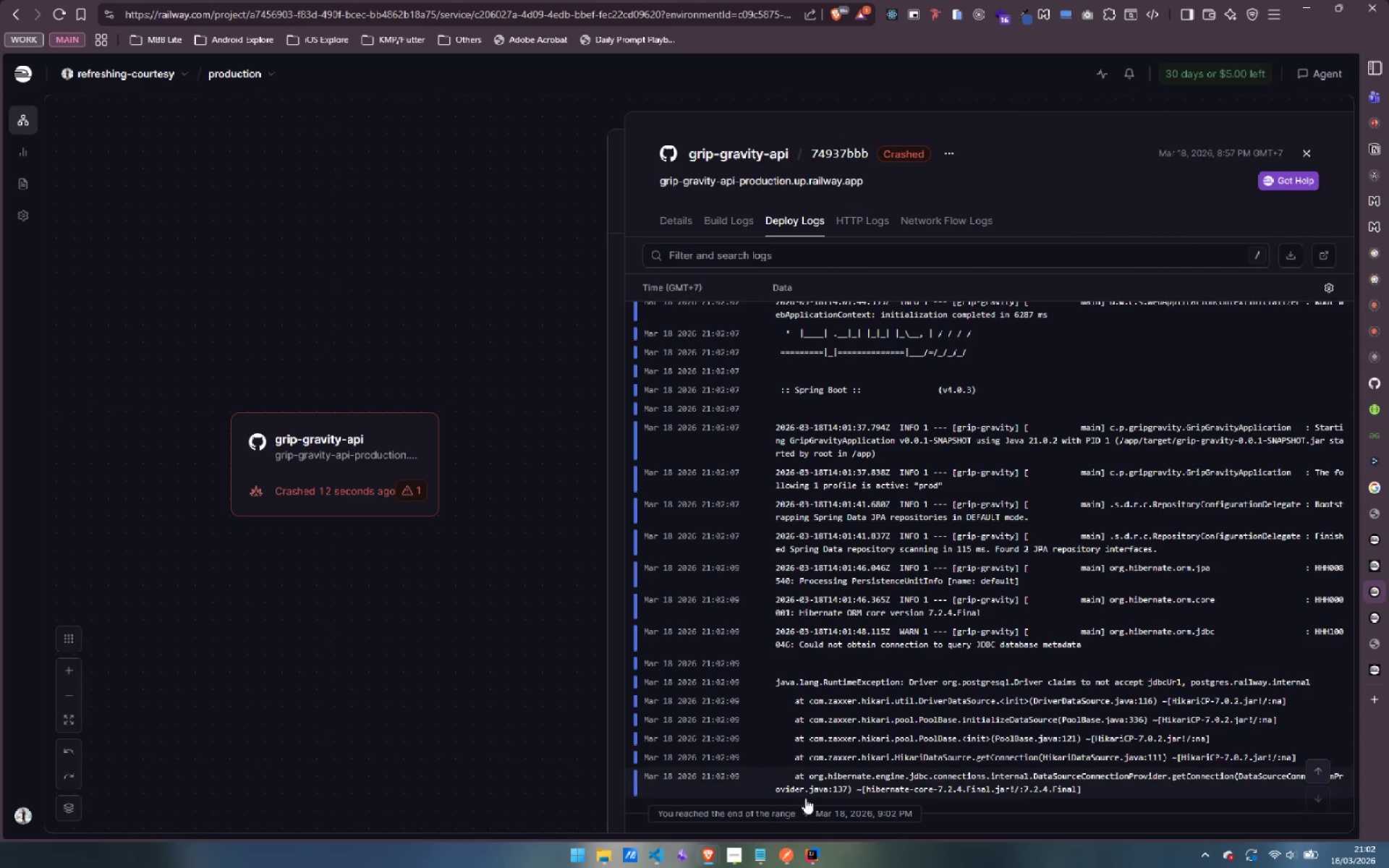 
scroll: coordinate [862, 506], scroll_direction: down, amount: 11.0
 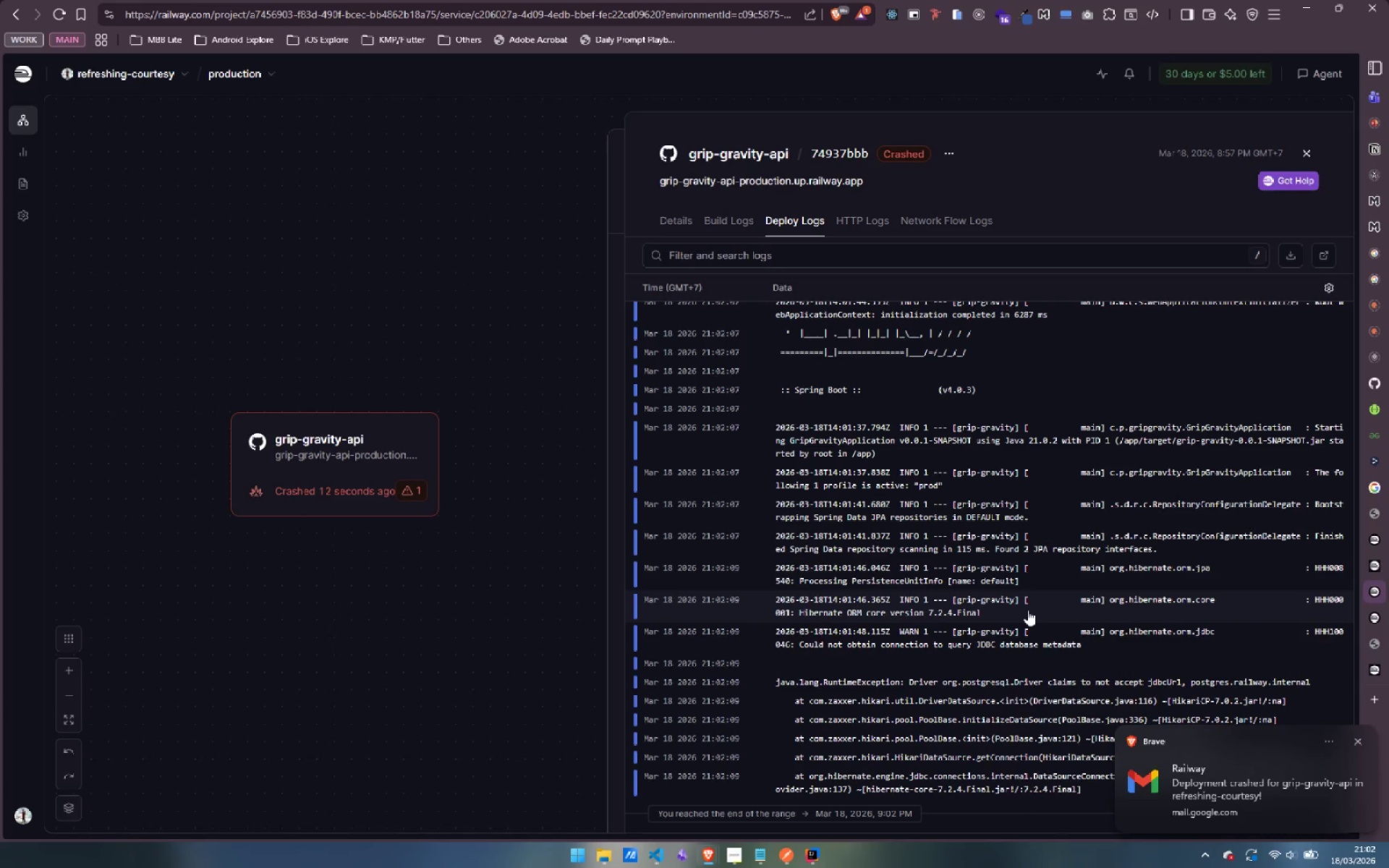 
wait(6.6)
 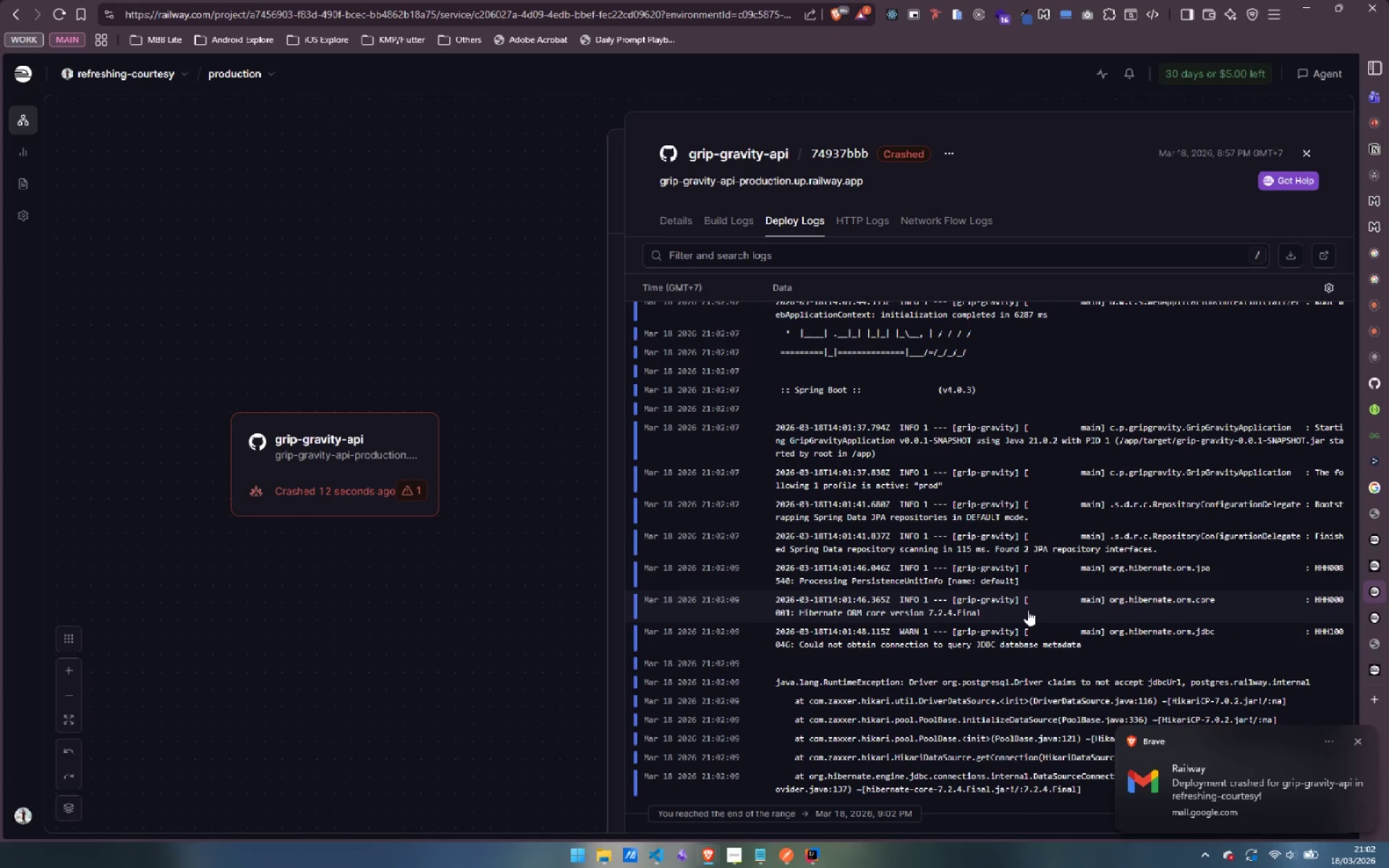 
scroll: coordinate [1029, 610], scroll_direction: down, amount: 2.0
 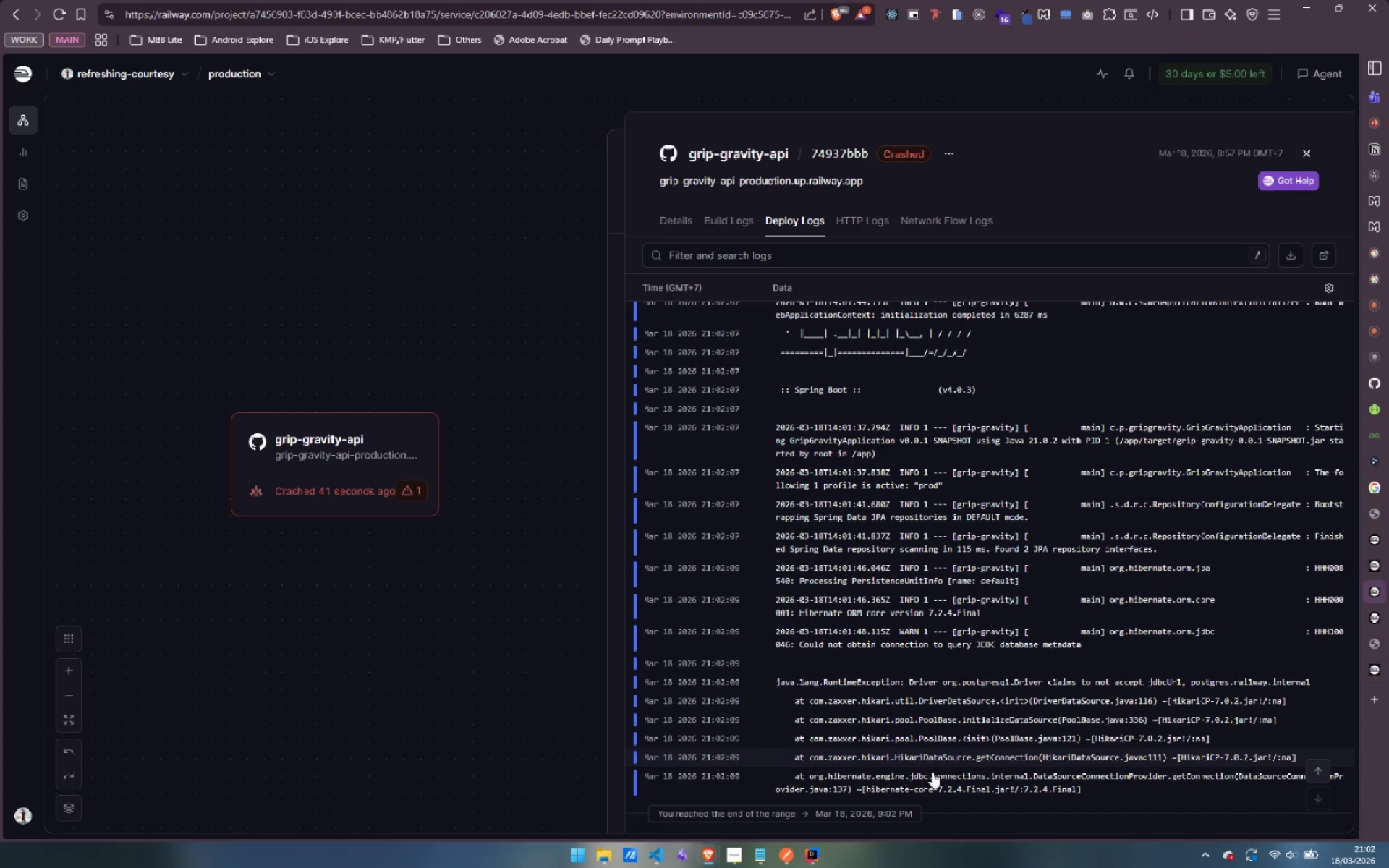 
wait(15.85)
 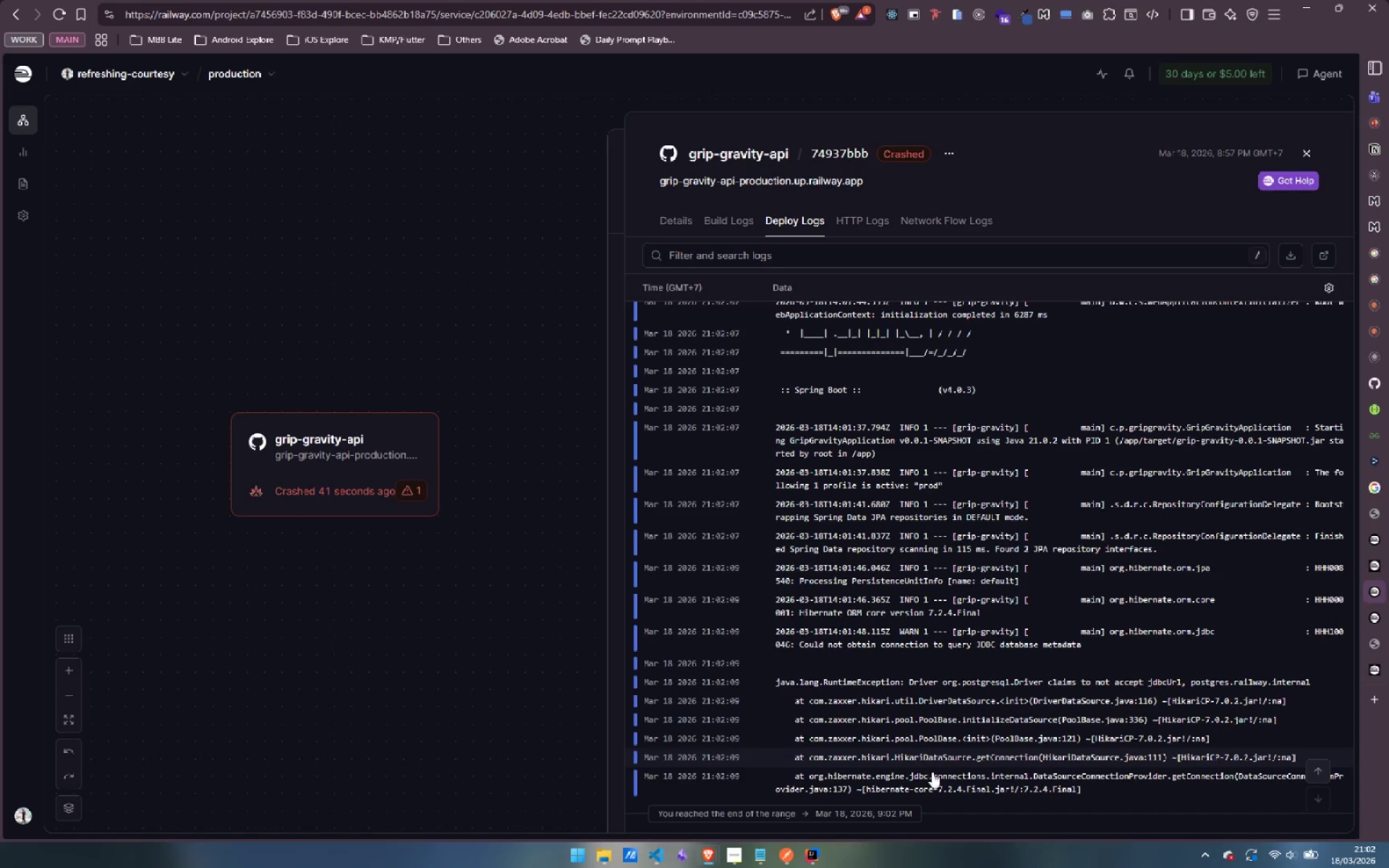 
left_click_drag(start_coordinate=[907, 680], to_coordinate=[1309, 681])
 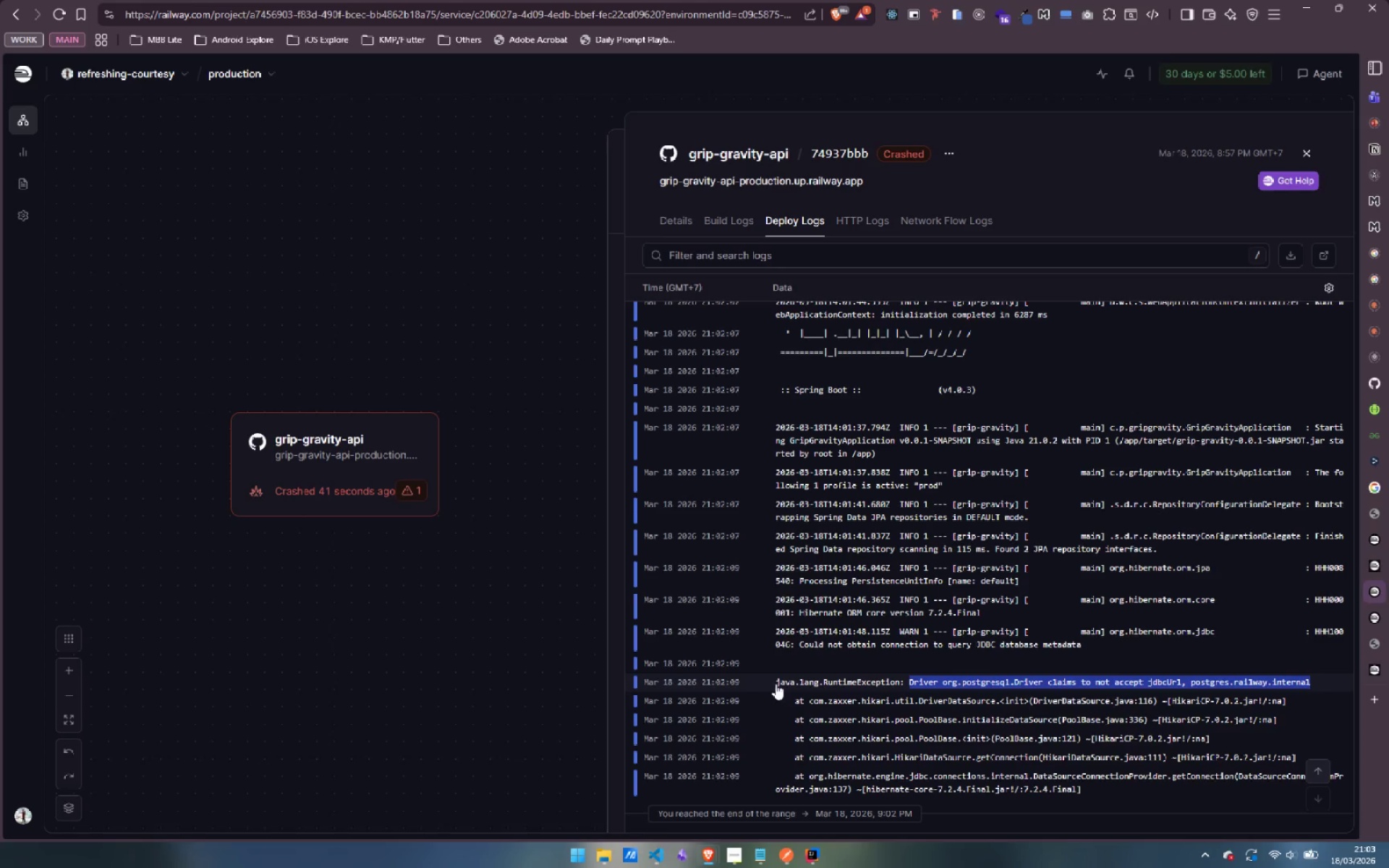 
left_click_drag(start_coordinate=[776, 683], to_coordinate=[1311, 684])
 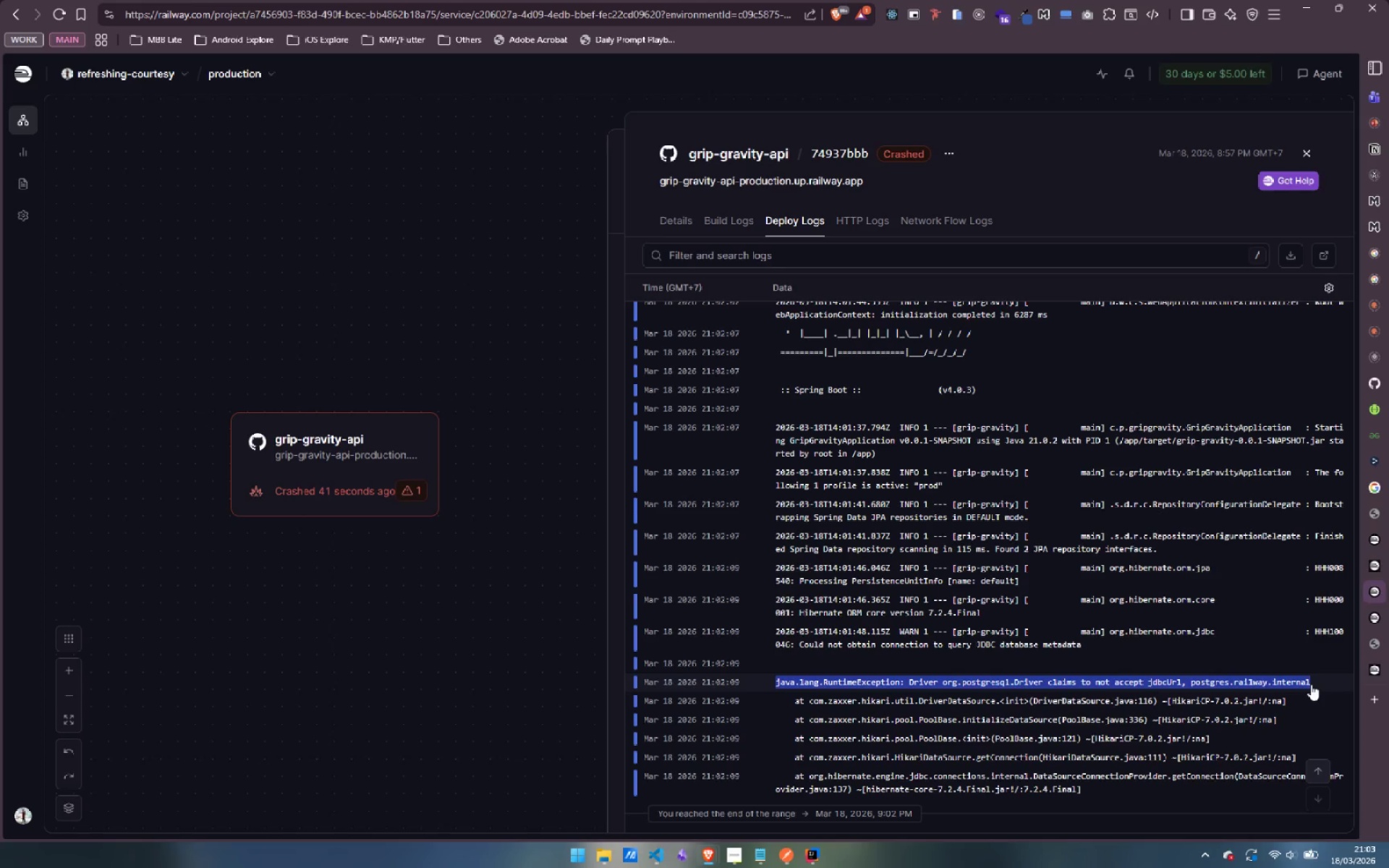 
key(Control+C)
 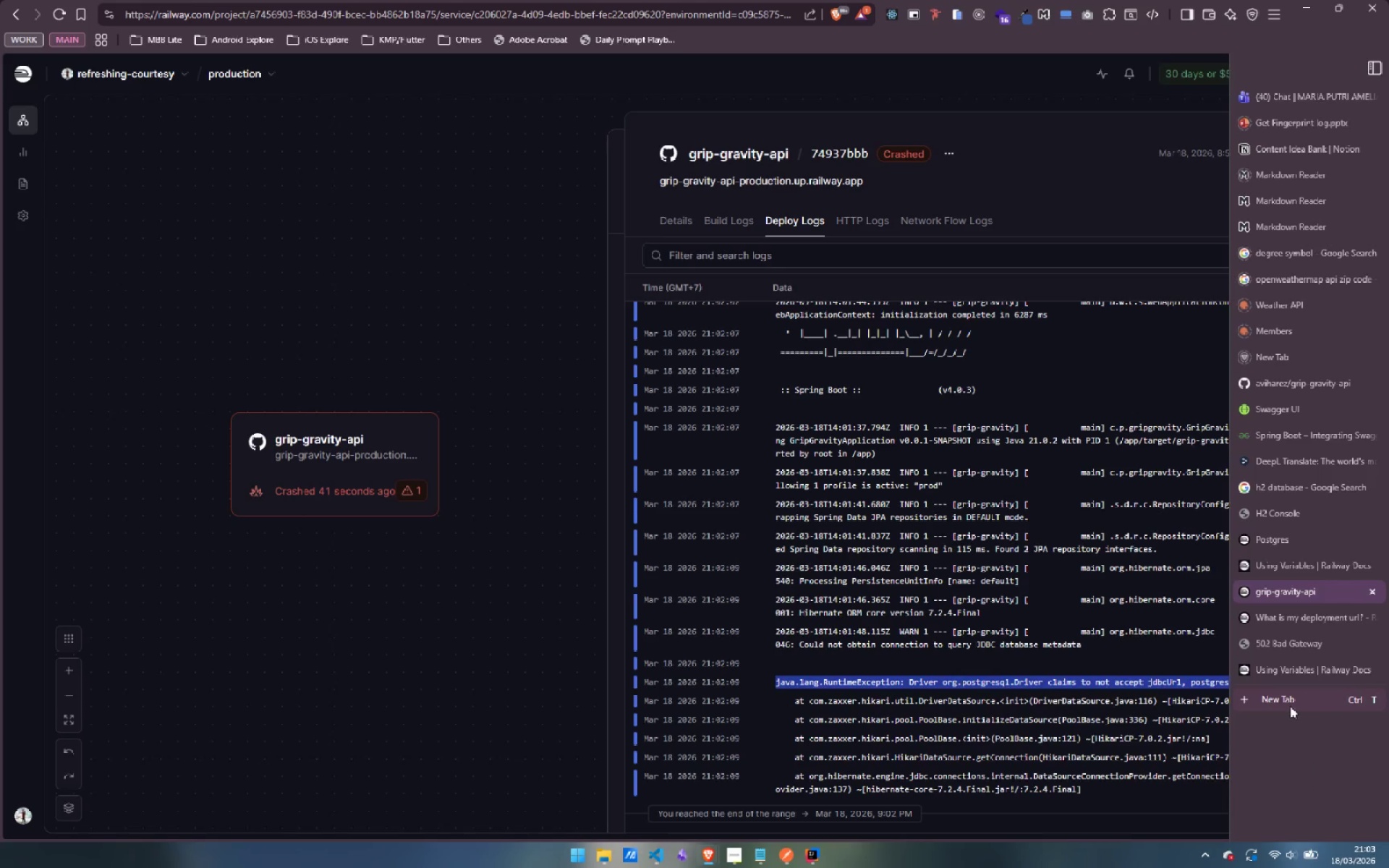 
left_click([1288, 703])
 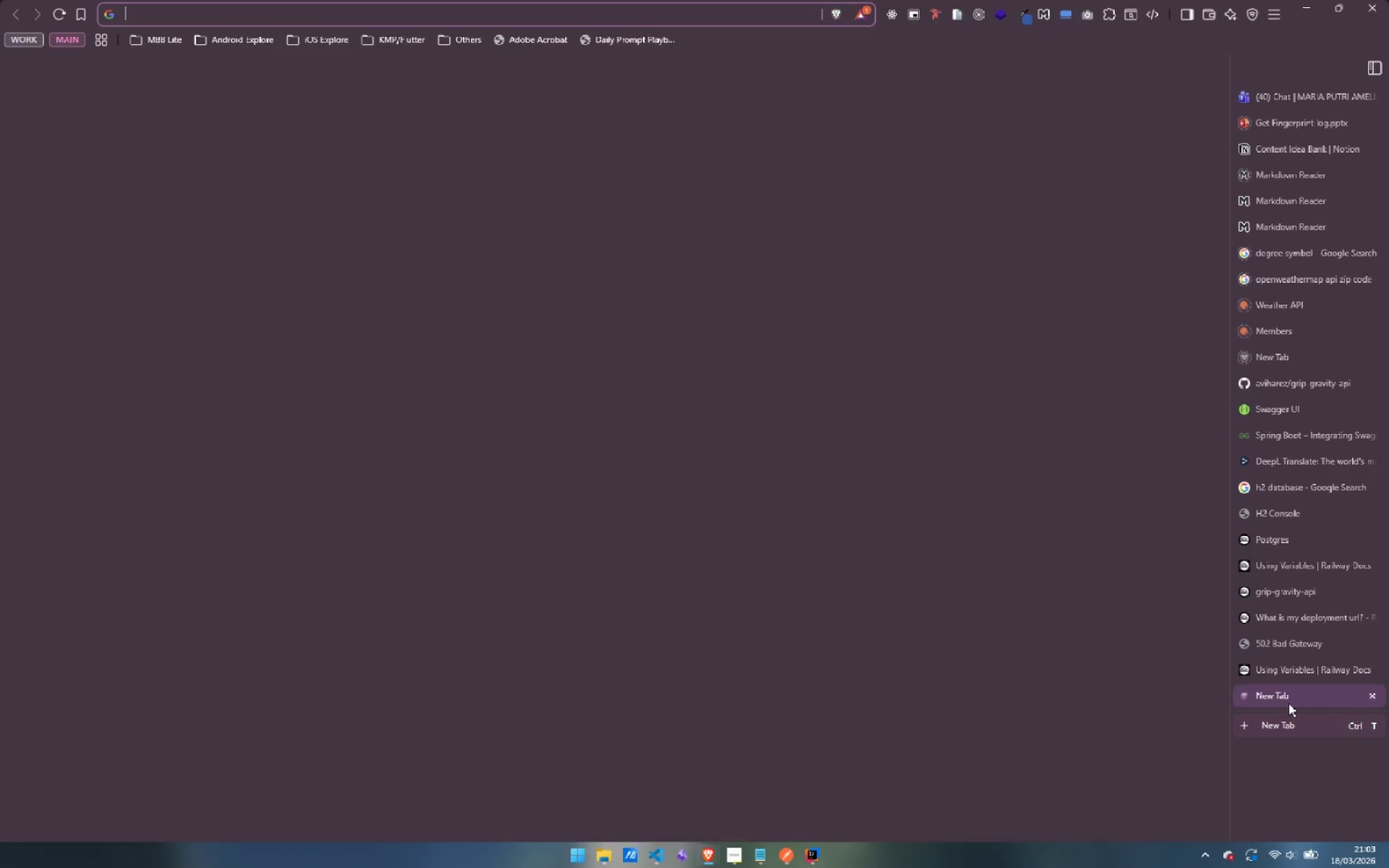 
key(Control+ControlLeft)
 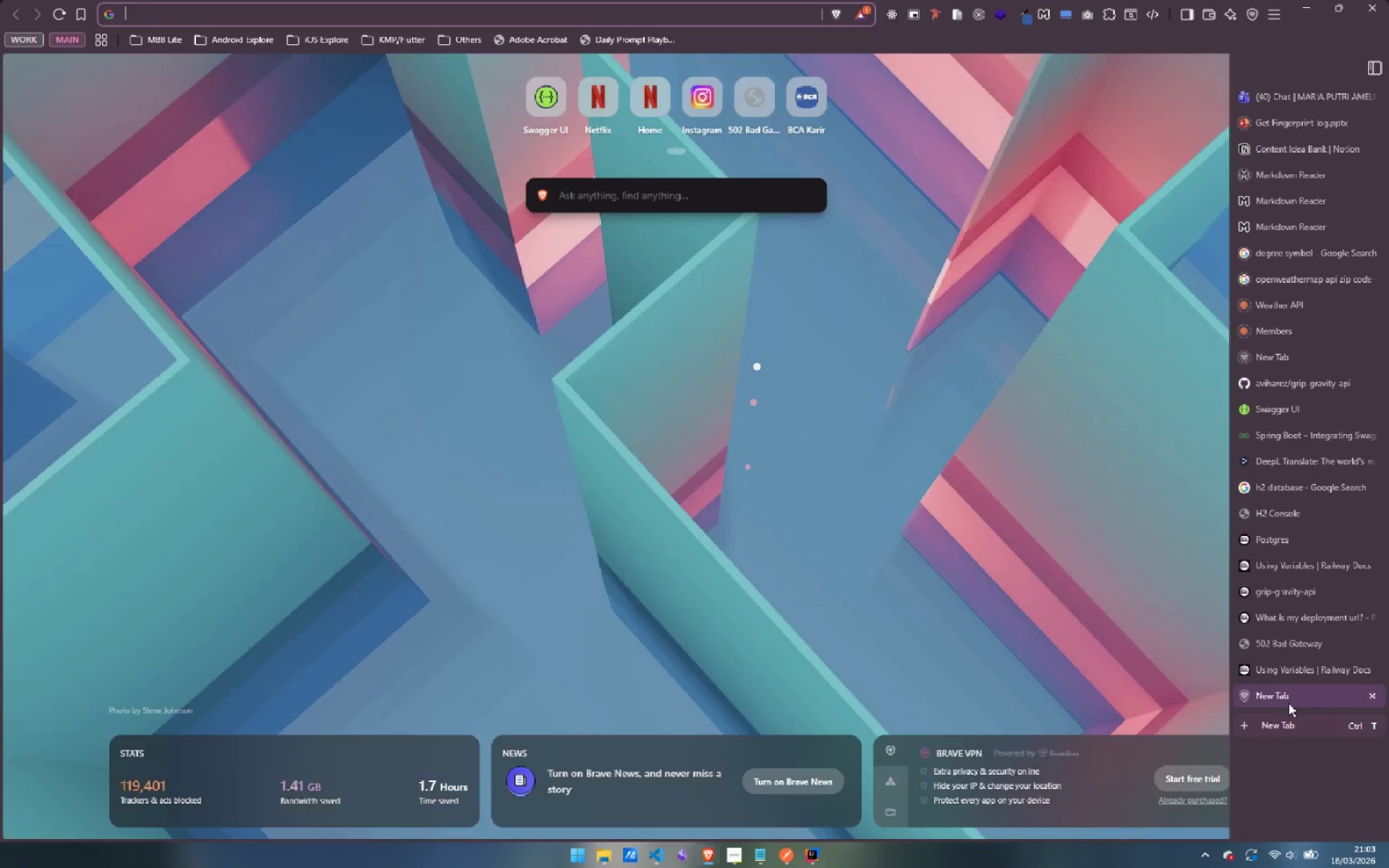 
key(Control+V)
 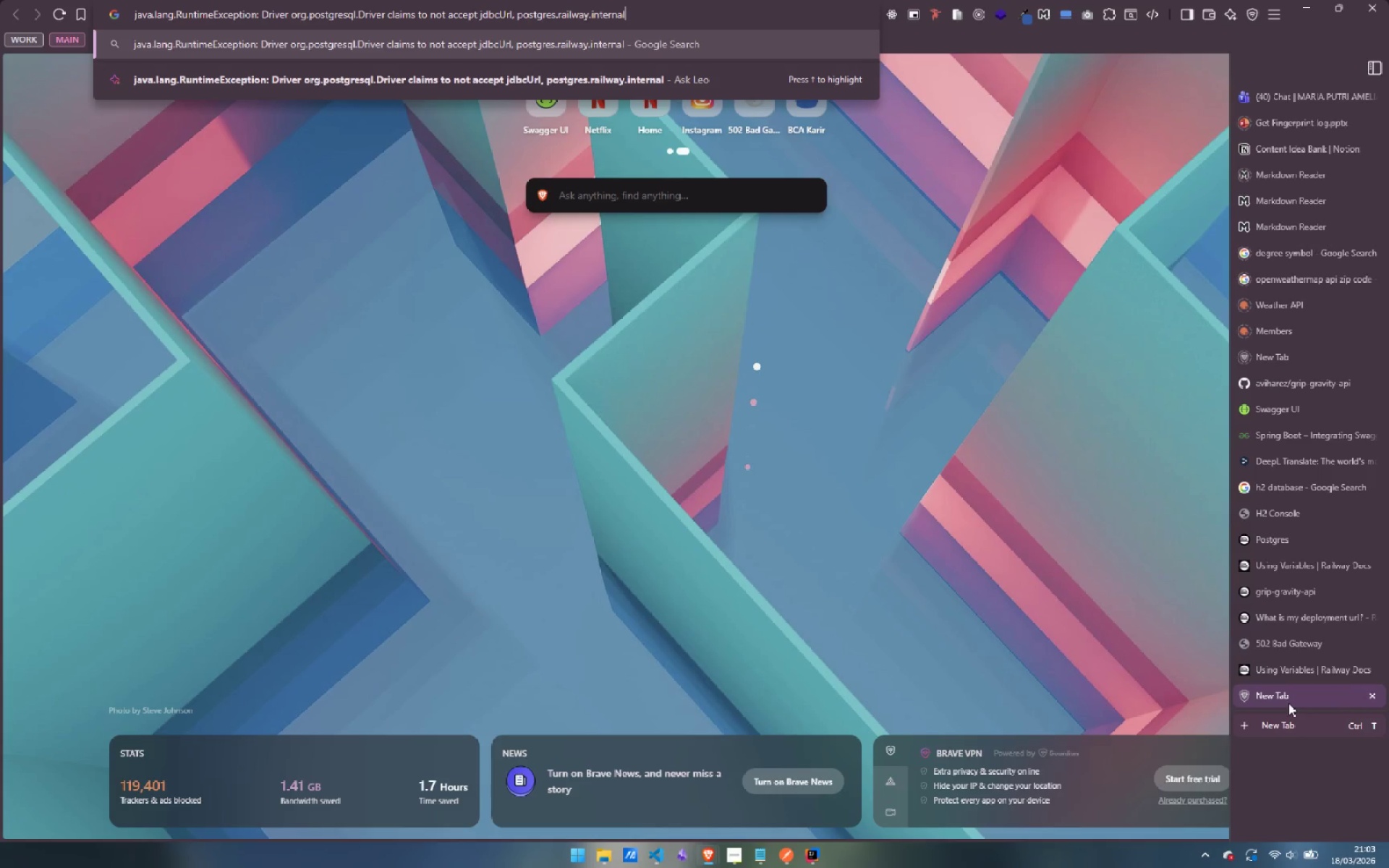 
key(Enter)
 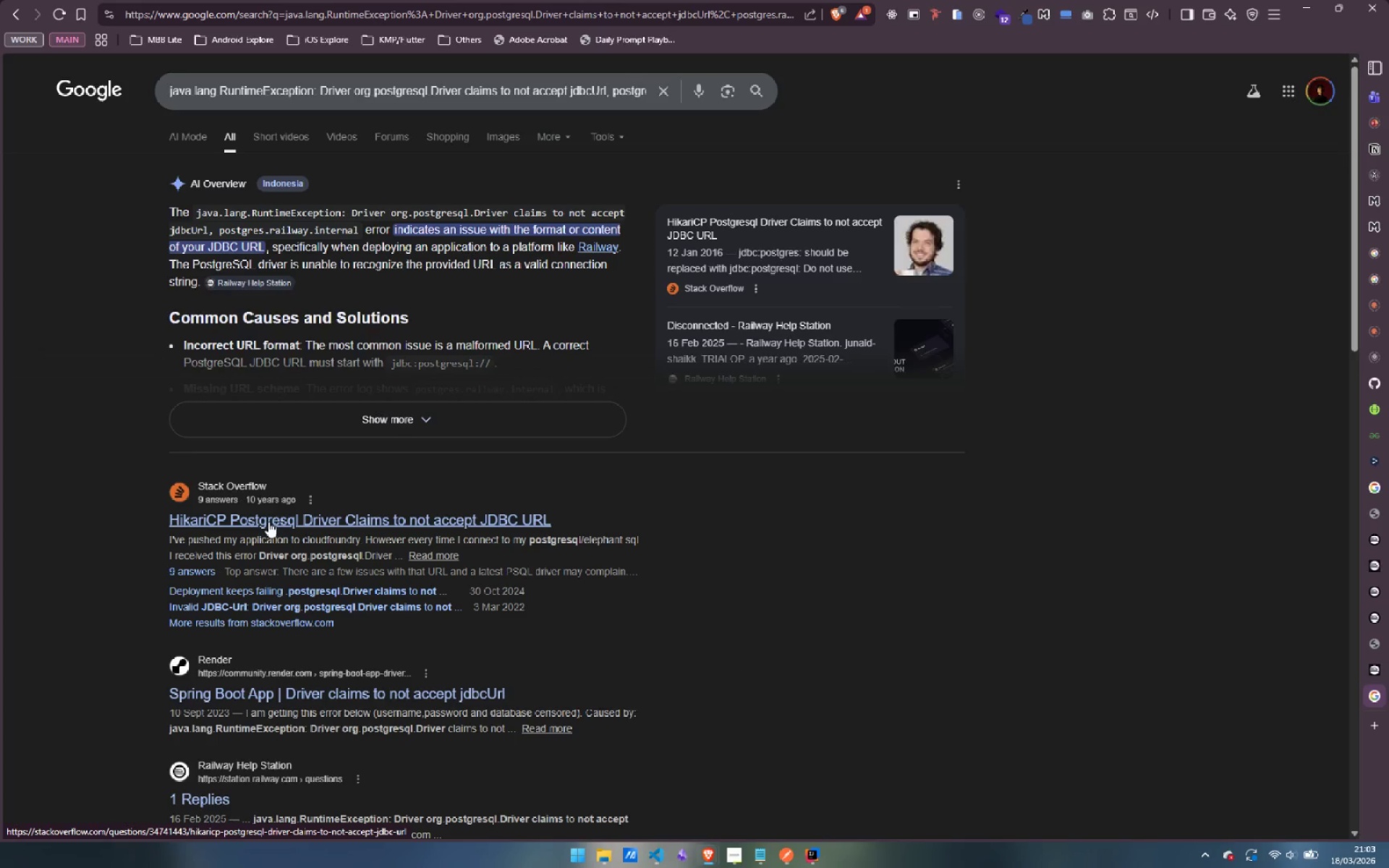 
wait(6.75)
 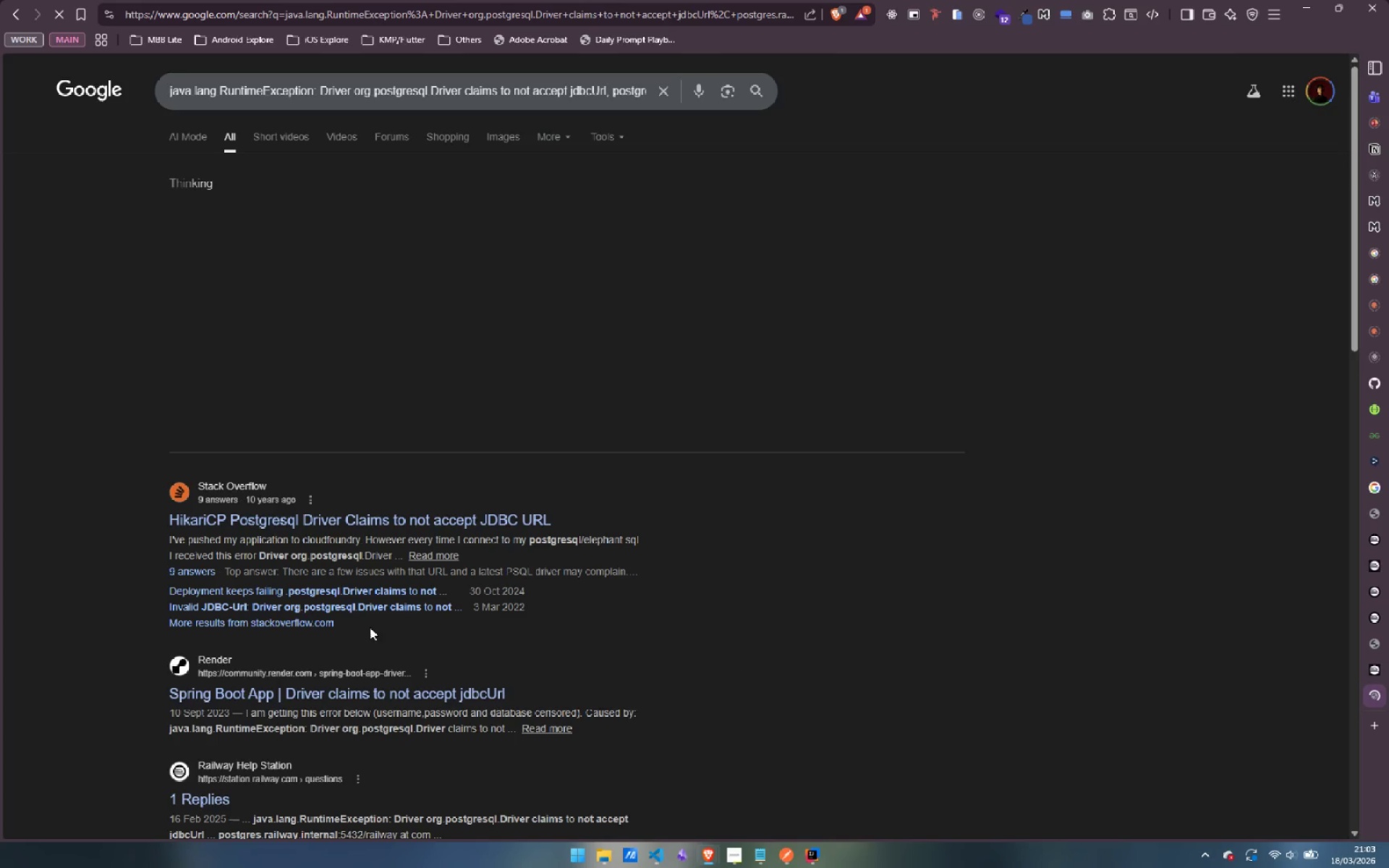 
left_click([360, 414])
 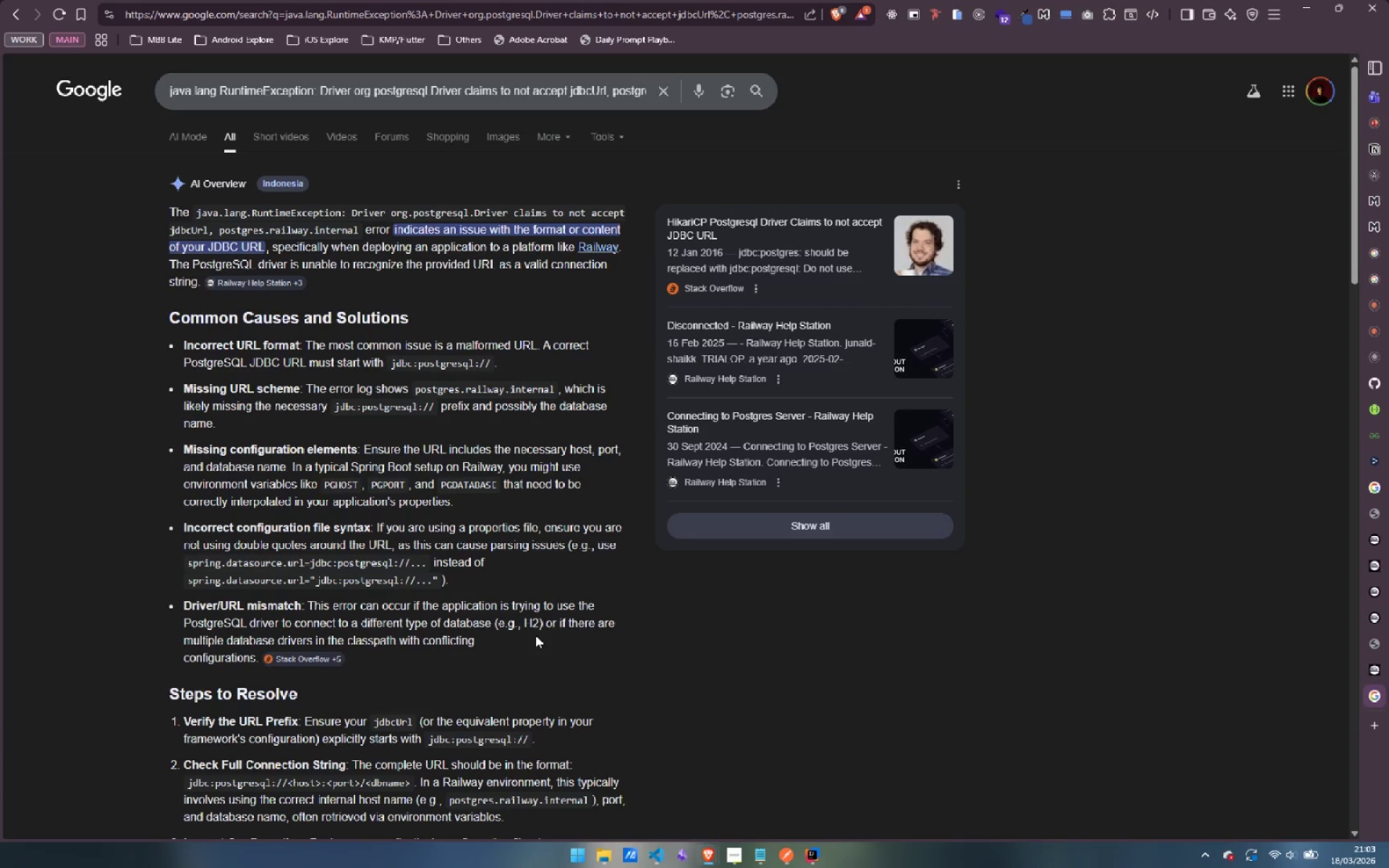 
wait(9.5)
 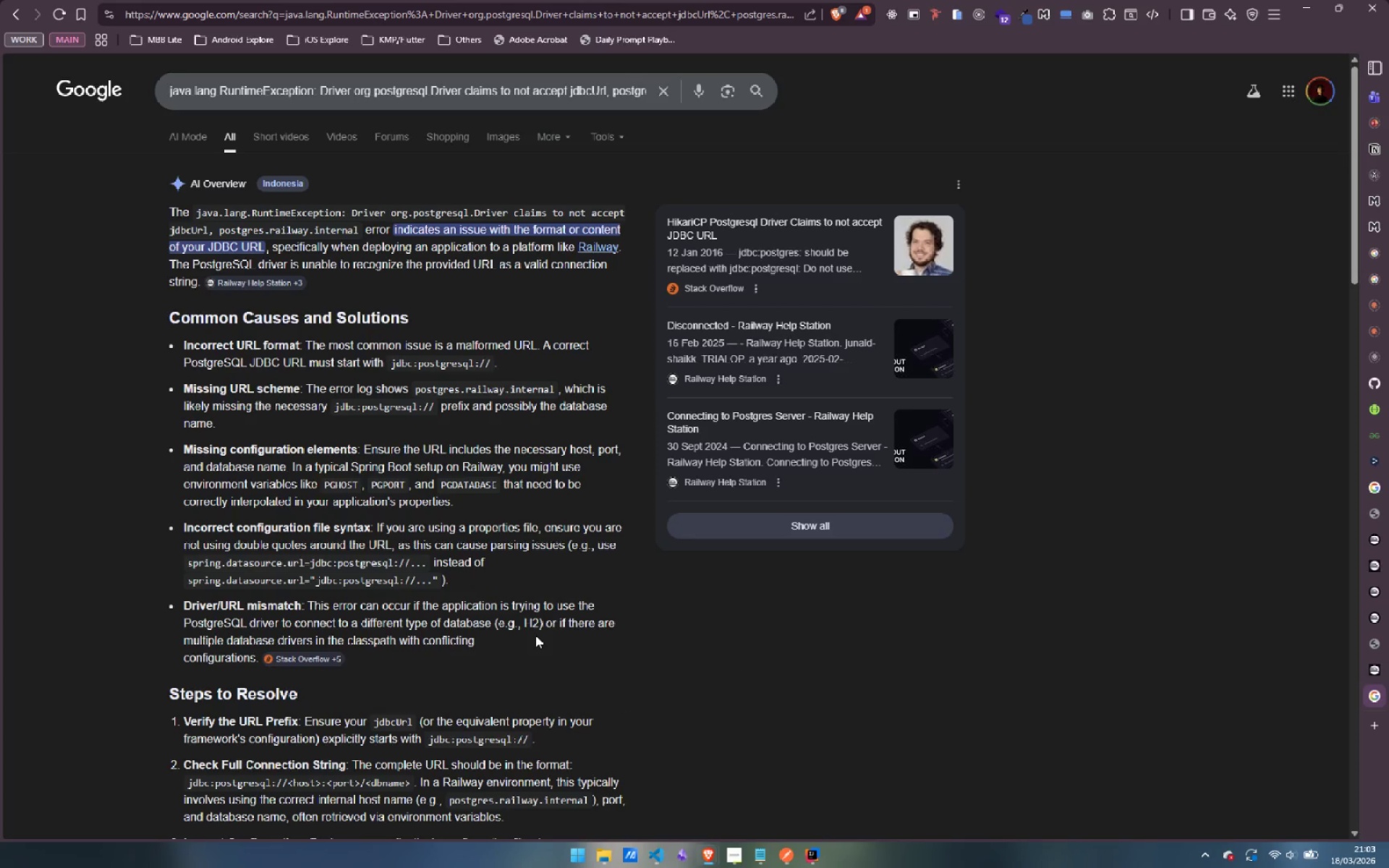 
scroll: coordinate [508, 673], scroll_direction: down, amount: 11.0
 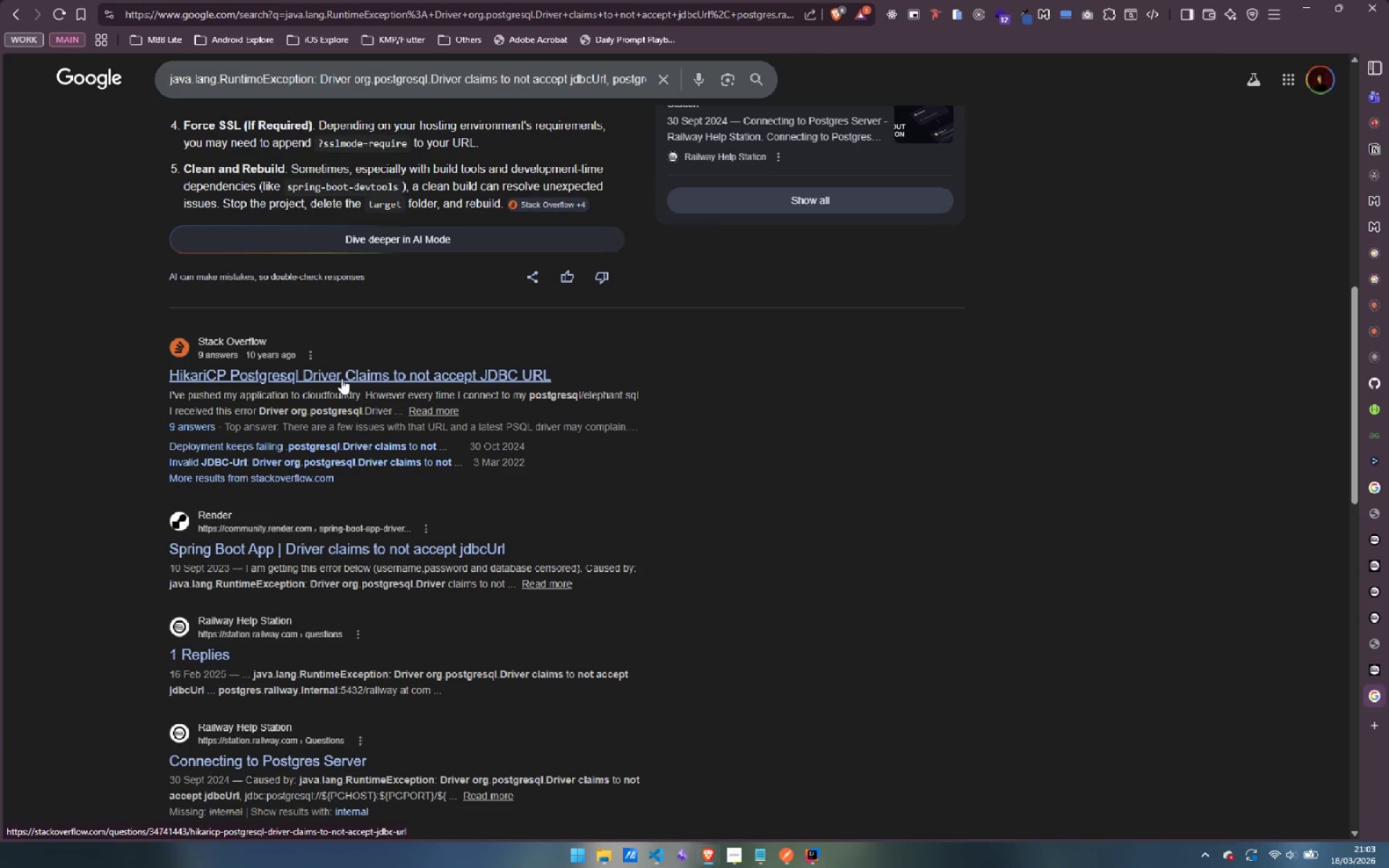 
left_click([203, 652])
 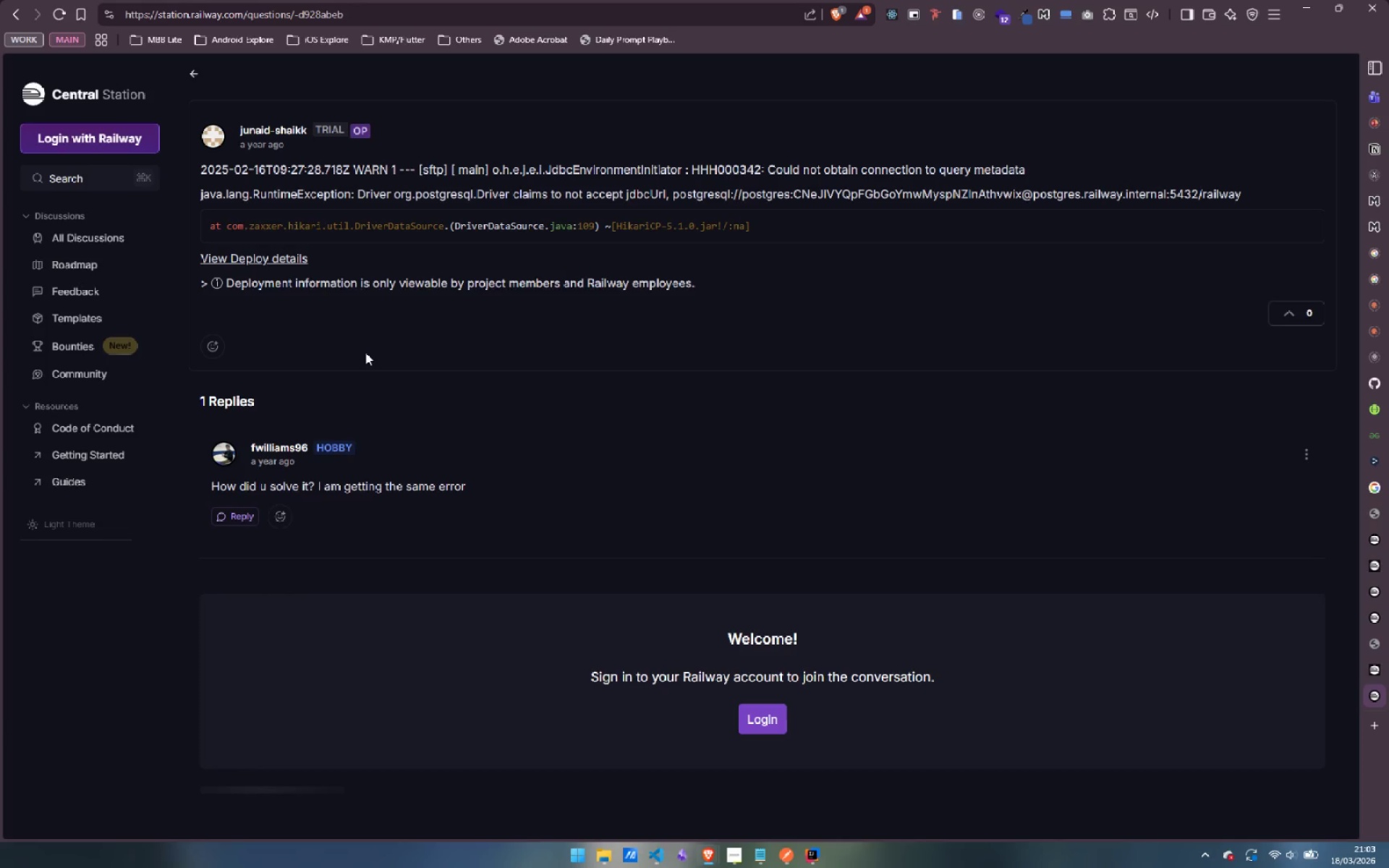 
wait(7.27)
 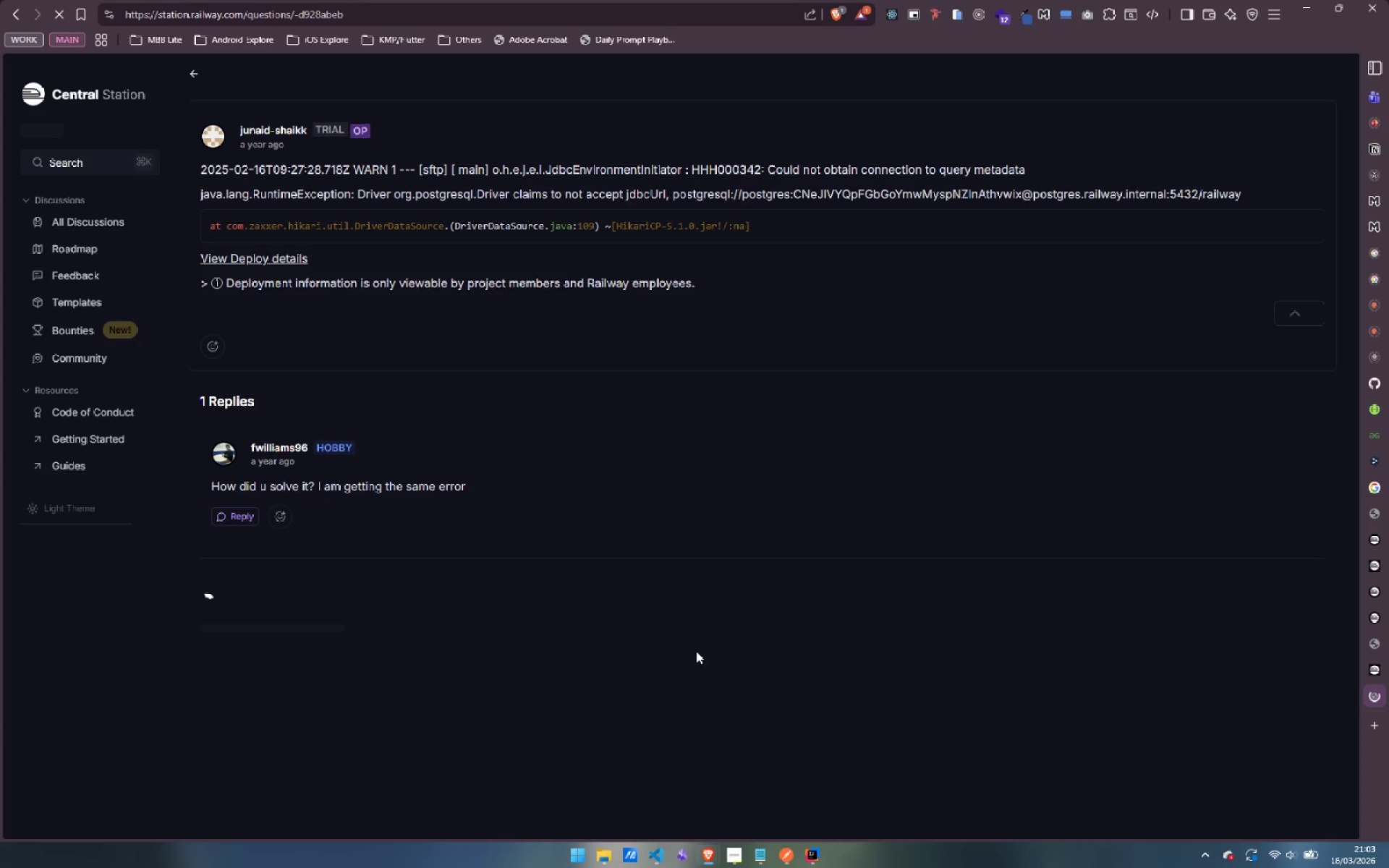 
left_click([21, 13])
 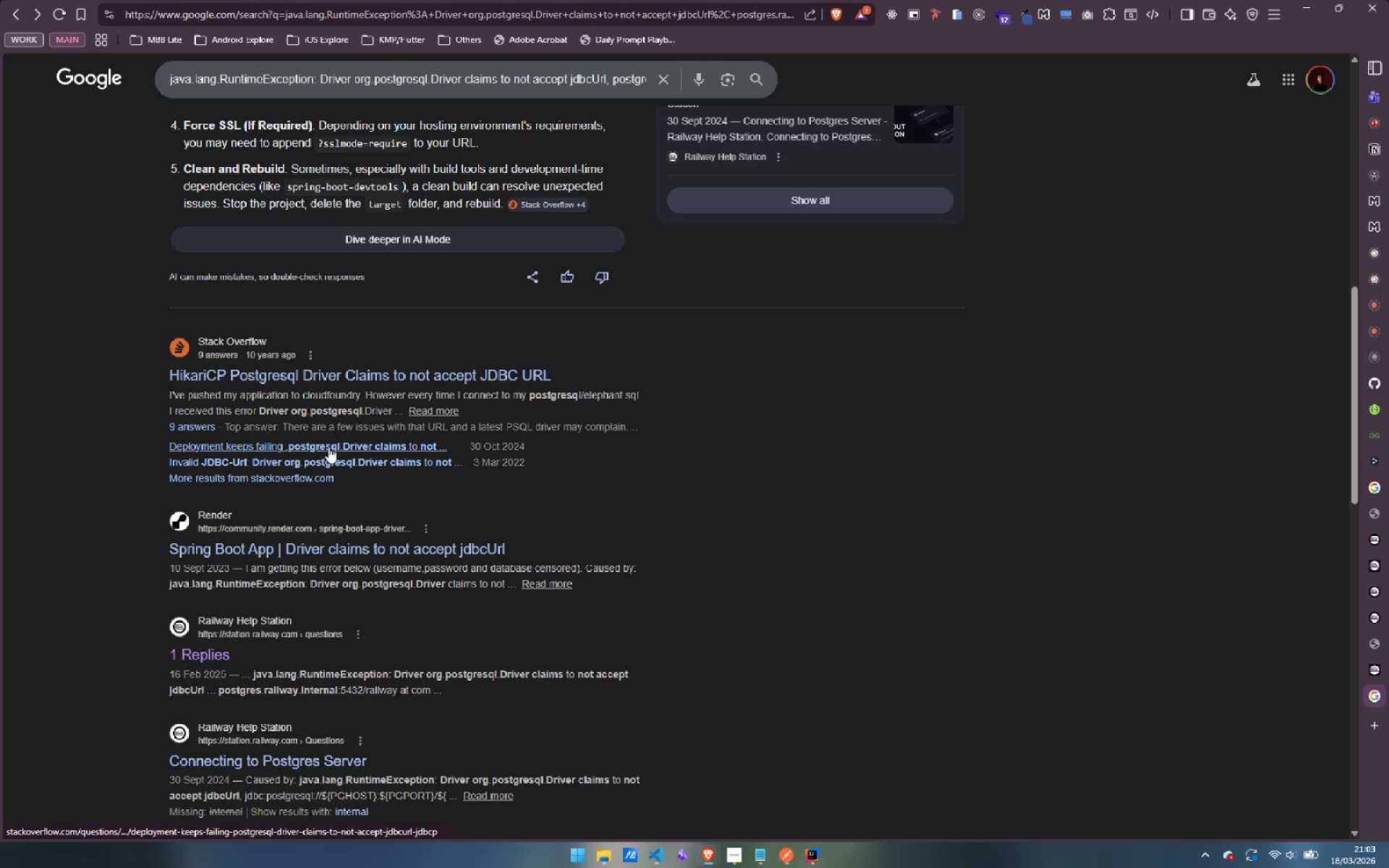 
left_click([328, 447])
 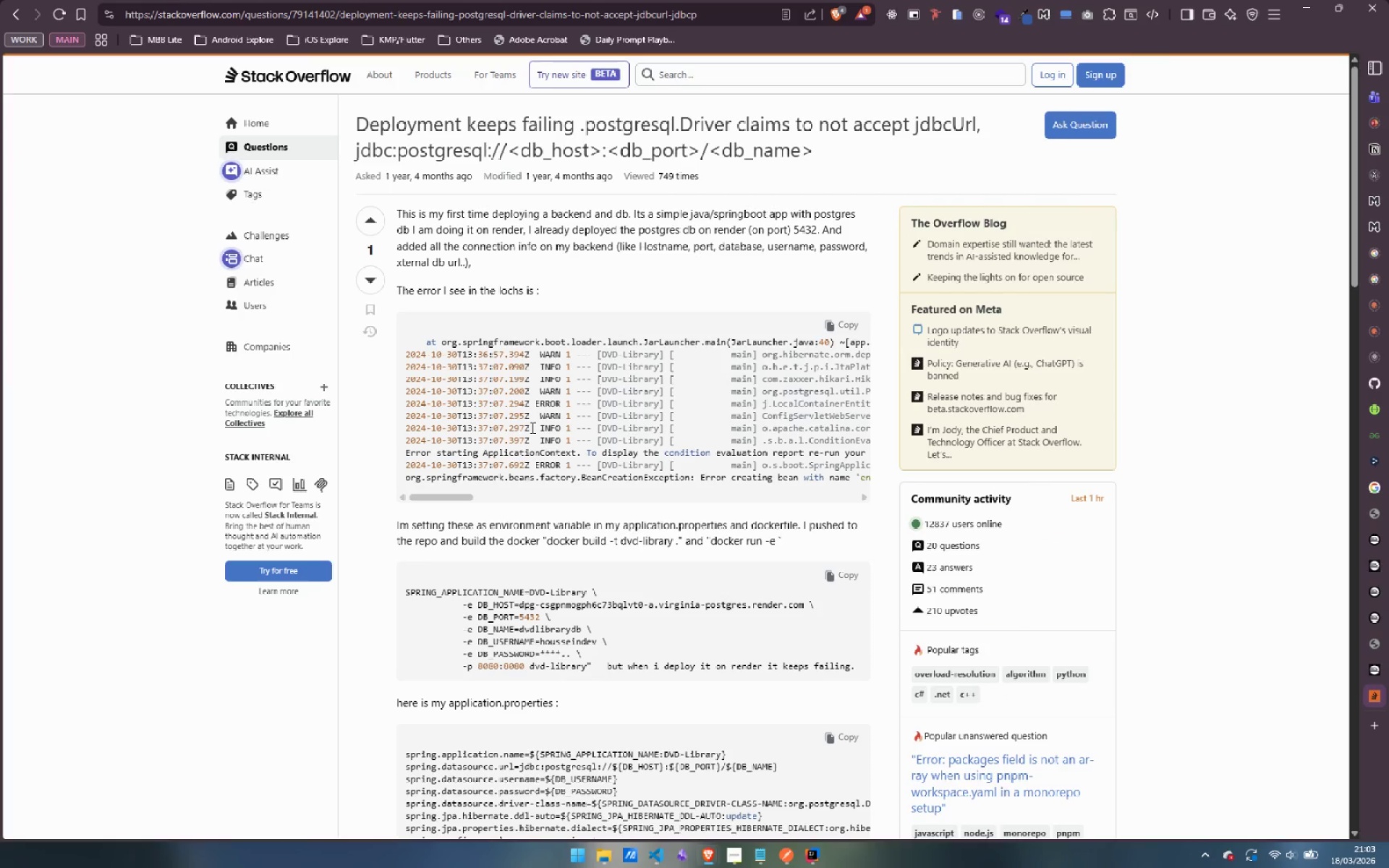 
wait(8.48)
 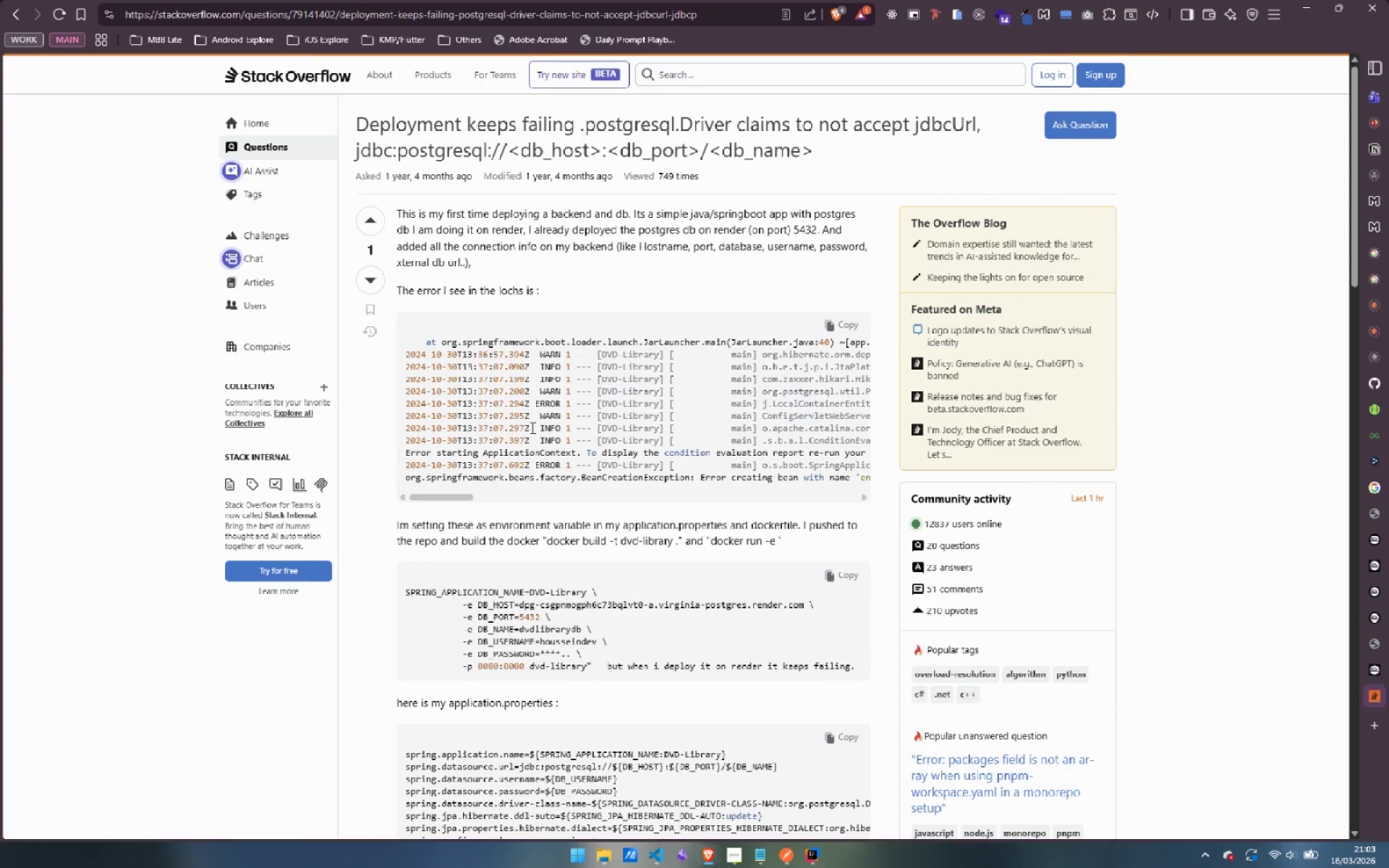 
left_click([1299, 616])
 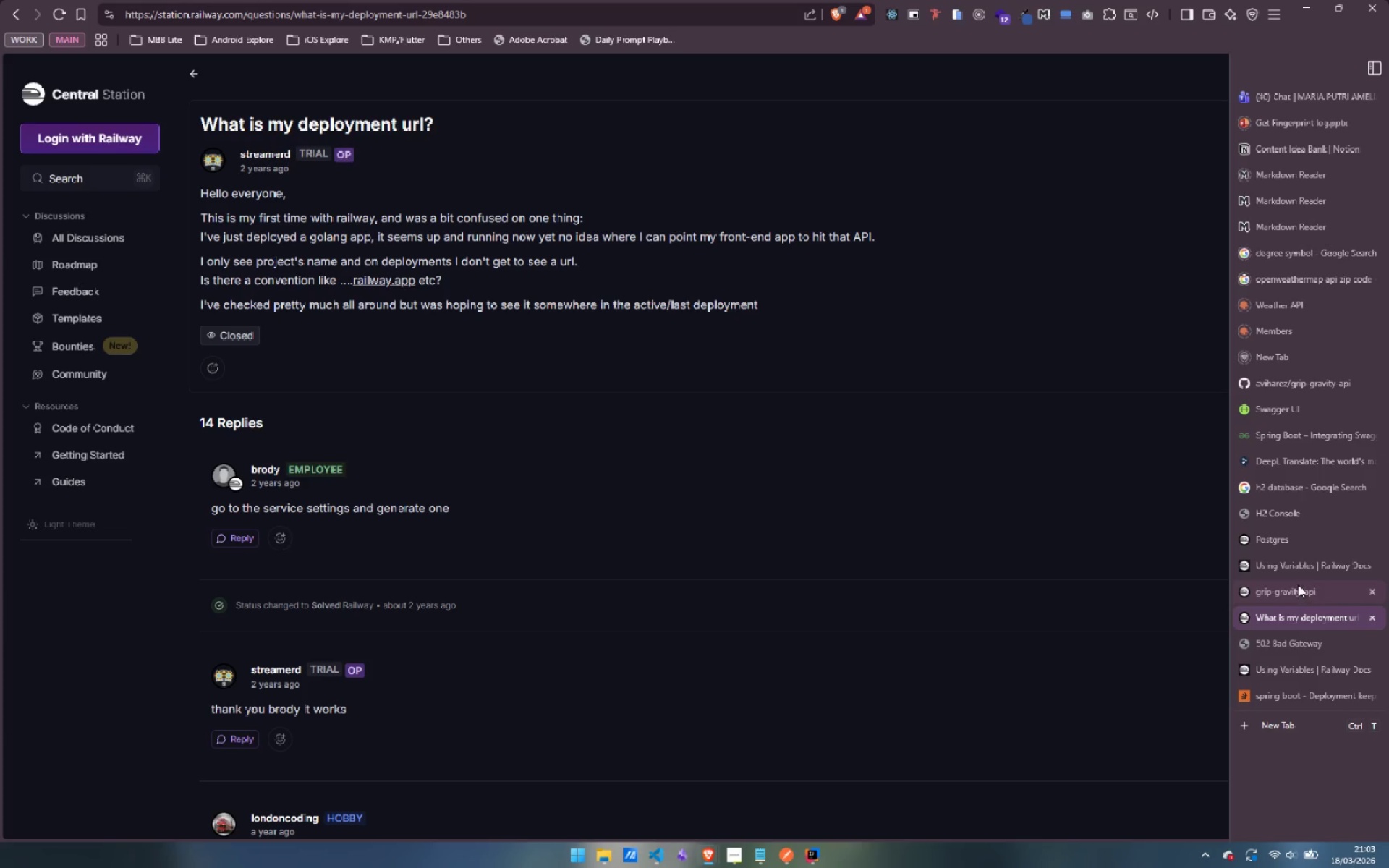 
left_click([1298, 584])
 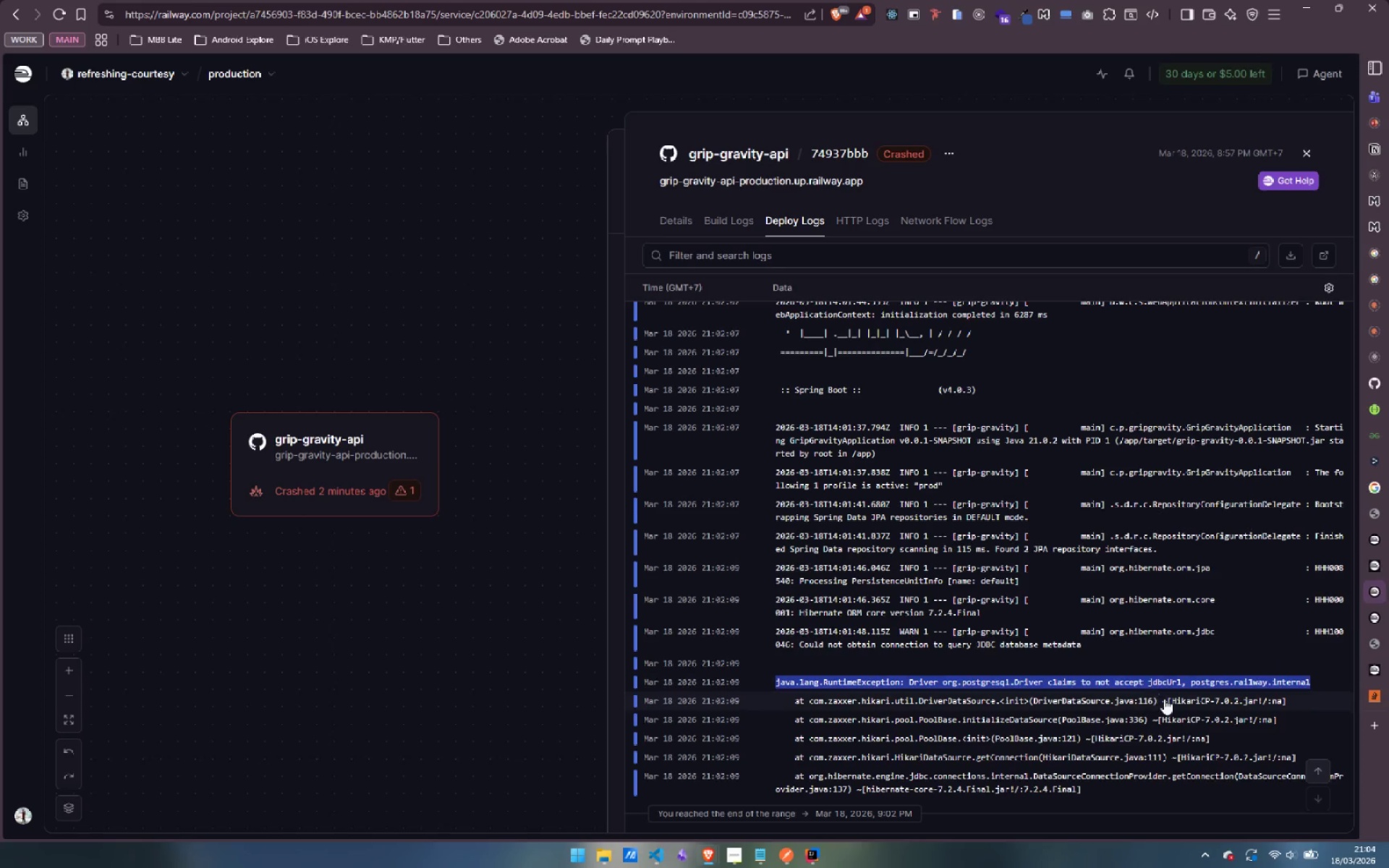 
wait(11.91)
 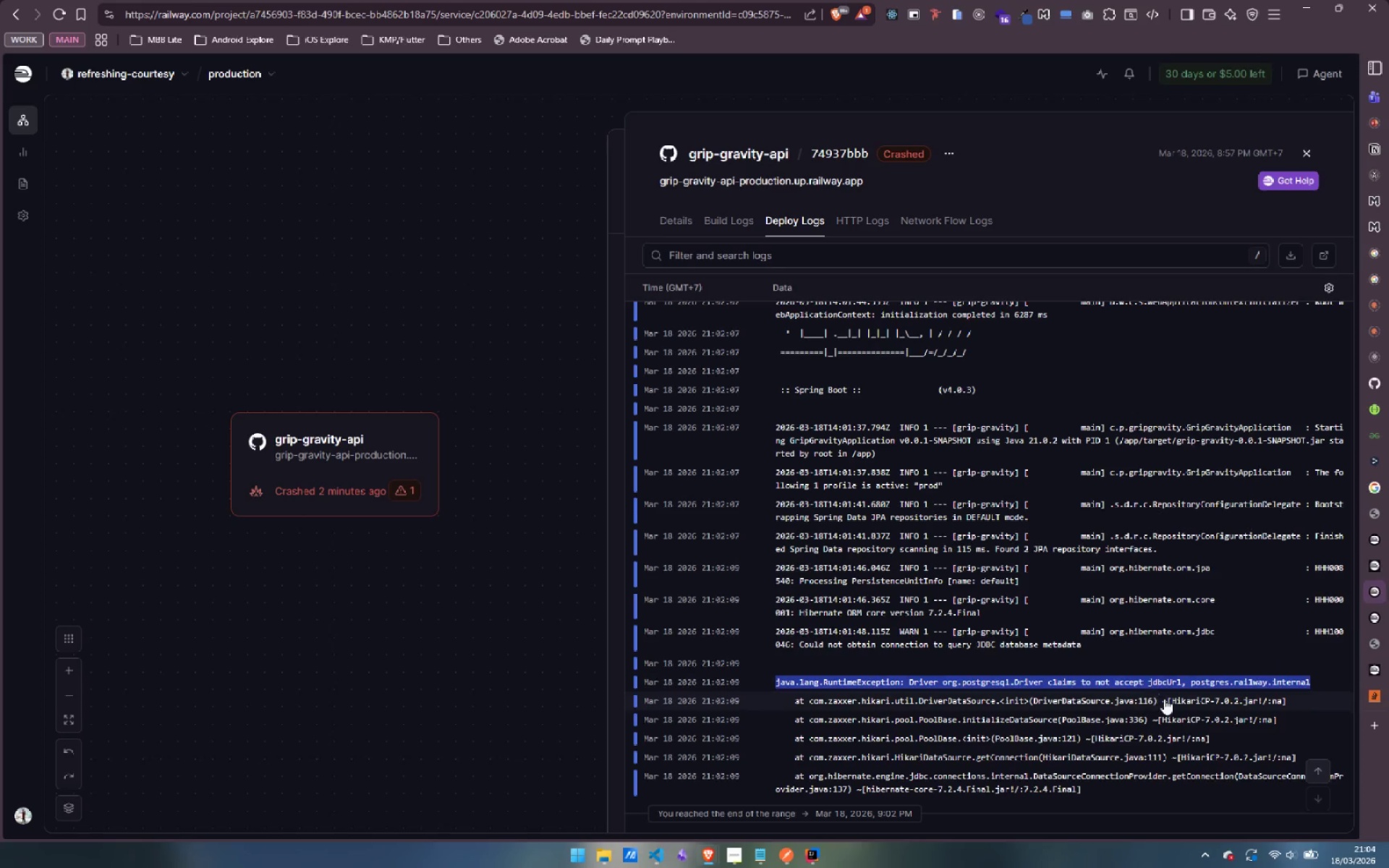 
scroll: coordinate [961, 672], scroll_direction: down, amount: 6.0
 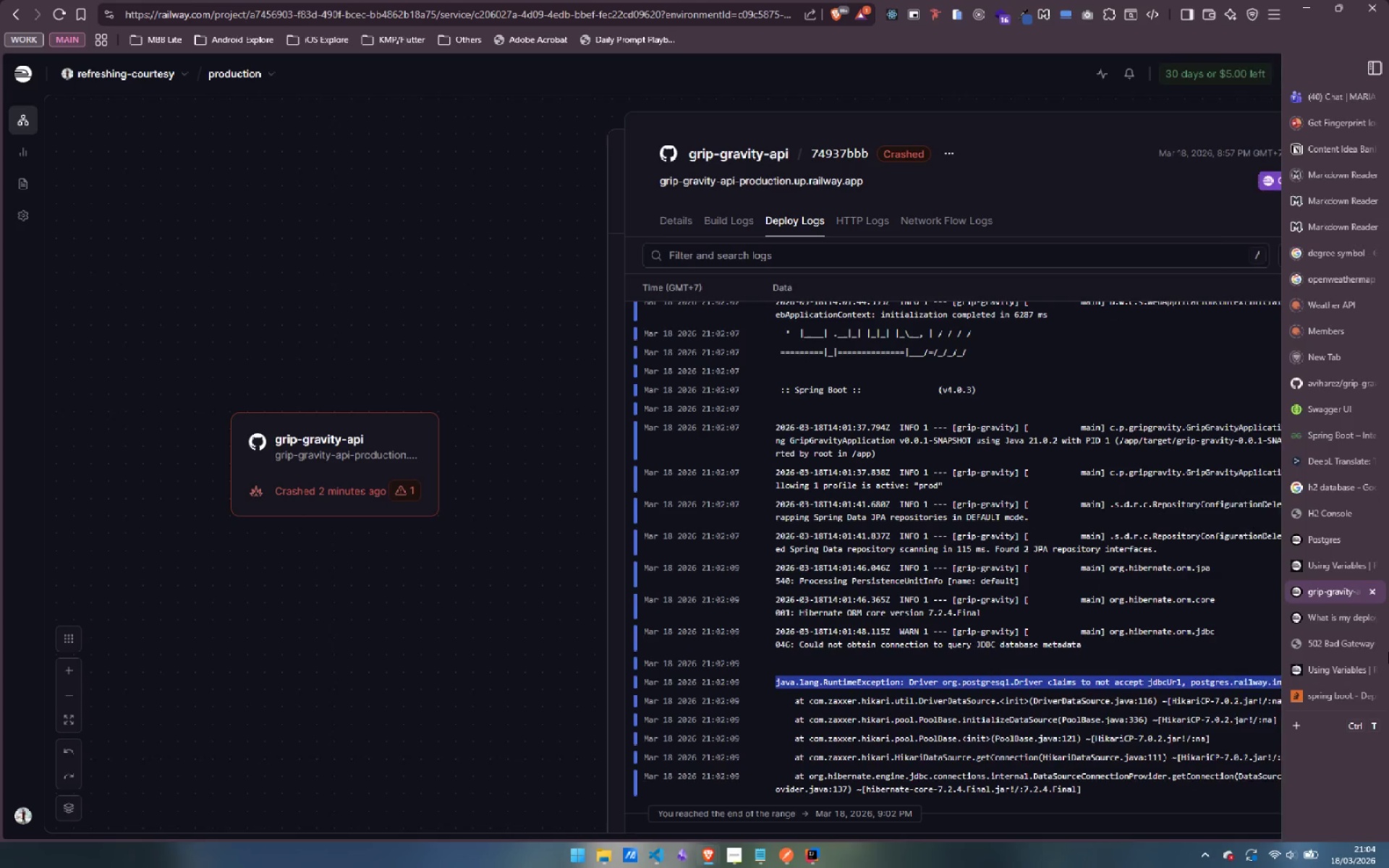 
wait(7.5)
 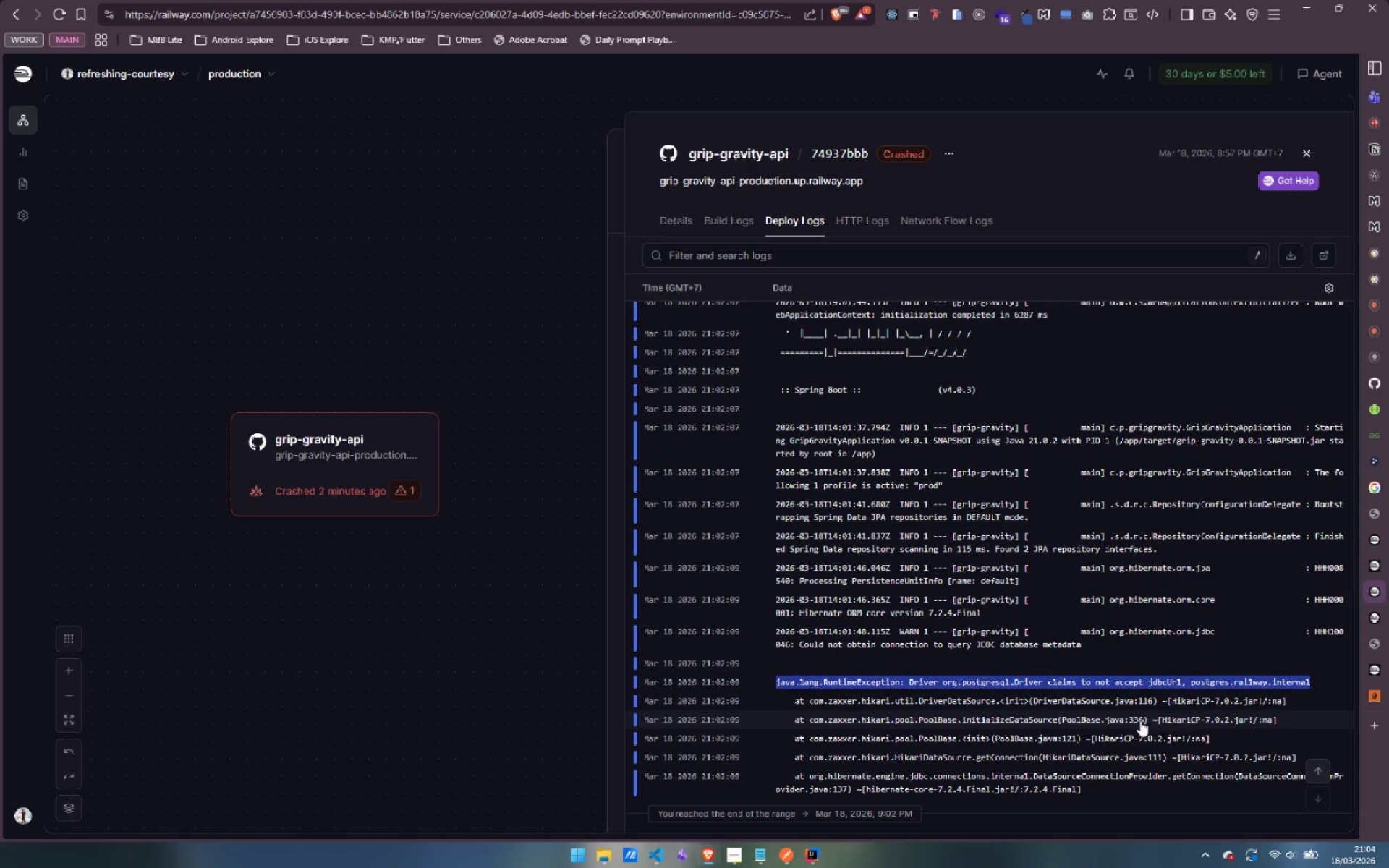 
left_click([1305, 697])
 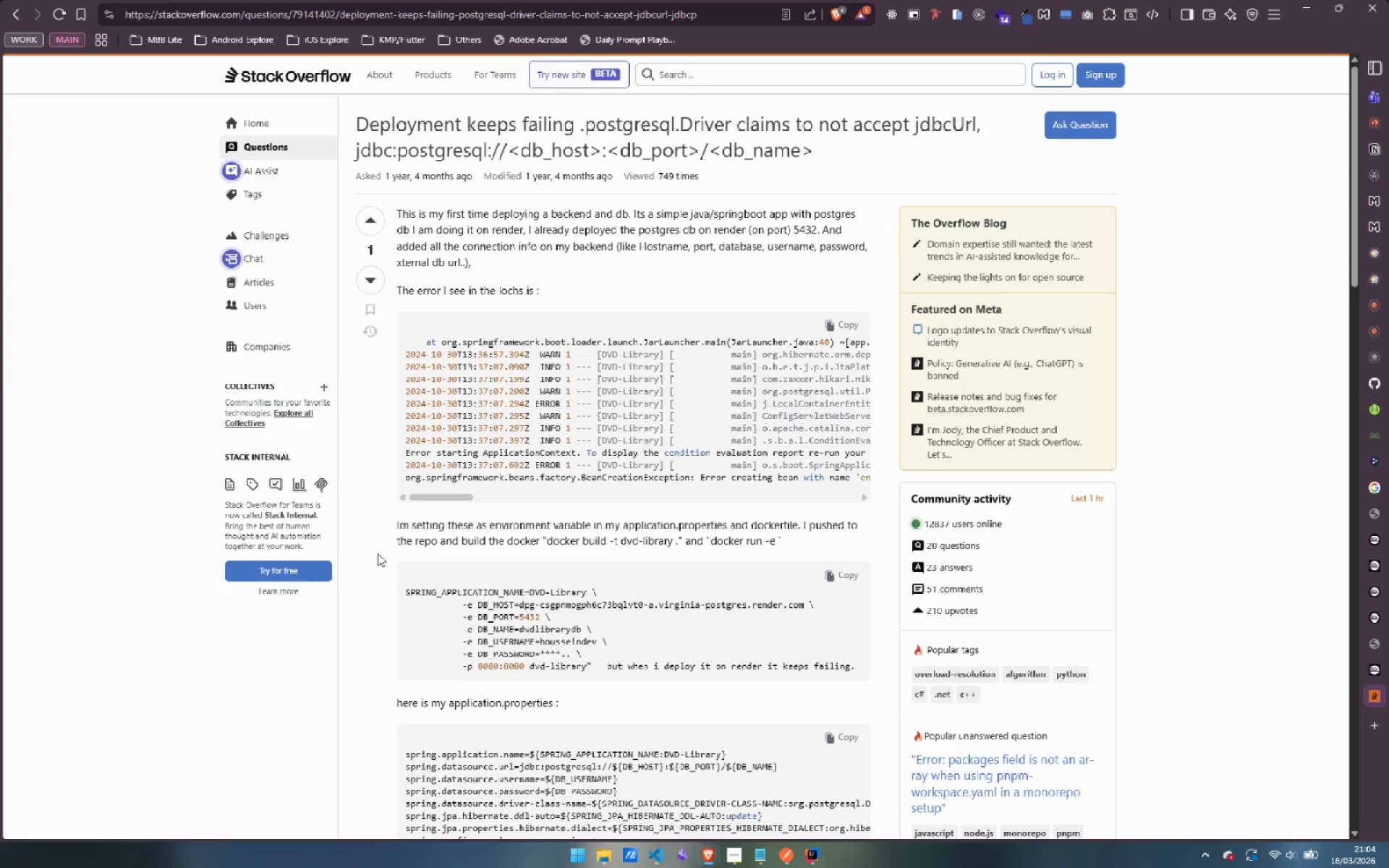 
scroll: coordinate [381, 553], scroll_direction: down, amount: 17.0
 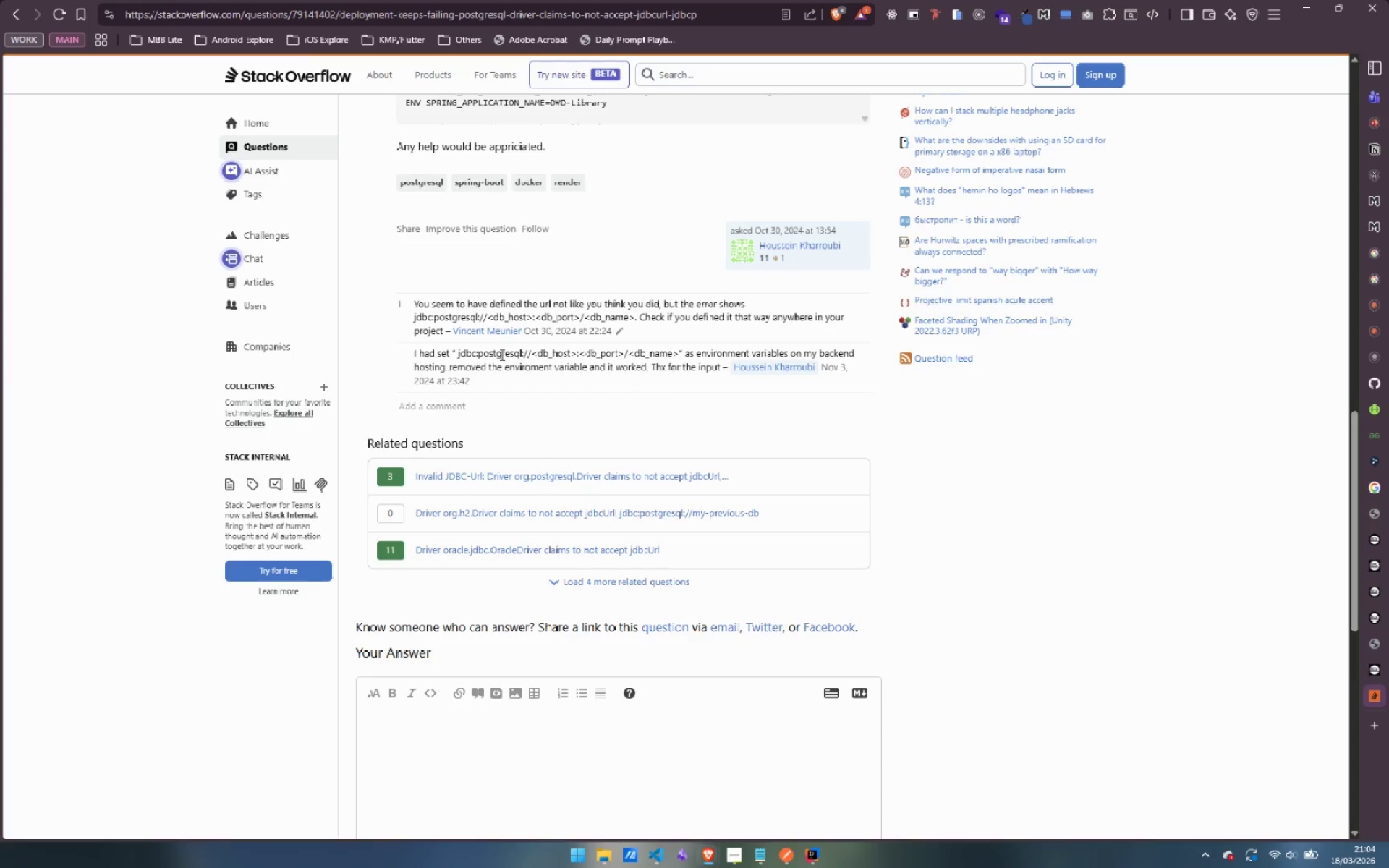 
wait(13.15)
 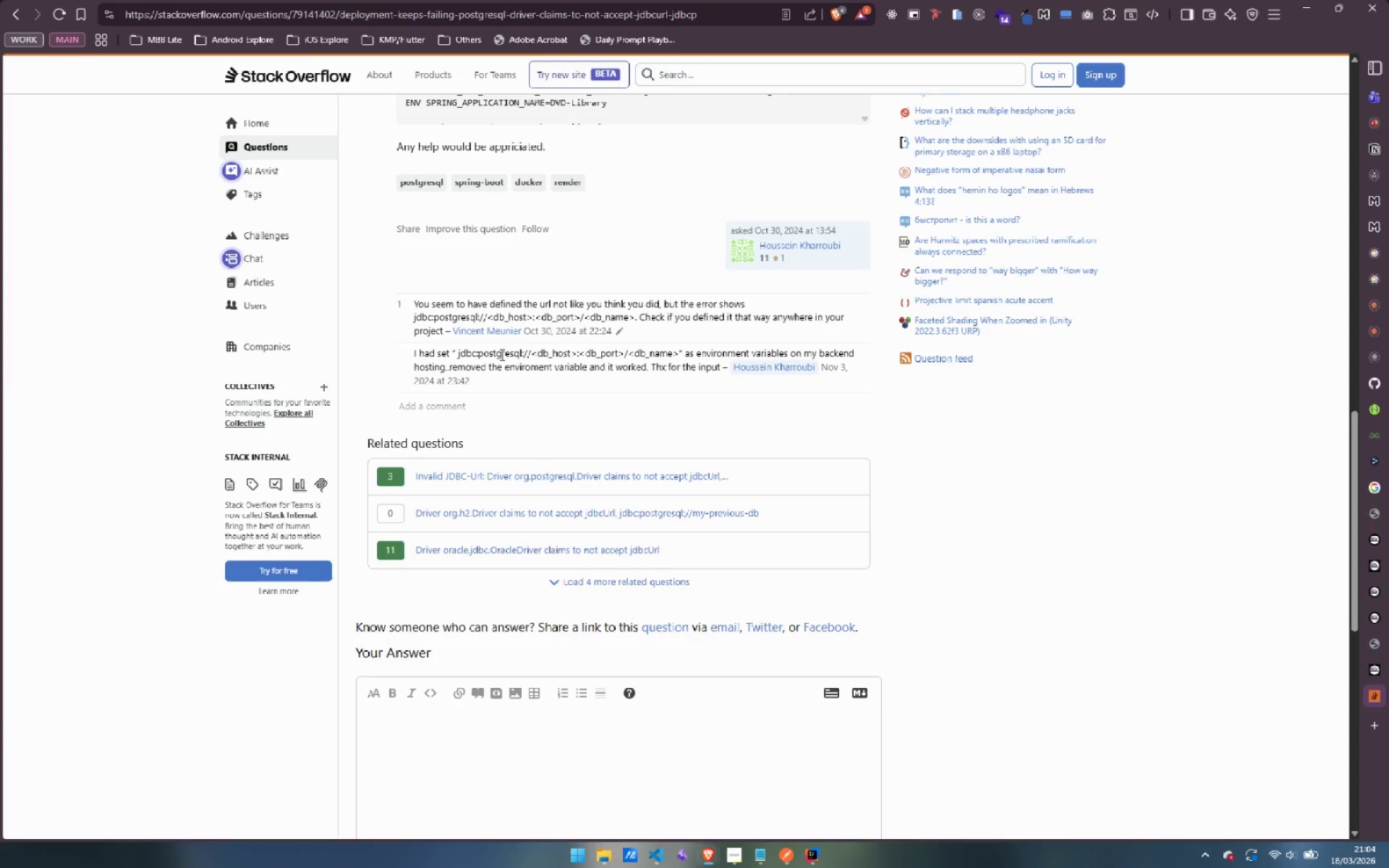 
left_click([1288, 541])
 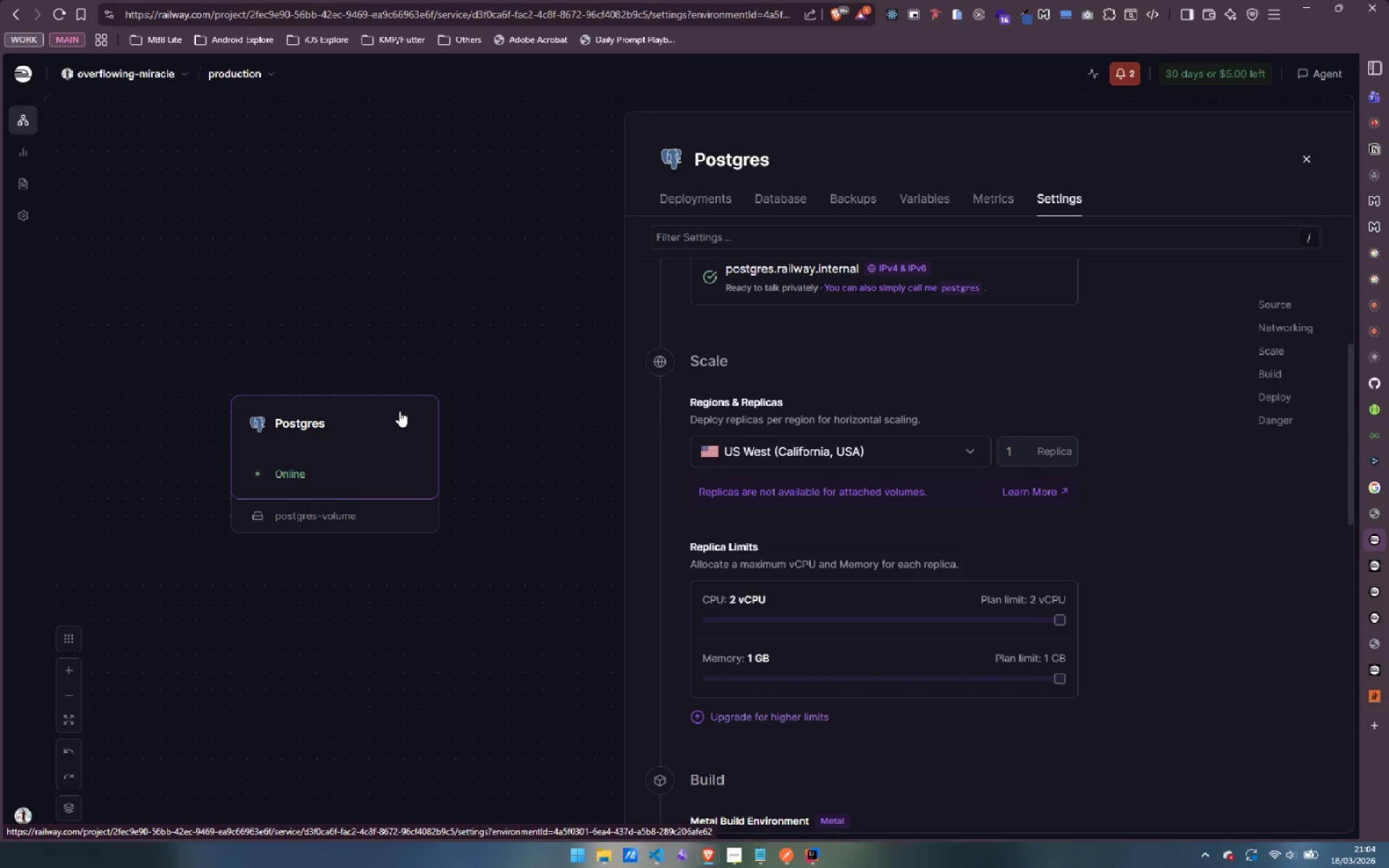 
wait(20.03)
 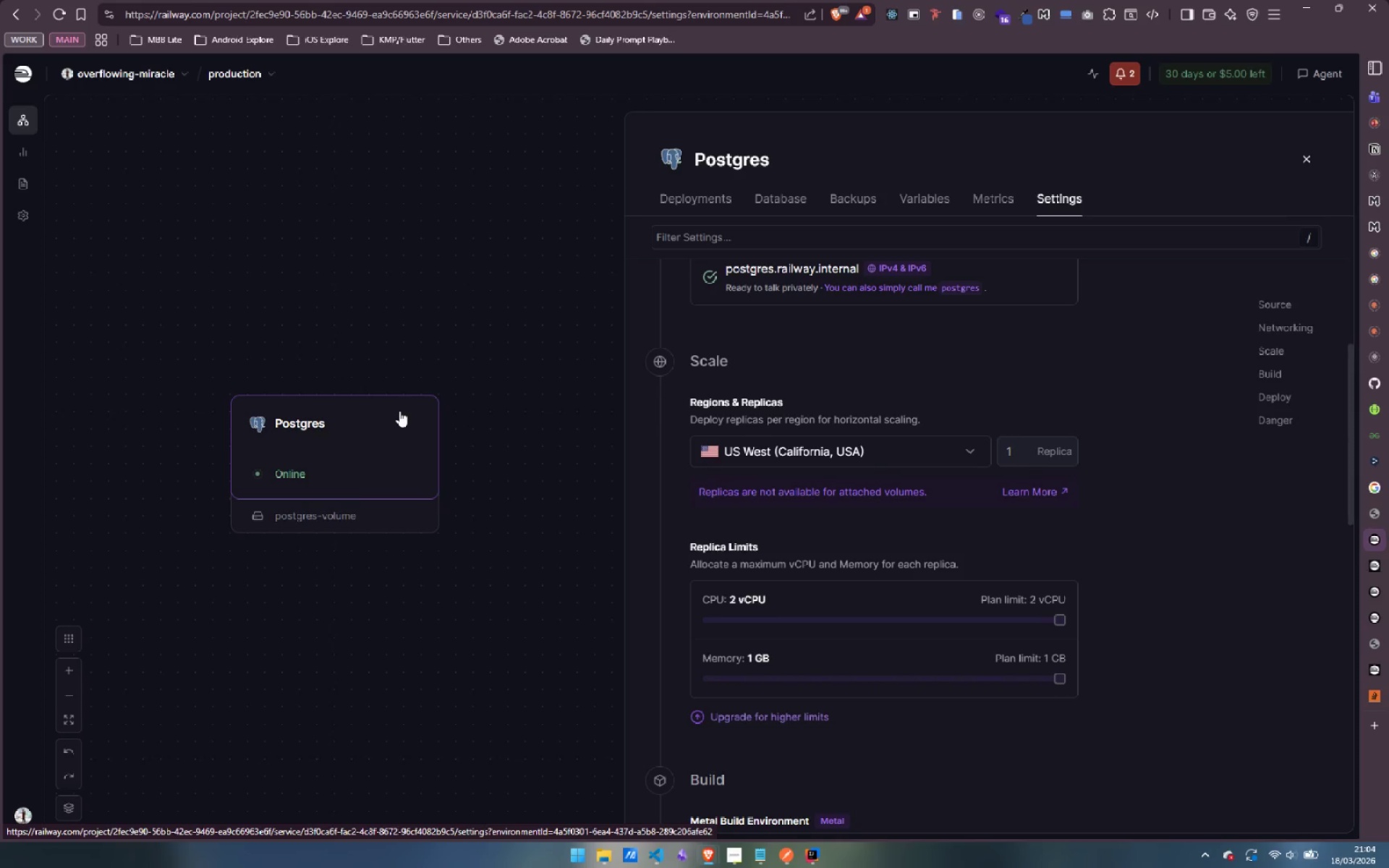 
left_click([1304, 586])
 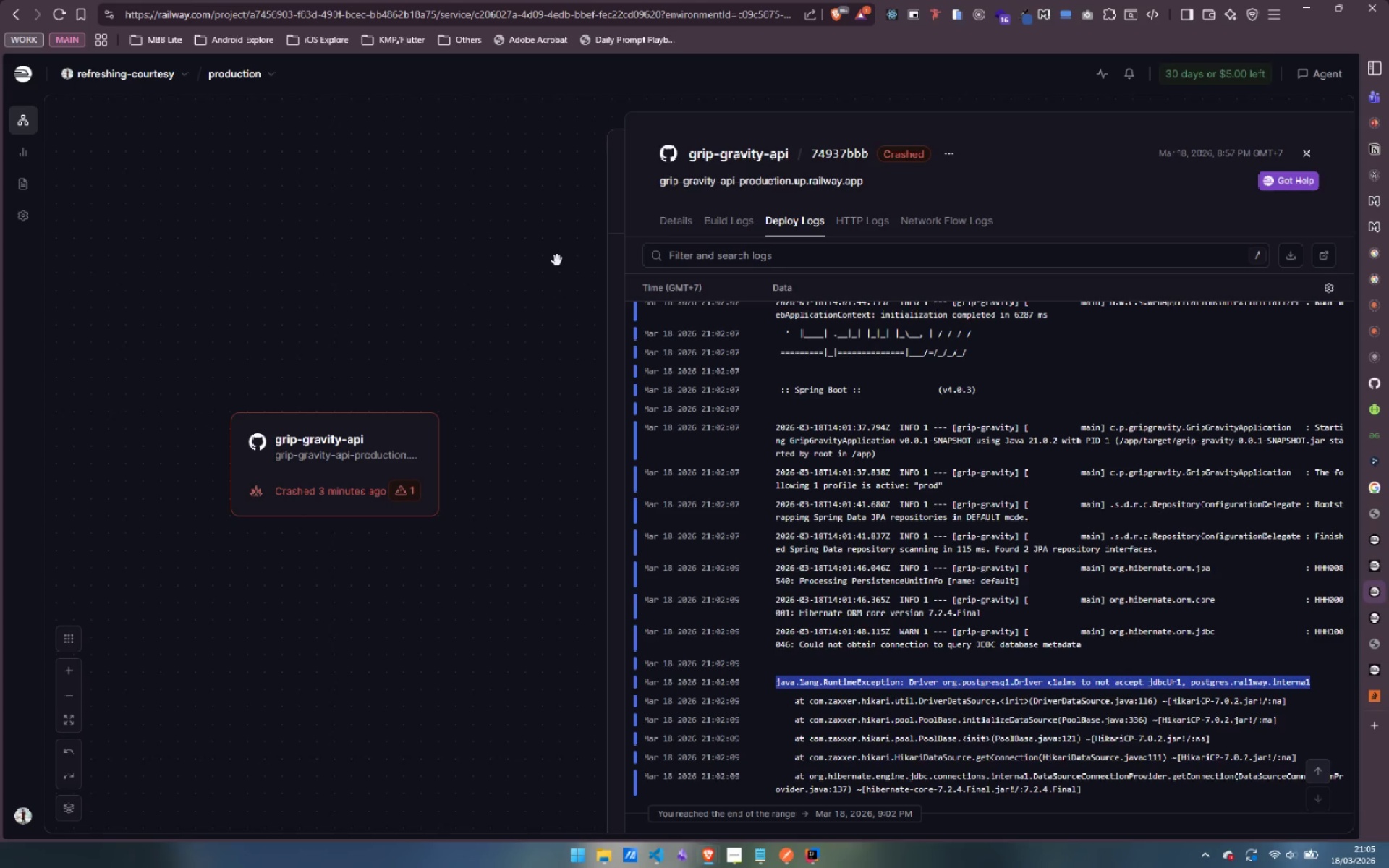 
wait(16.34)
 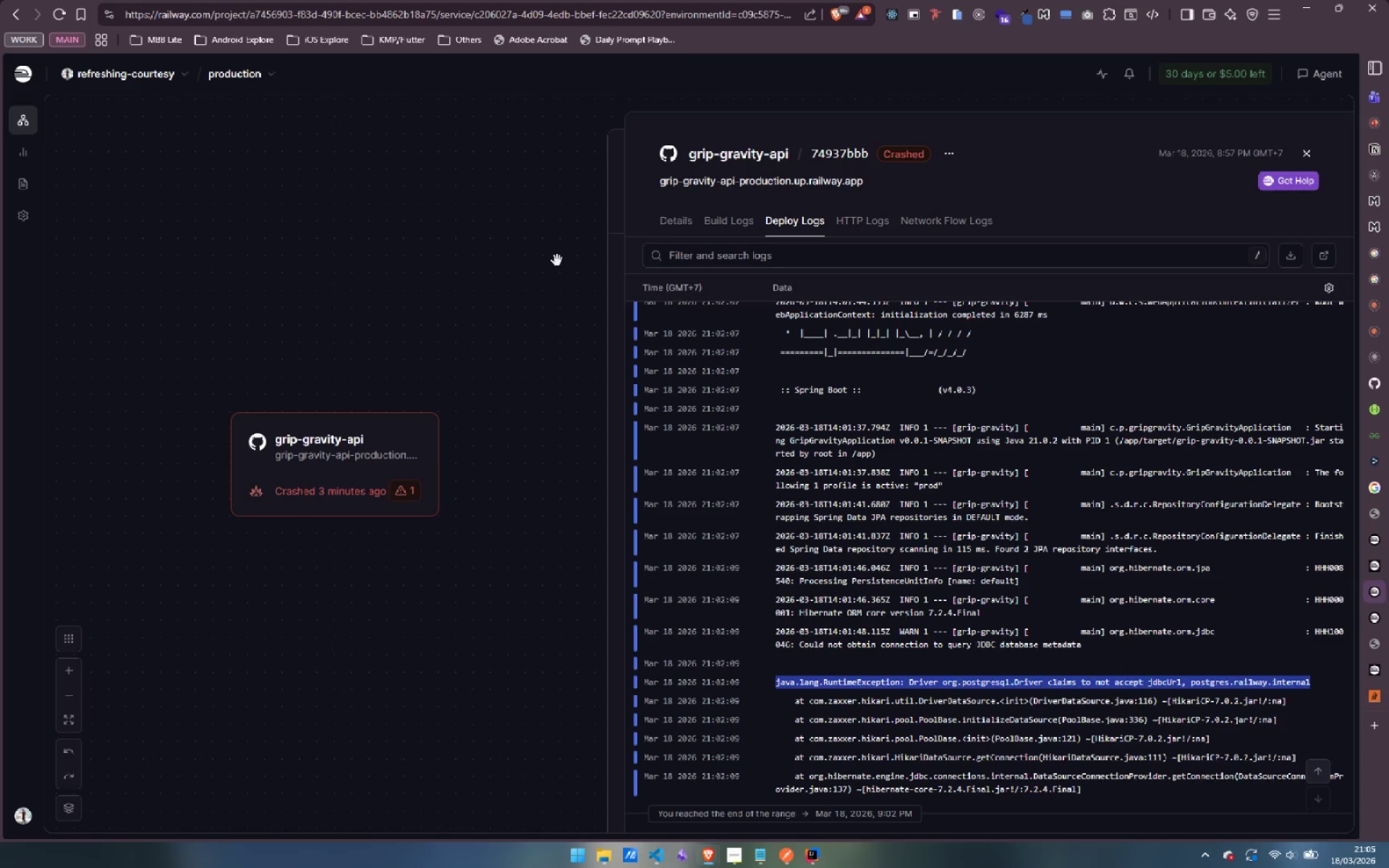 
scroll: coordinate [1388, 638], scroll_direction: down, amount: 4.0
 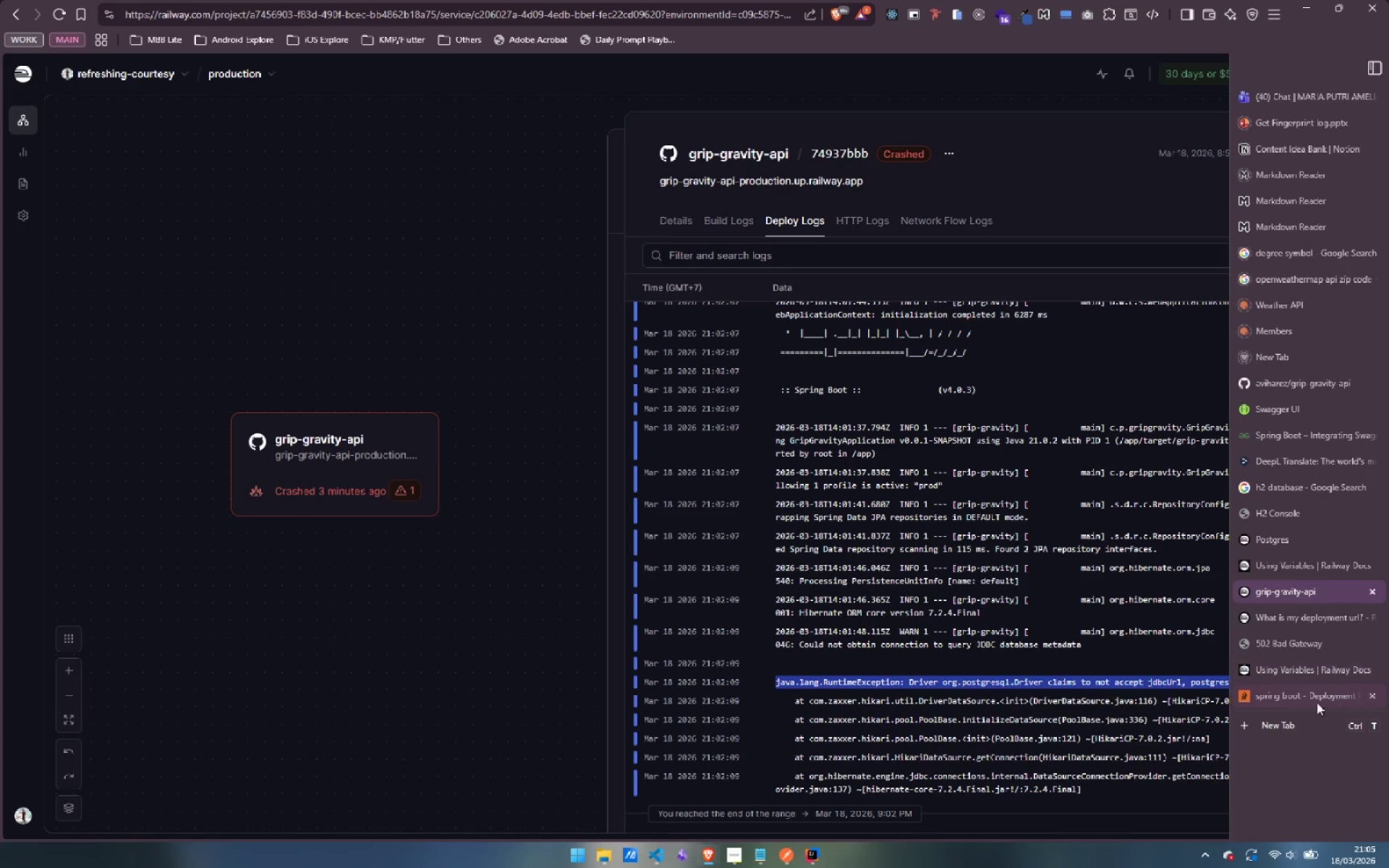 
left_click([1317, 702])
 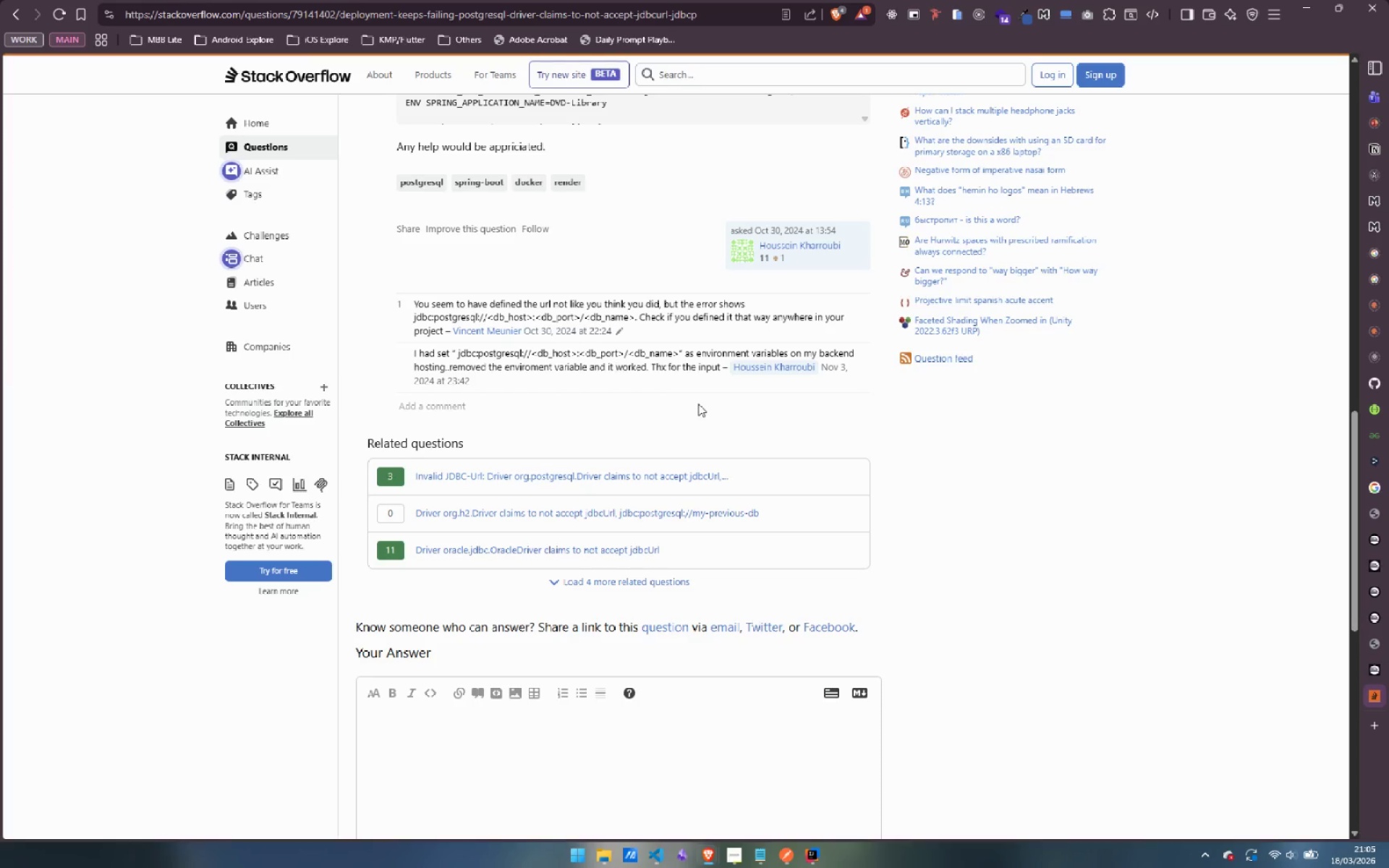 
scroll: coordinate [561, 373], scroll_direction: up, amount: 25.0
 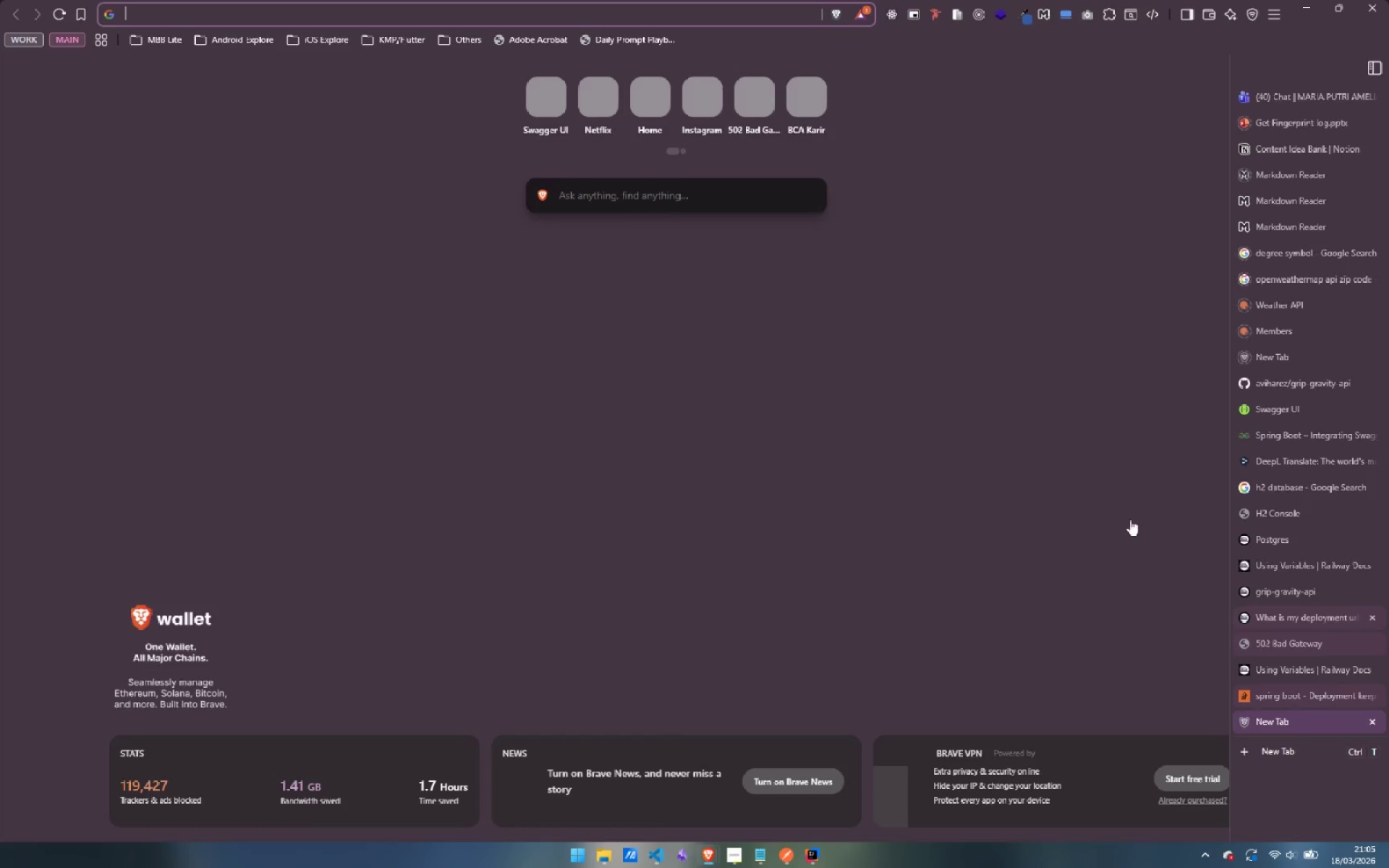 
type(use postgre)
 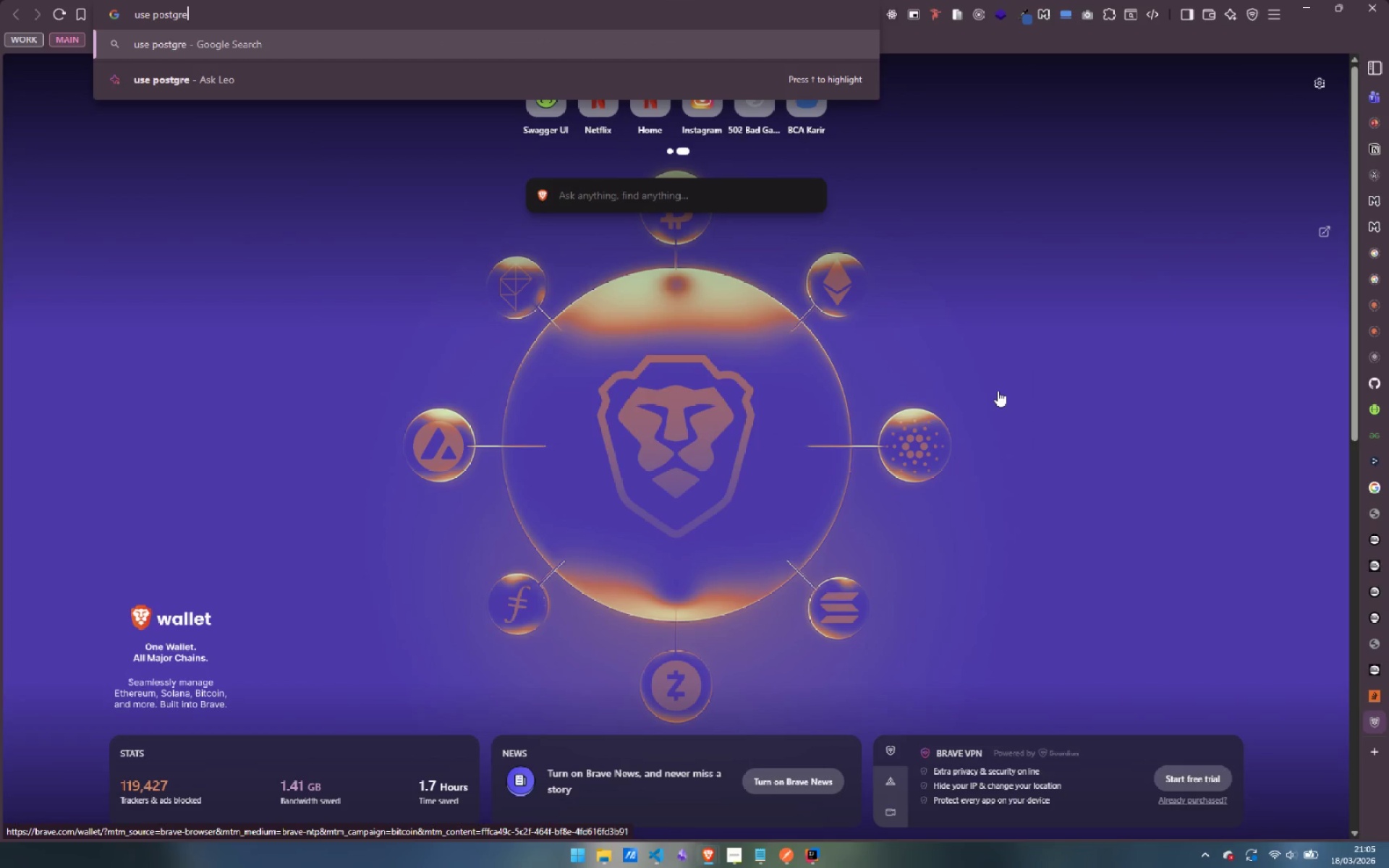 
type( inside a spring boot service deployed in railway)
 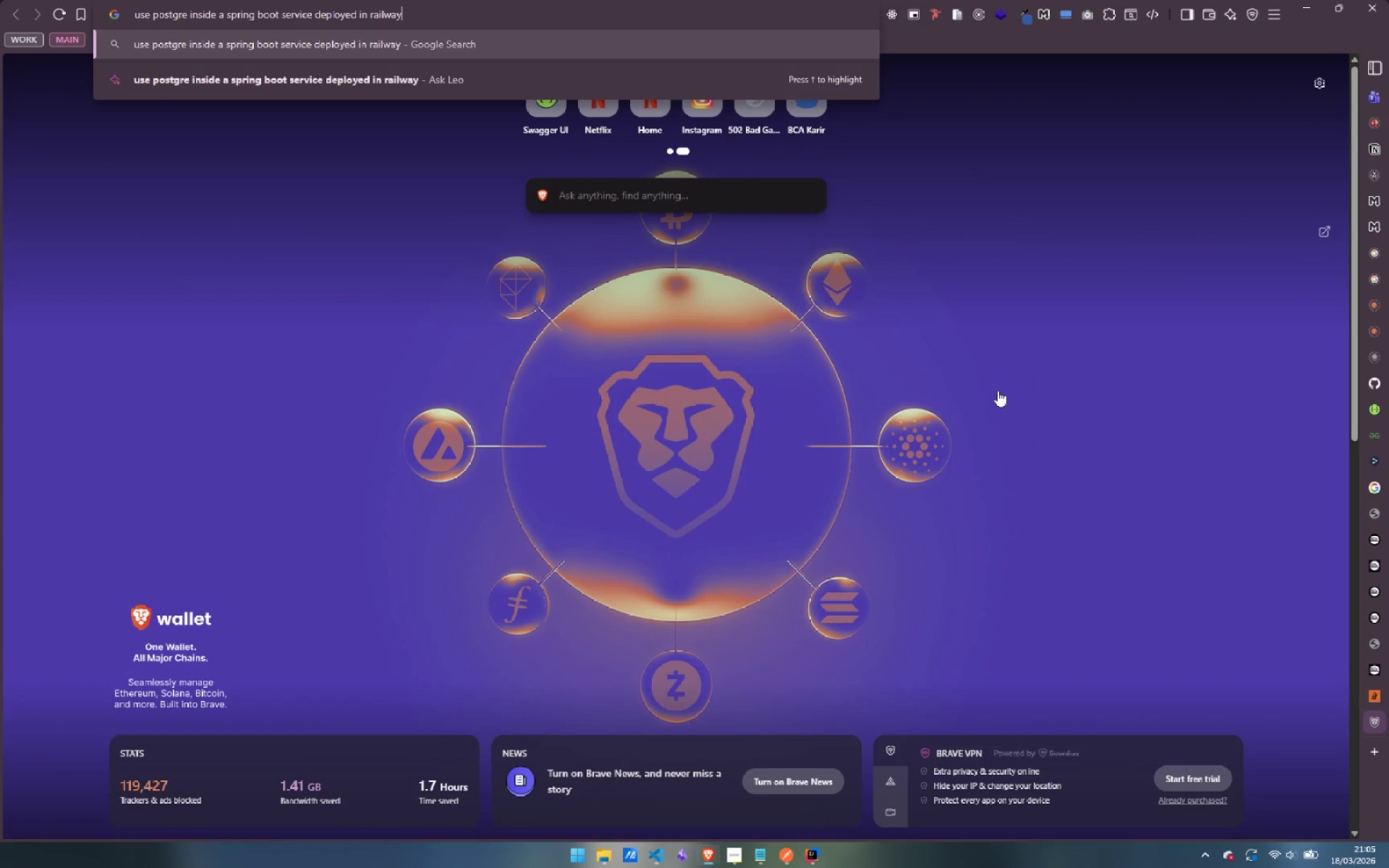 
key(Enter)
 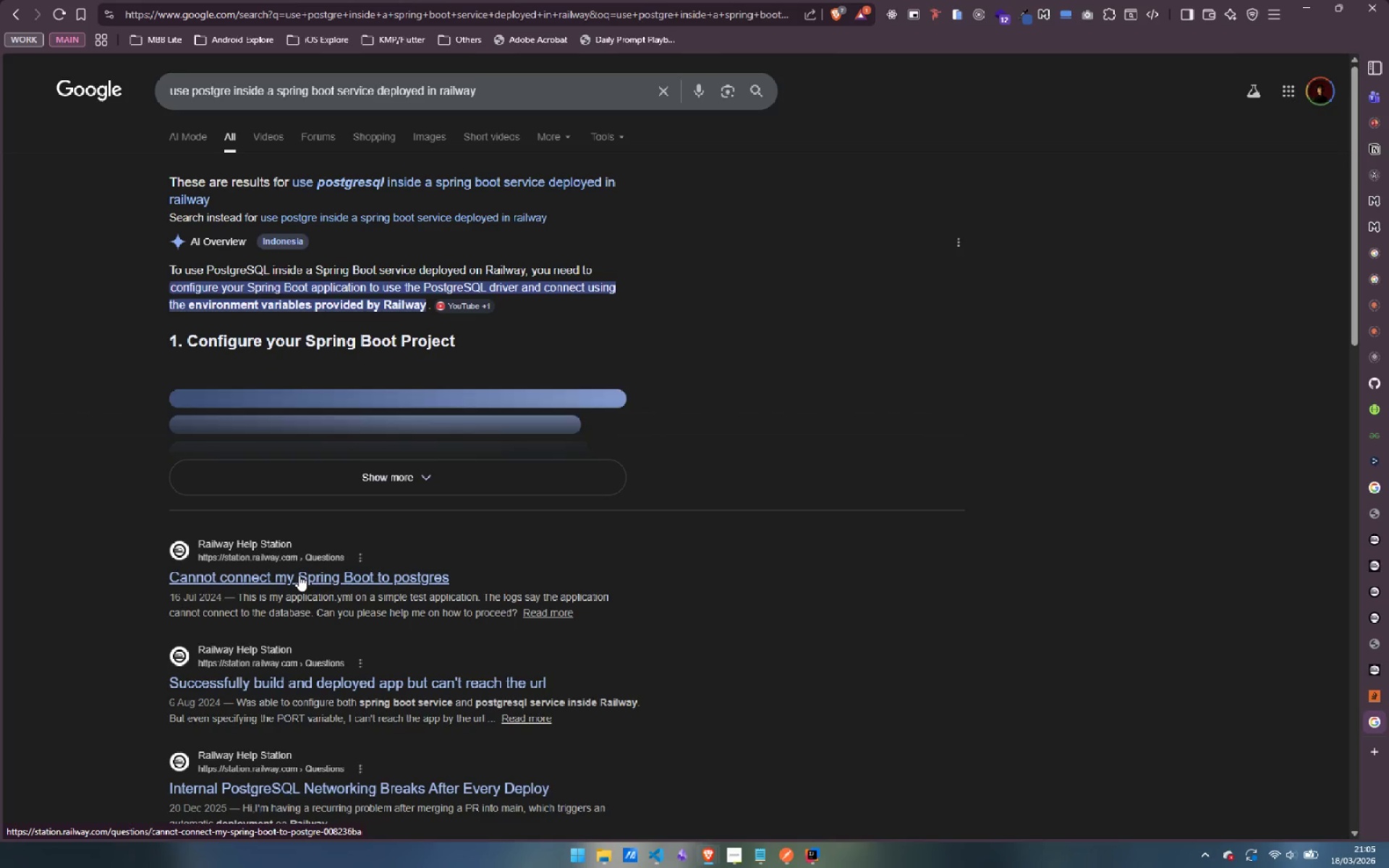 
wait(5.3)
 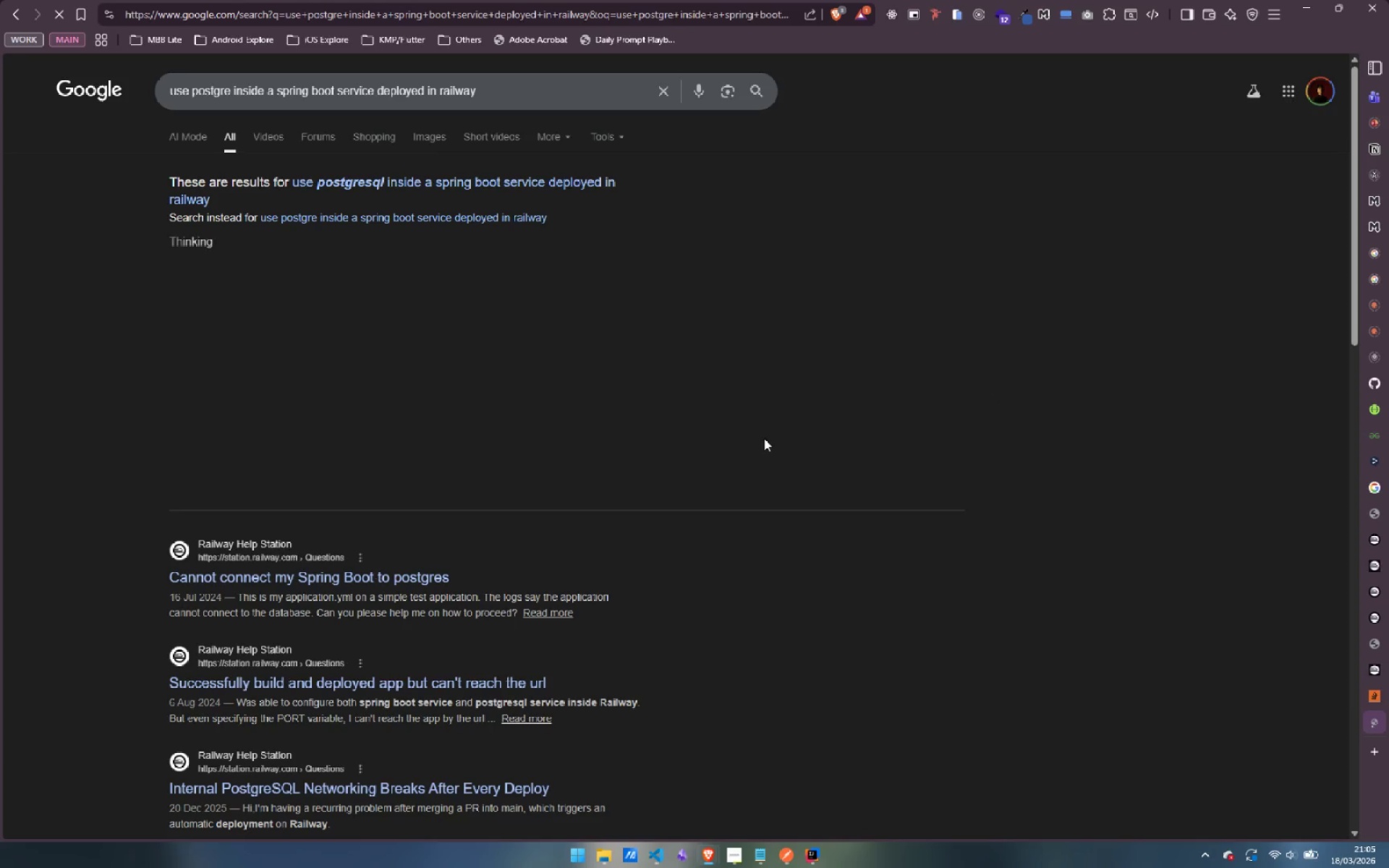 
left_click([299, 575])
 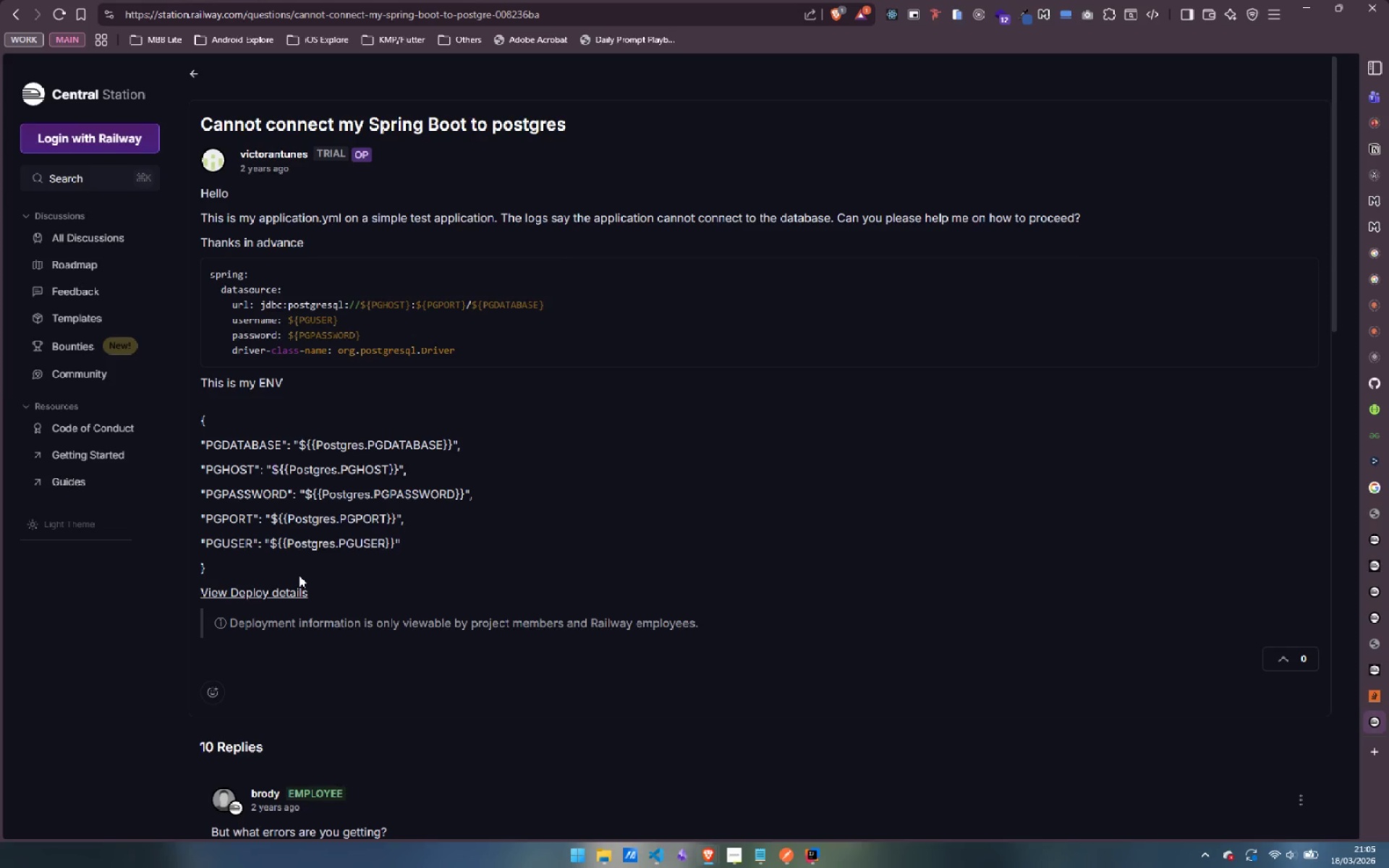 
wait(13.53)
 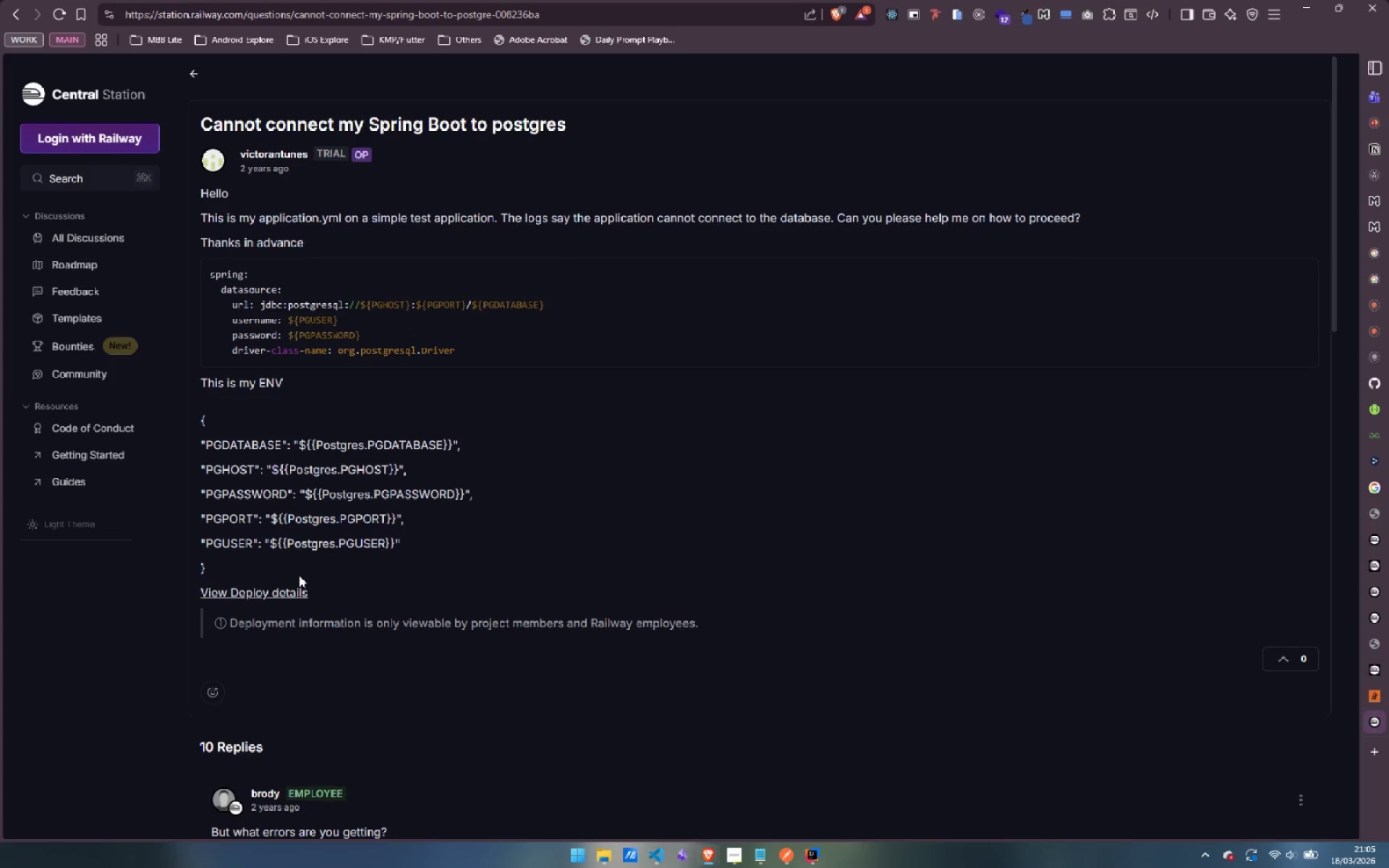 
left_click([807, 867])
 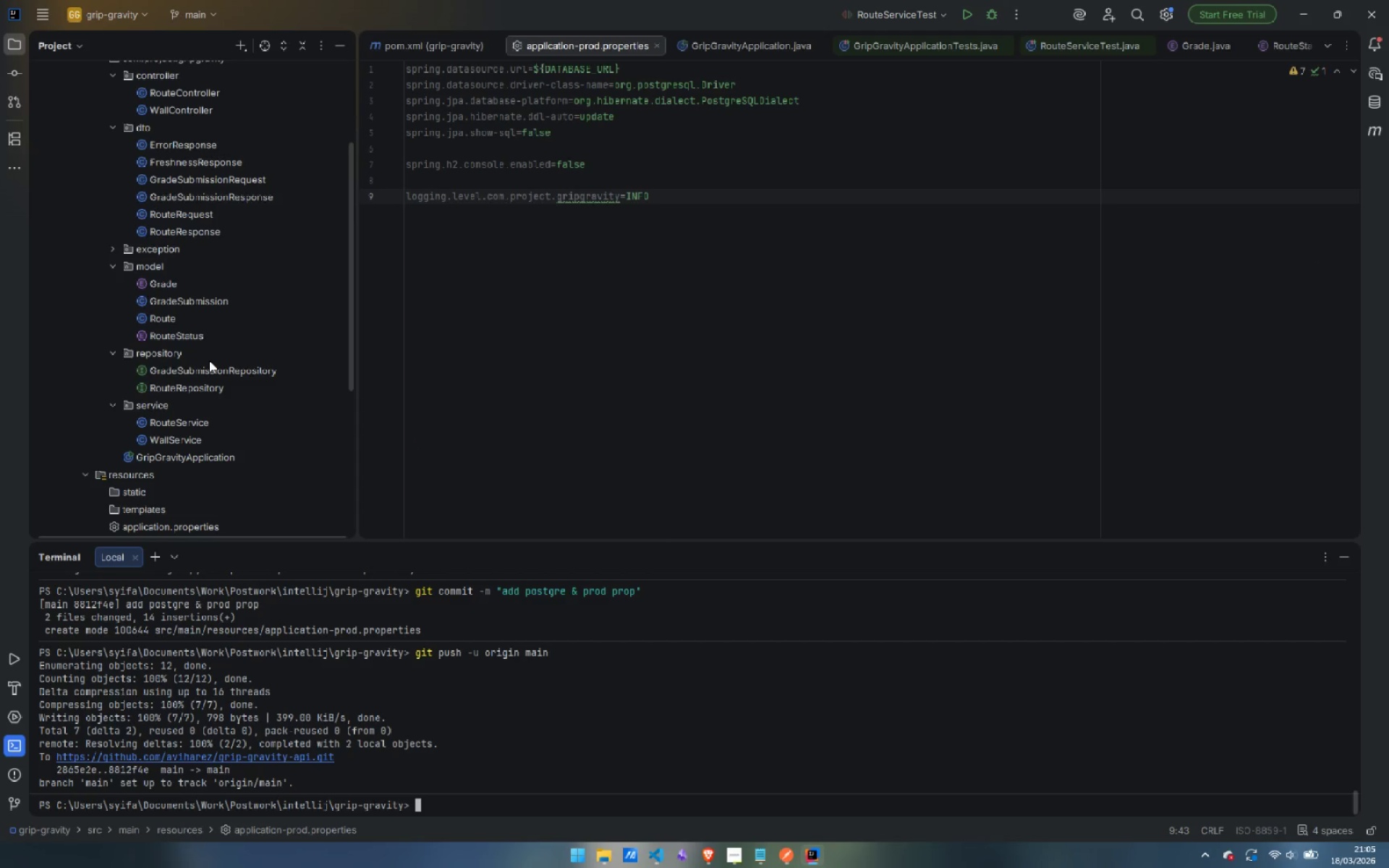 
scroll: coordinate [204, 377], scroll_direction: down, amount: 3.0
 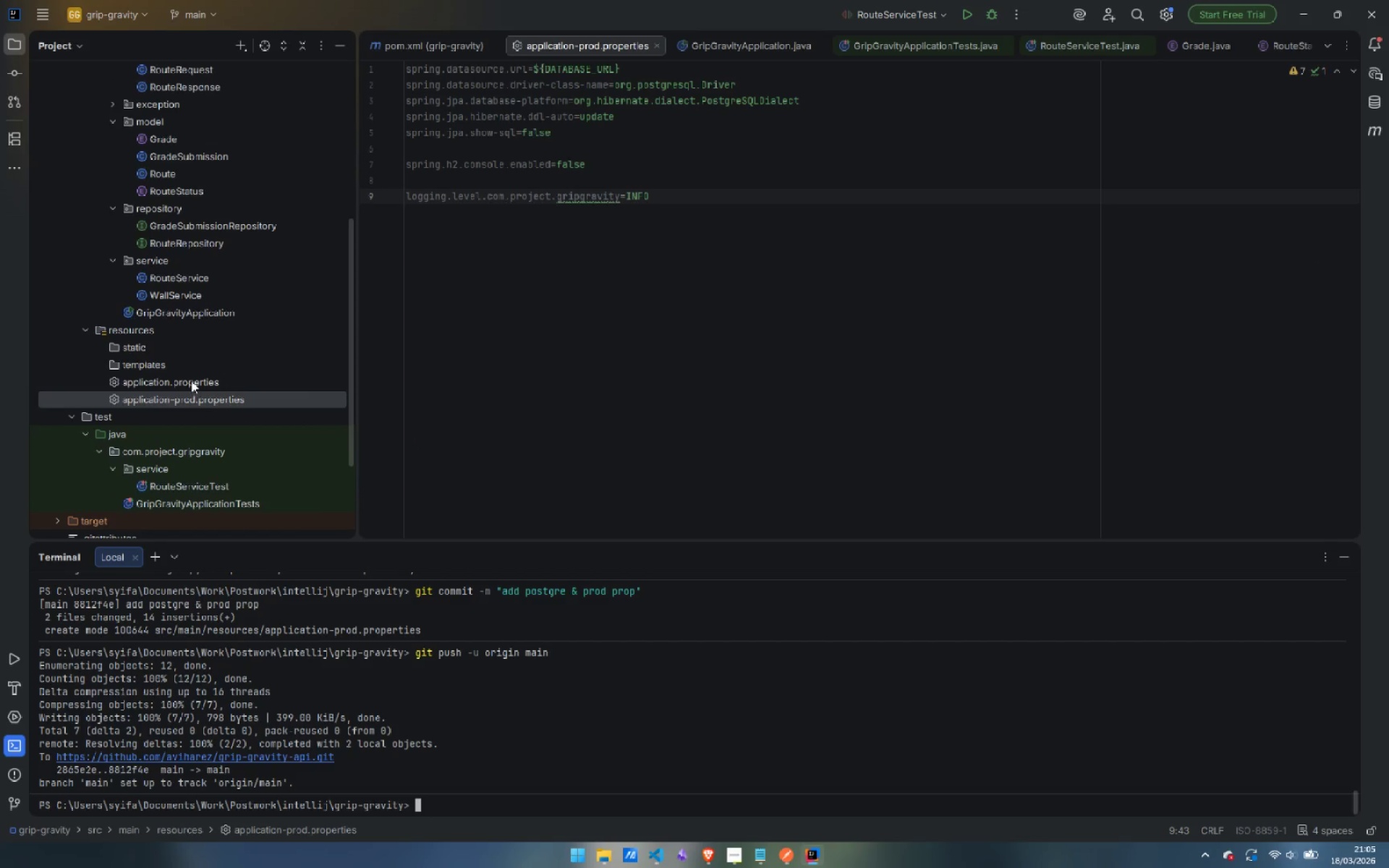 
double_click([191, 380])
 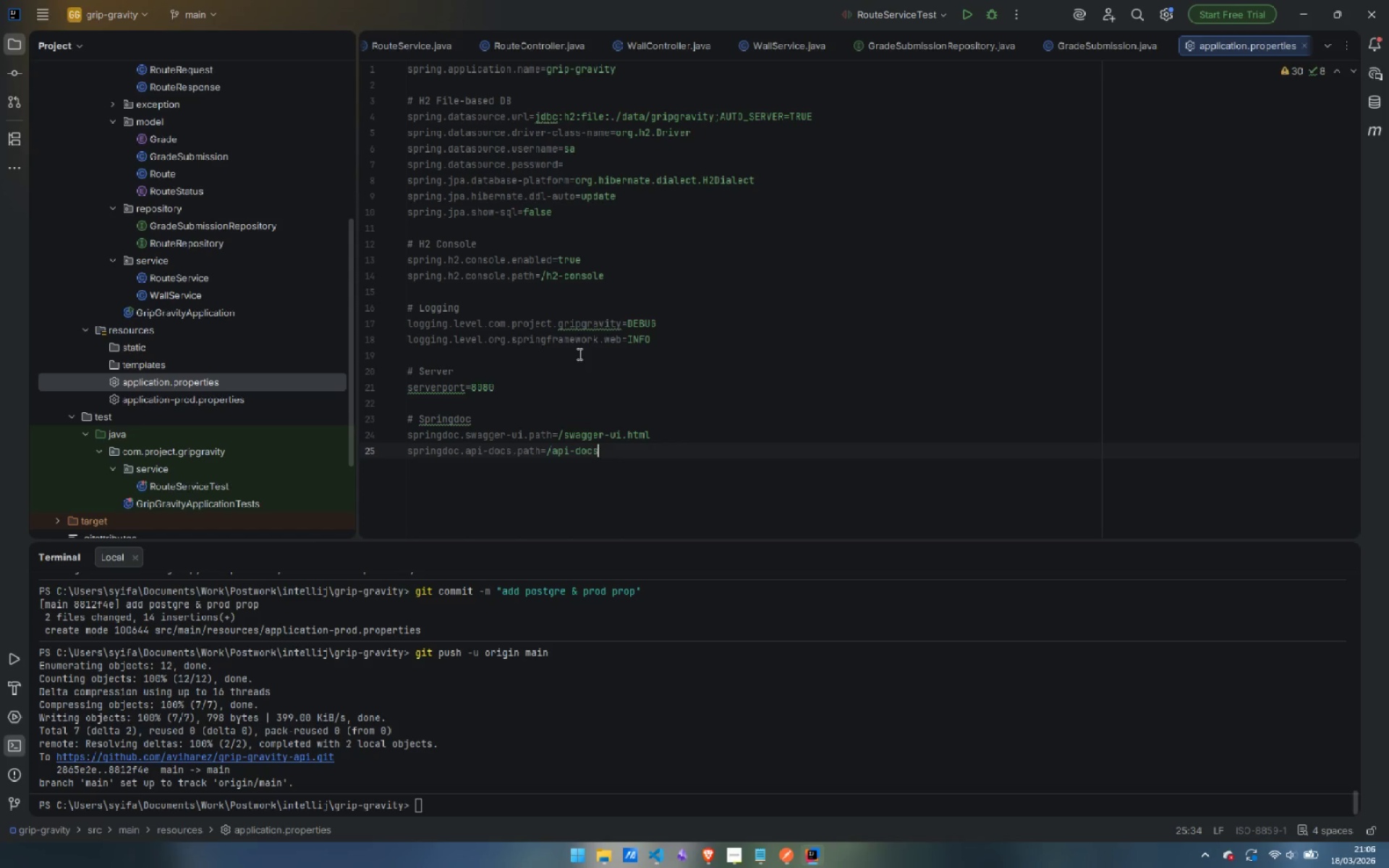 
wait(17.52)
 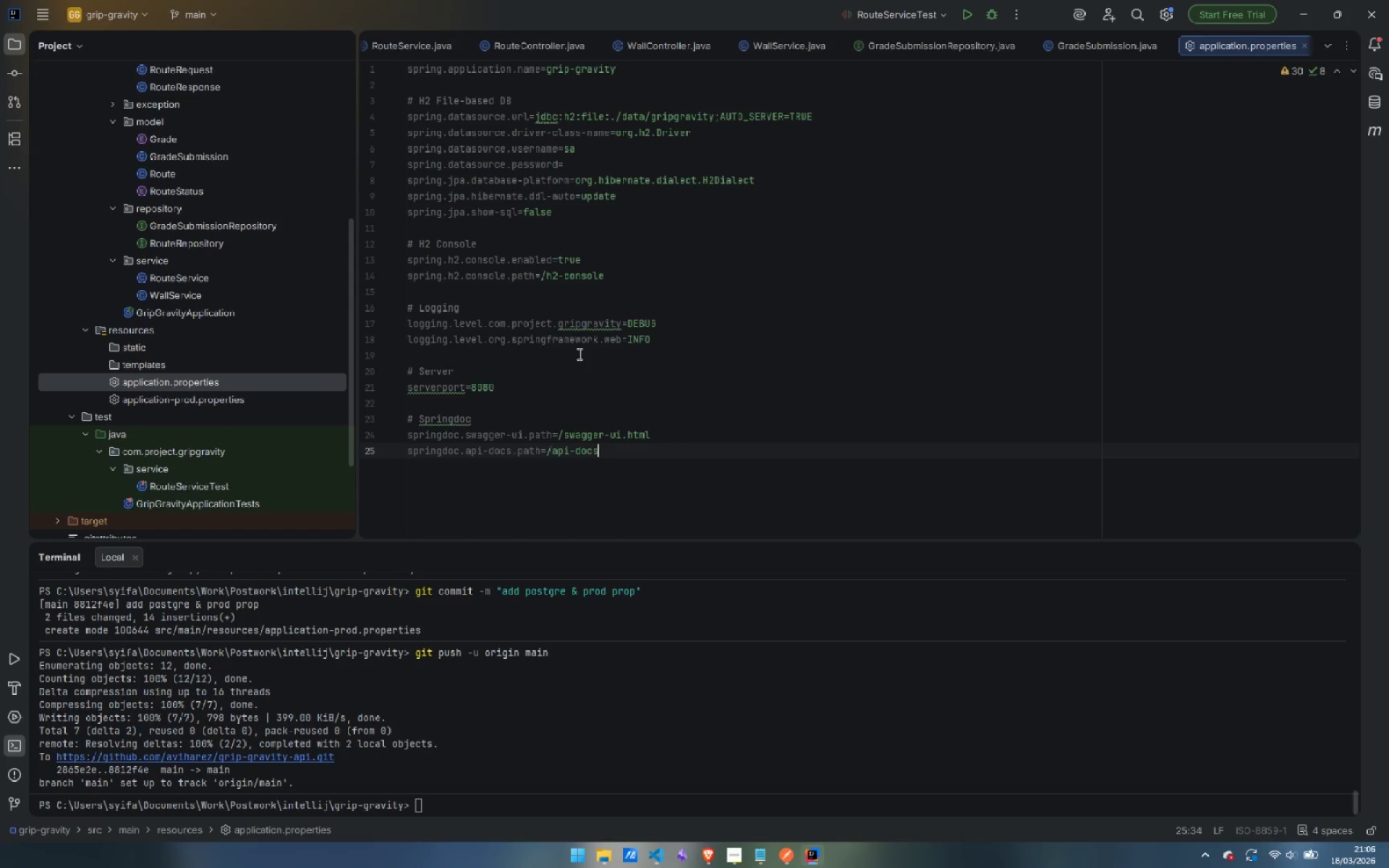 
left_click([768, 791])
 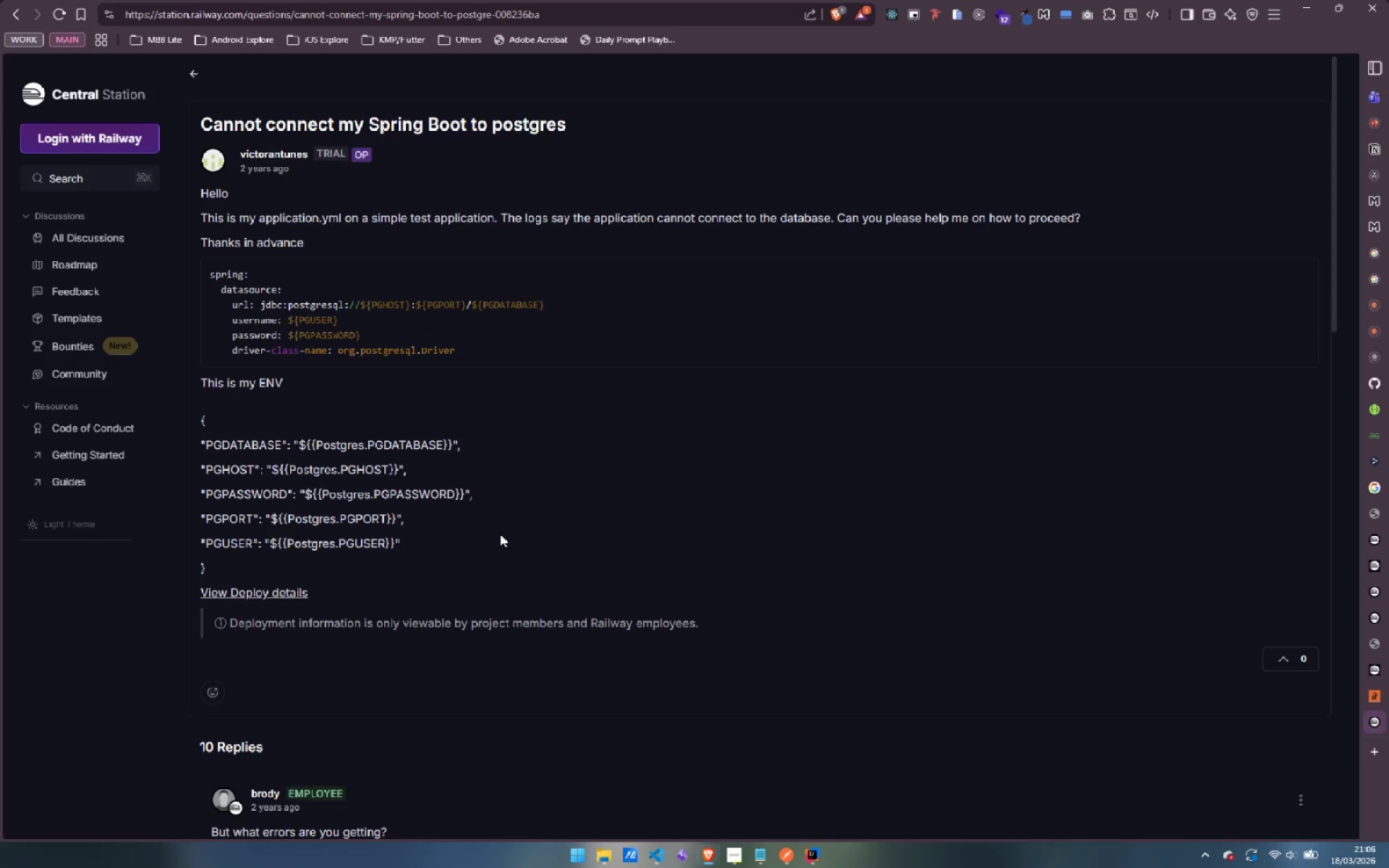 
scroll: coordinate [496, 604], scroll_direction: down, amount: 9.0
 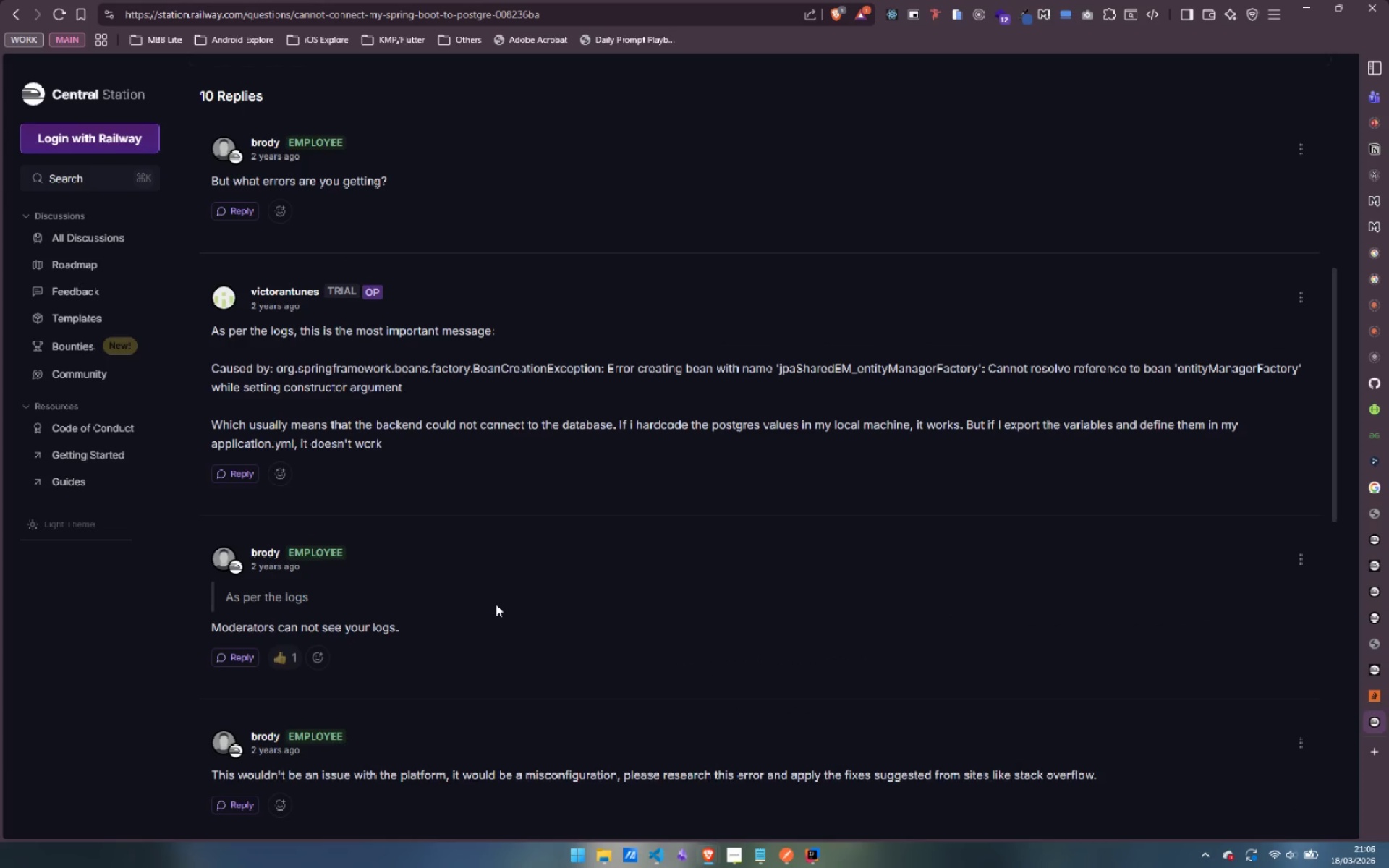 
wait(5.33)
 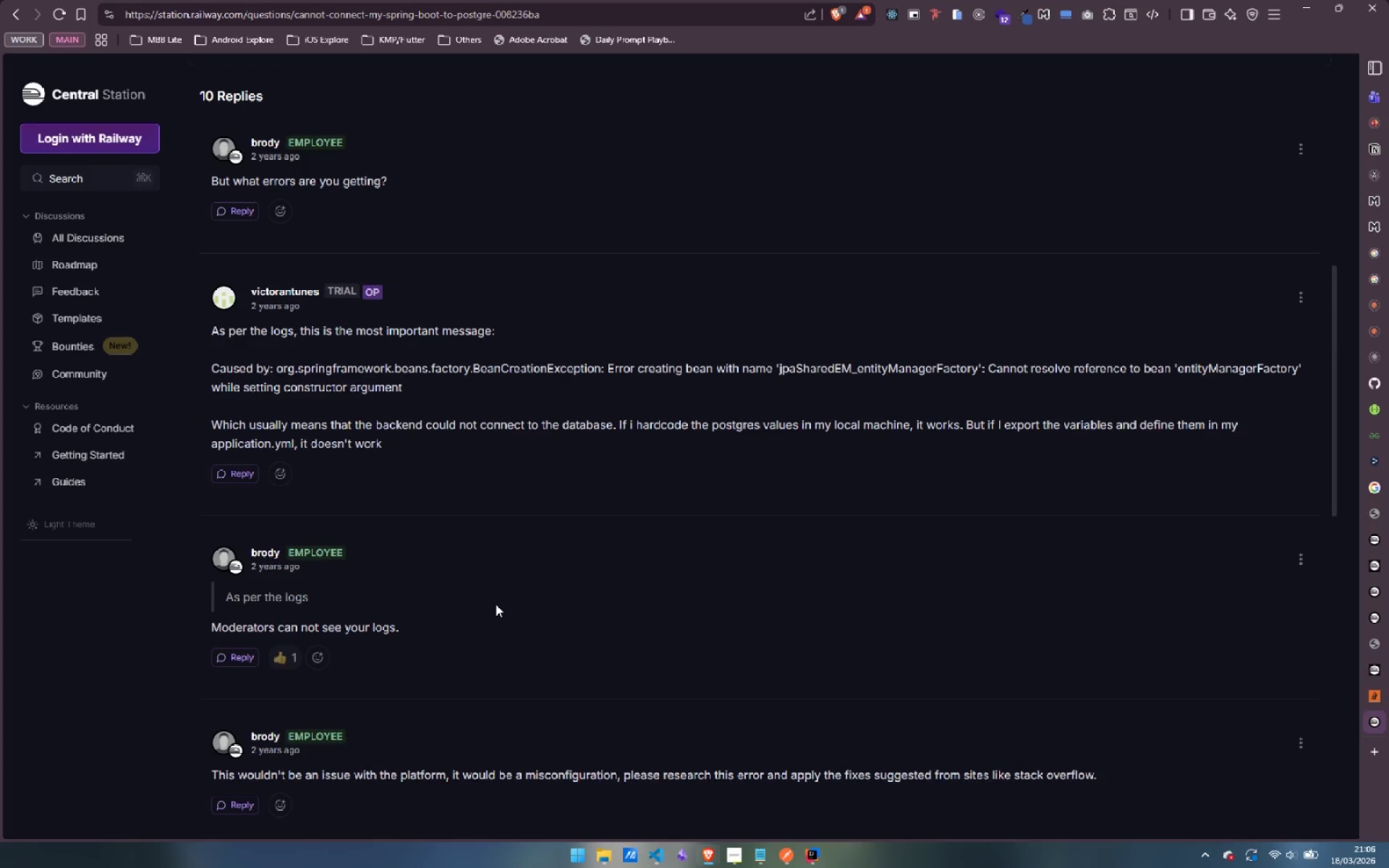 
scroll: coordinate [496, 604], scroll_direction: down, amount: 8.0
 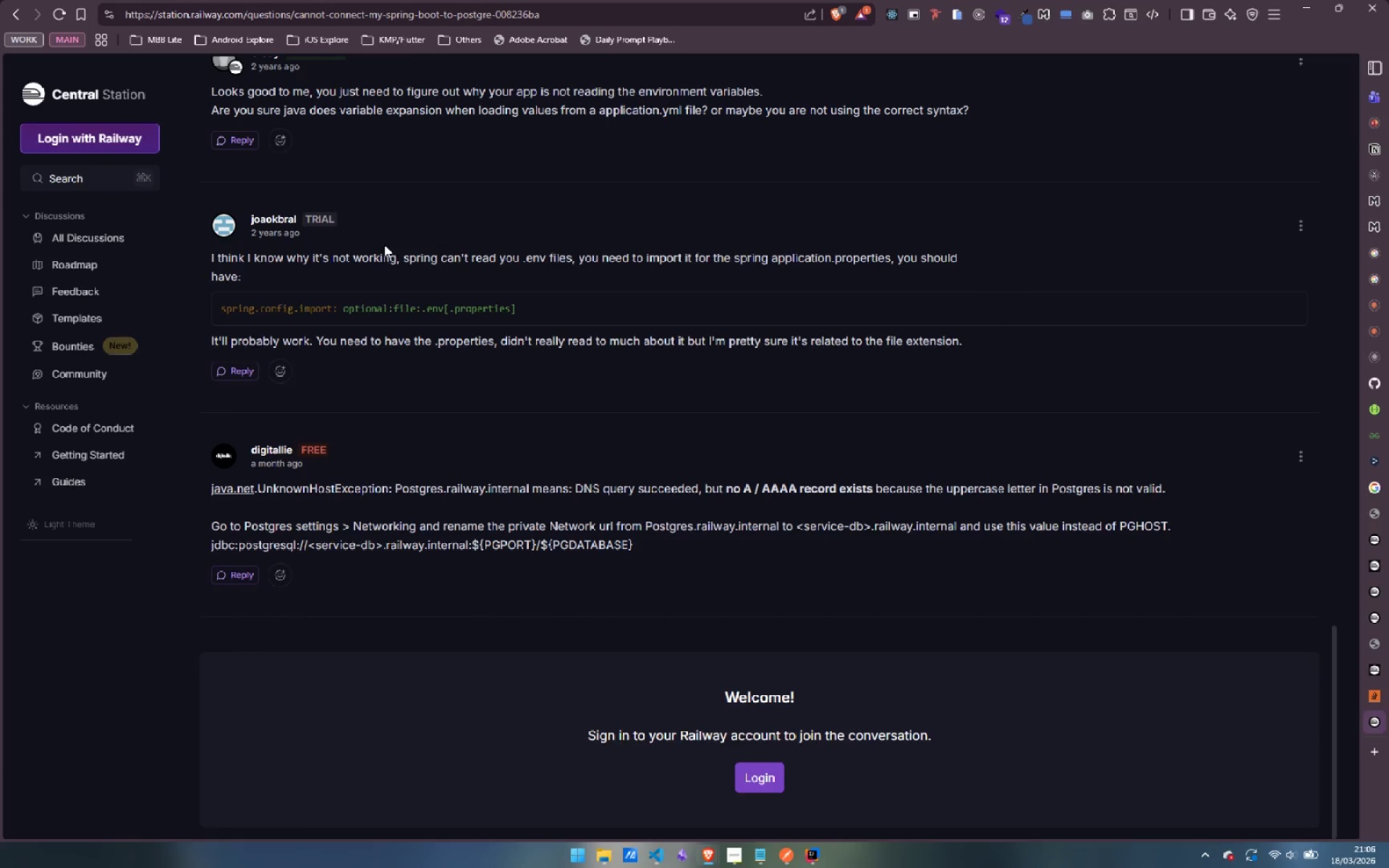 
left_click([13, 14])
 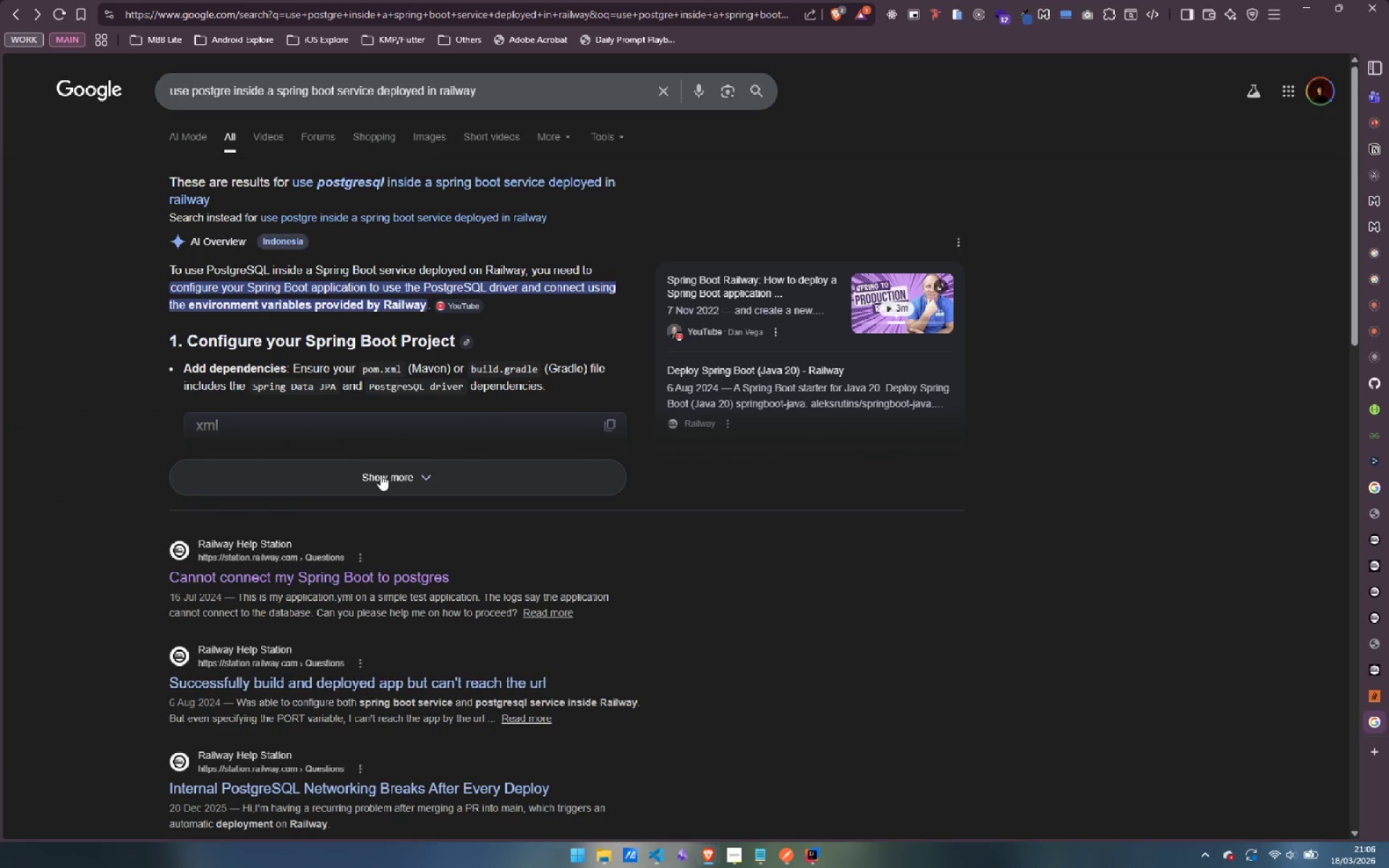 
left_click([383, 480])
 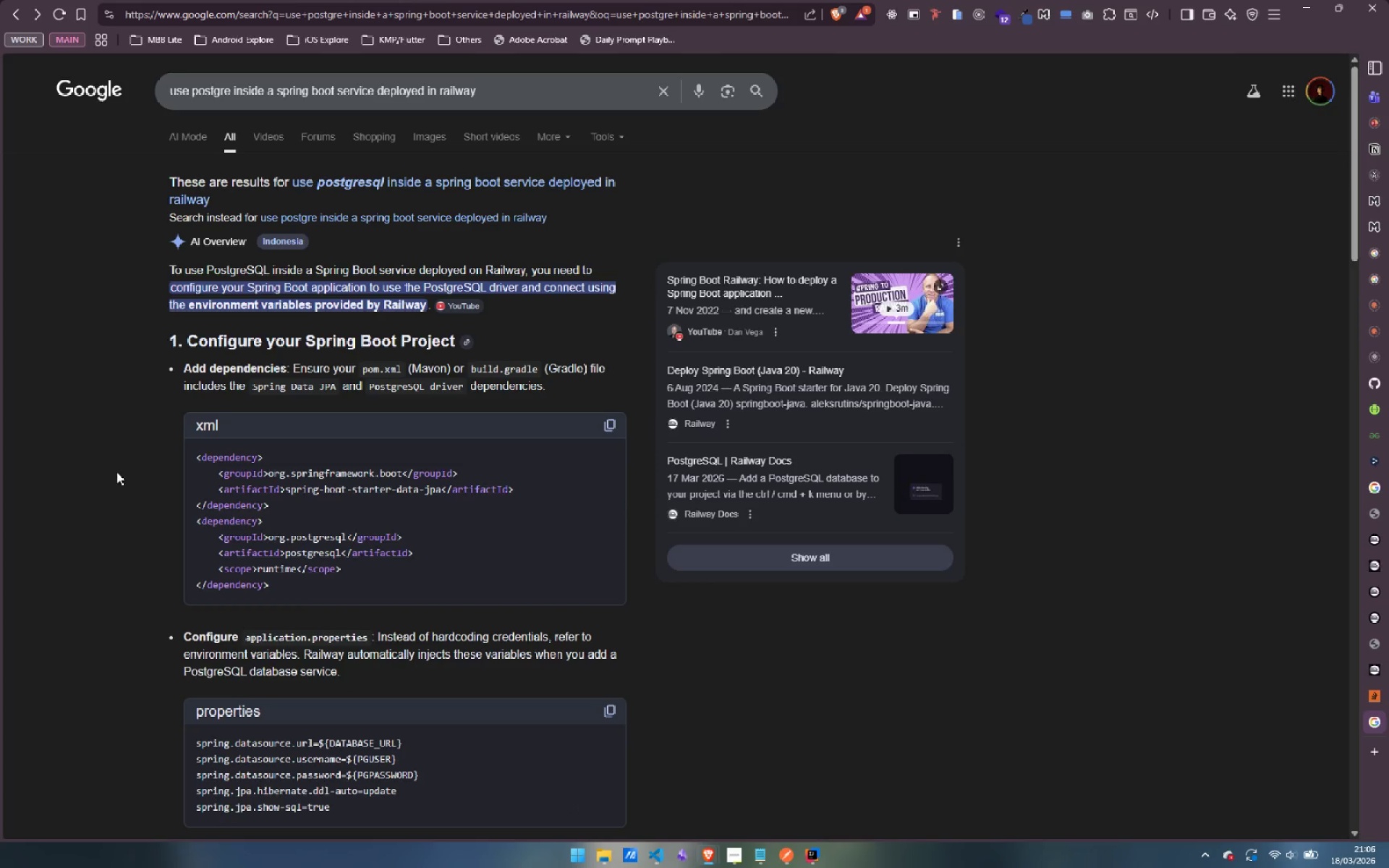 
scroll: coordinate [116, 472], scroll_direction: down, amount: 3.0
 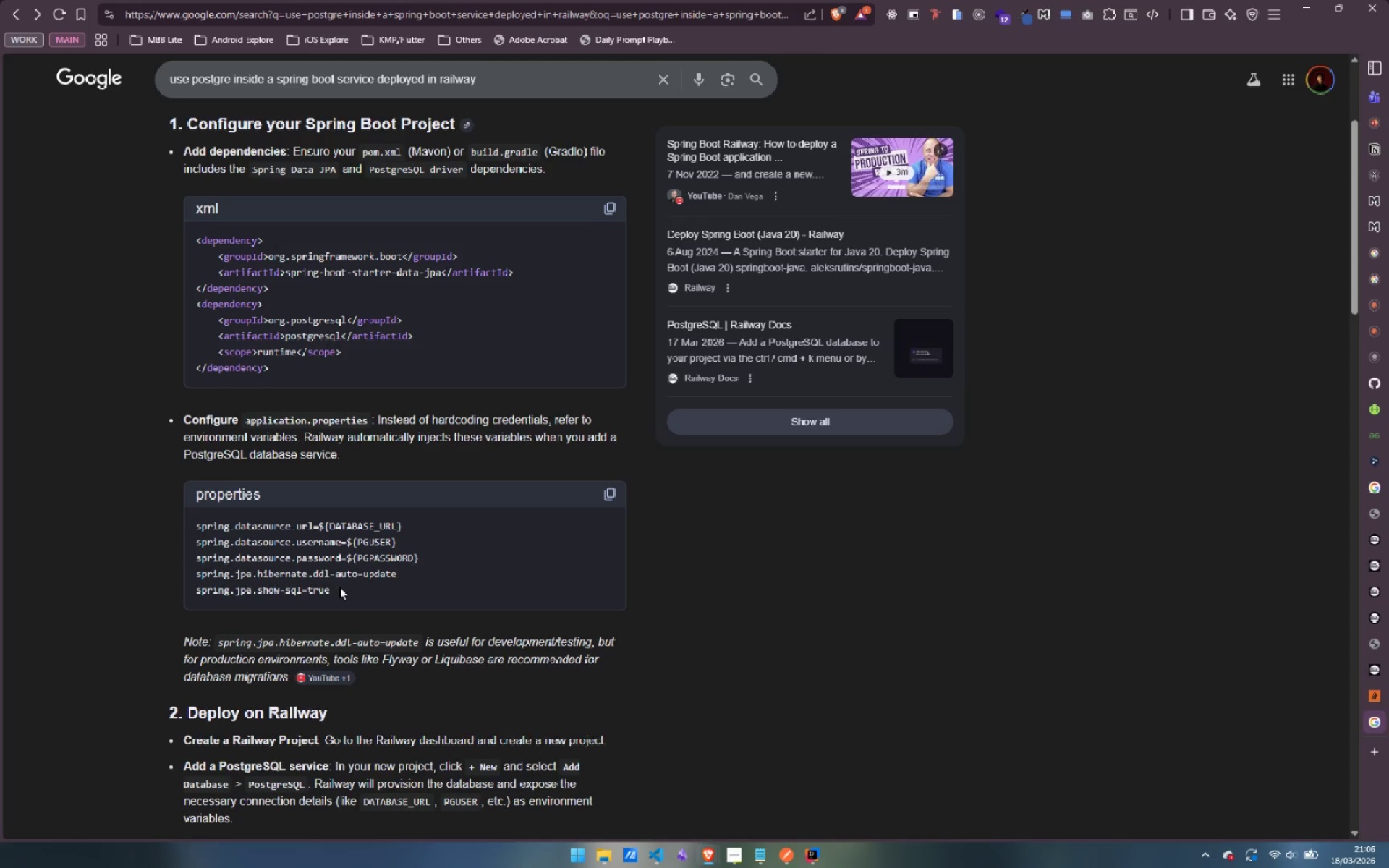 
wait(19.53)
 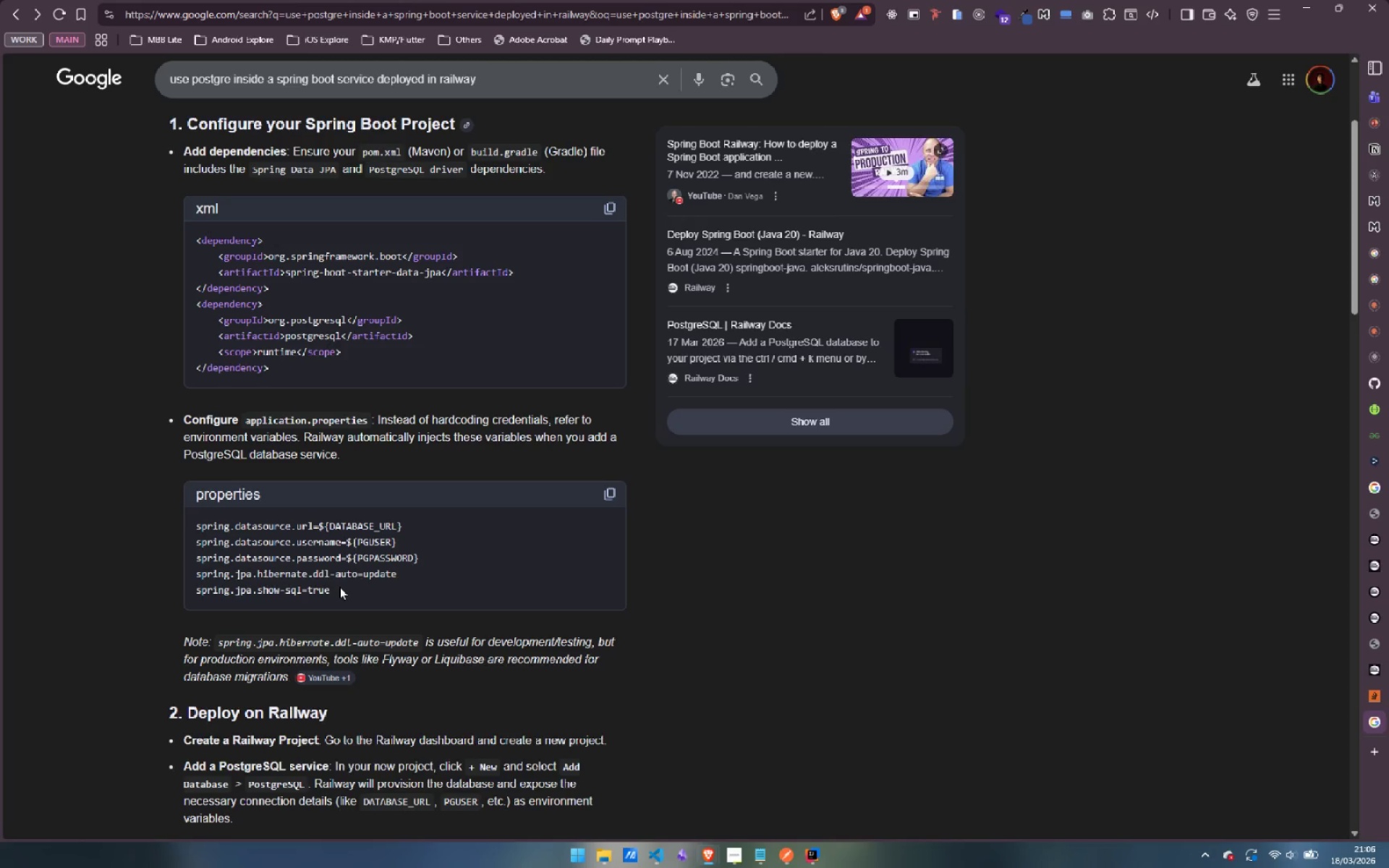 
left_click_drag(start_coordinate=[430, 554], to_coordinate=[166, 523])
 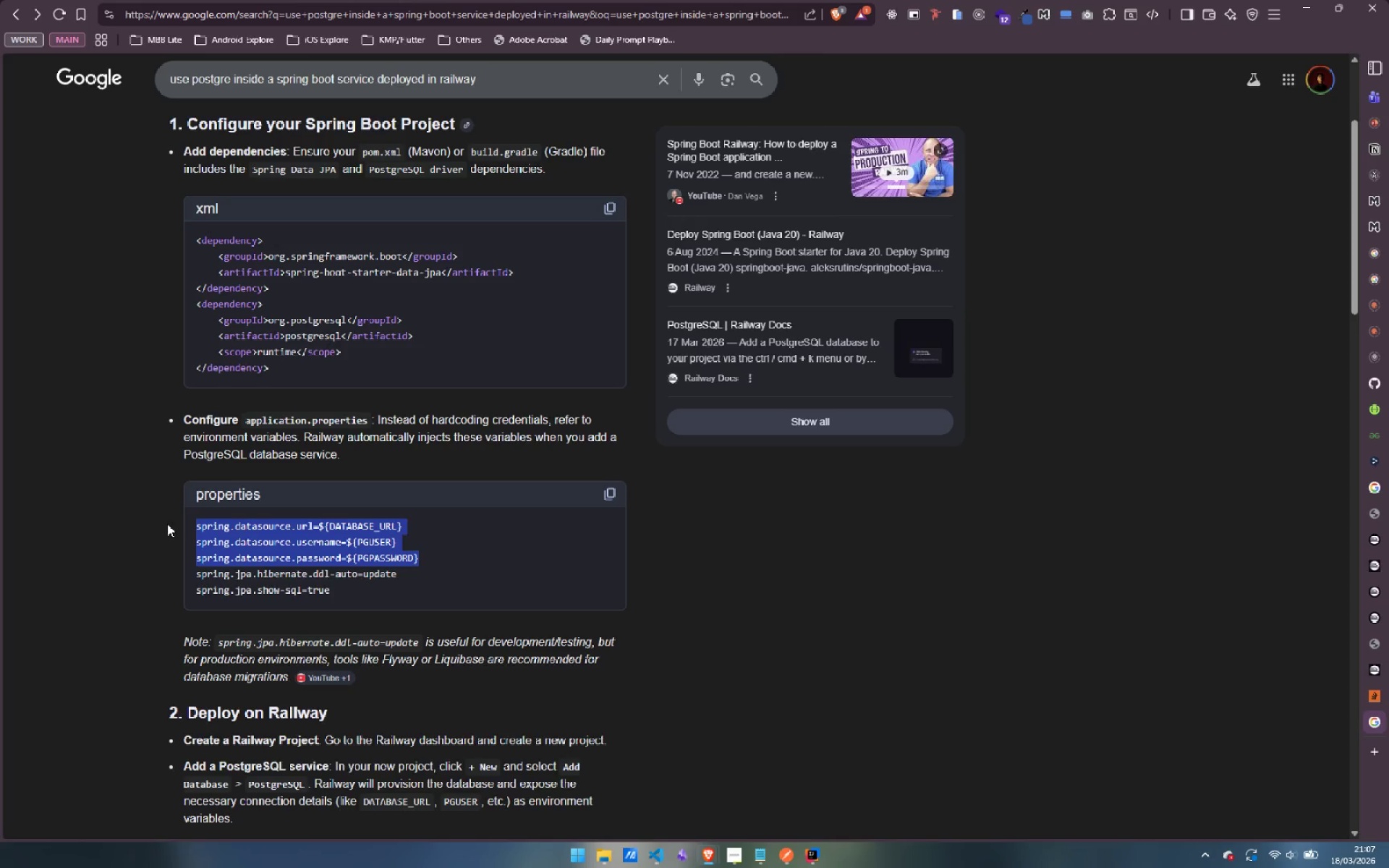 
key(Control+C)
 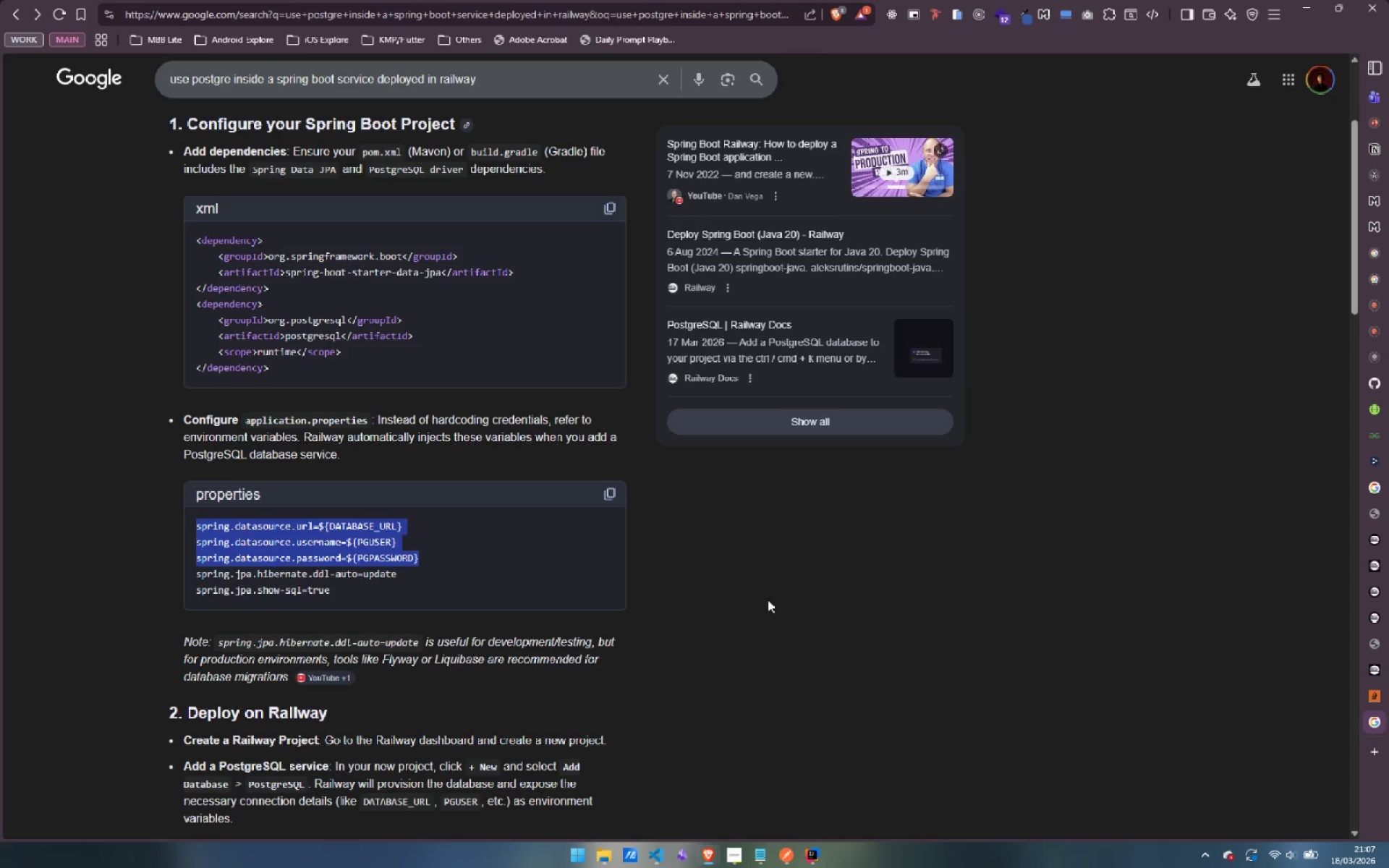 
left_click([775, 597])
 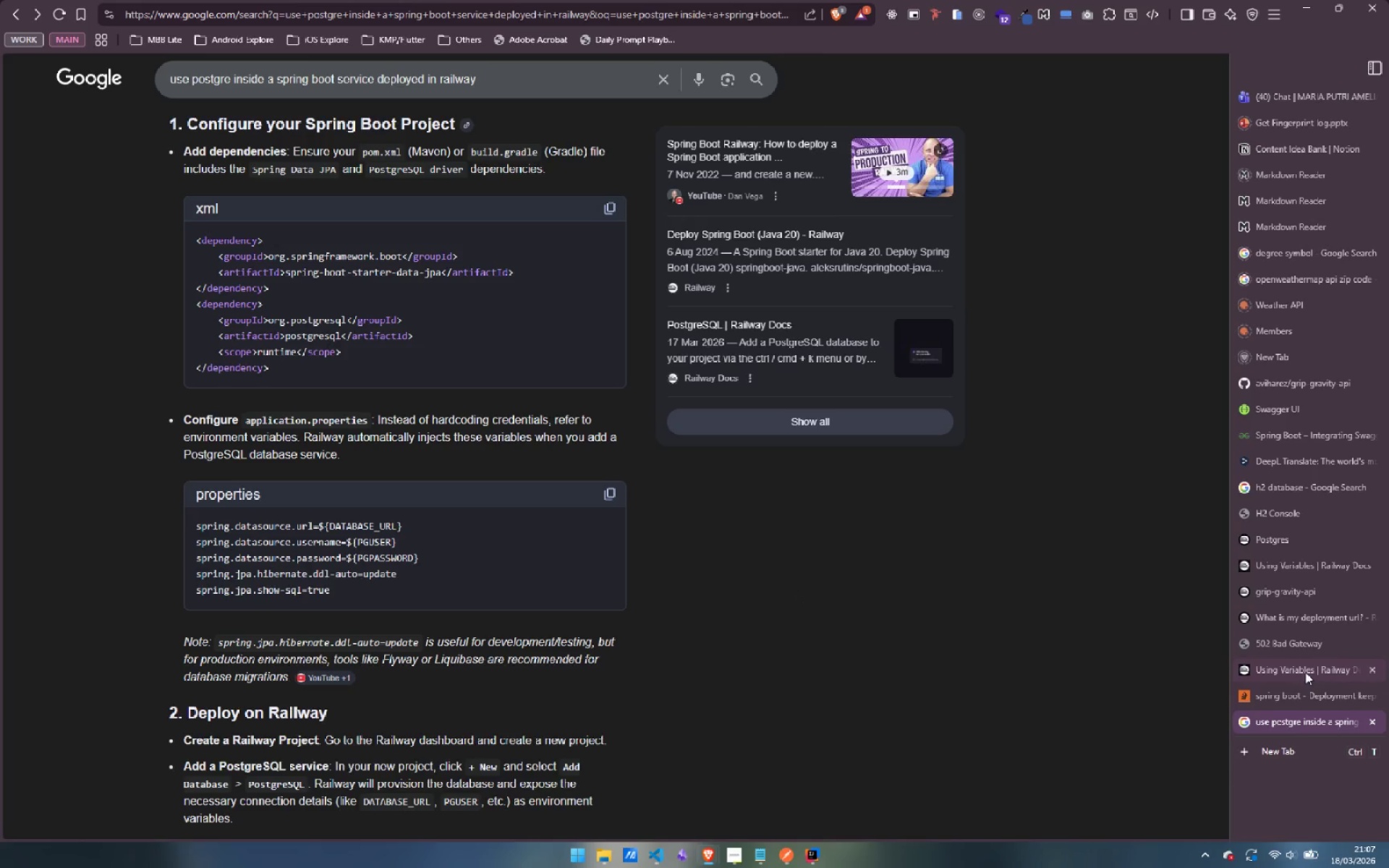 
left_click([1305, 672])
 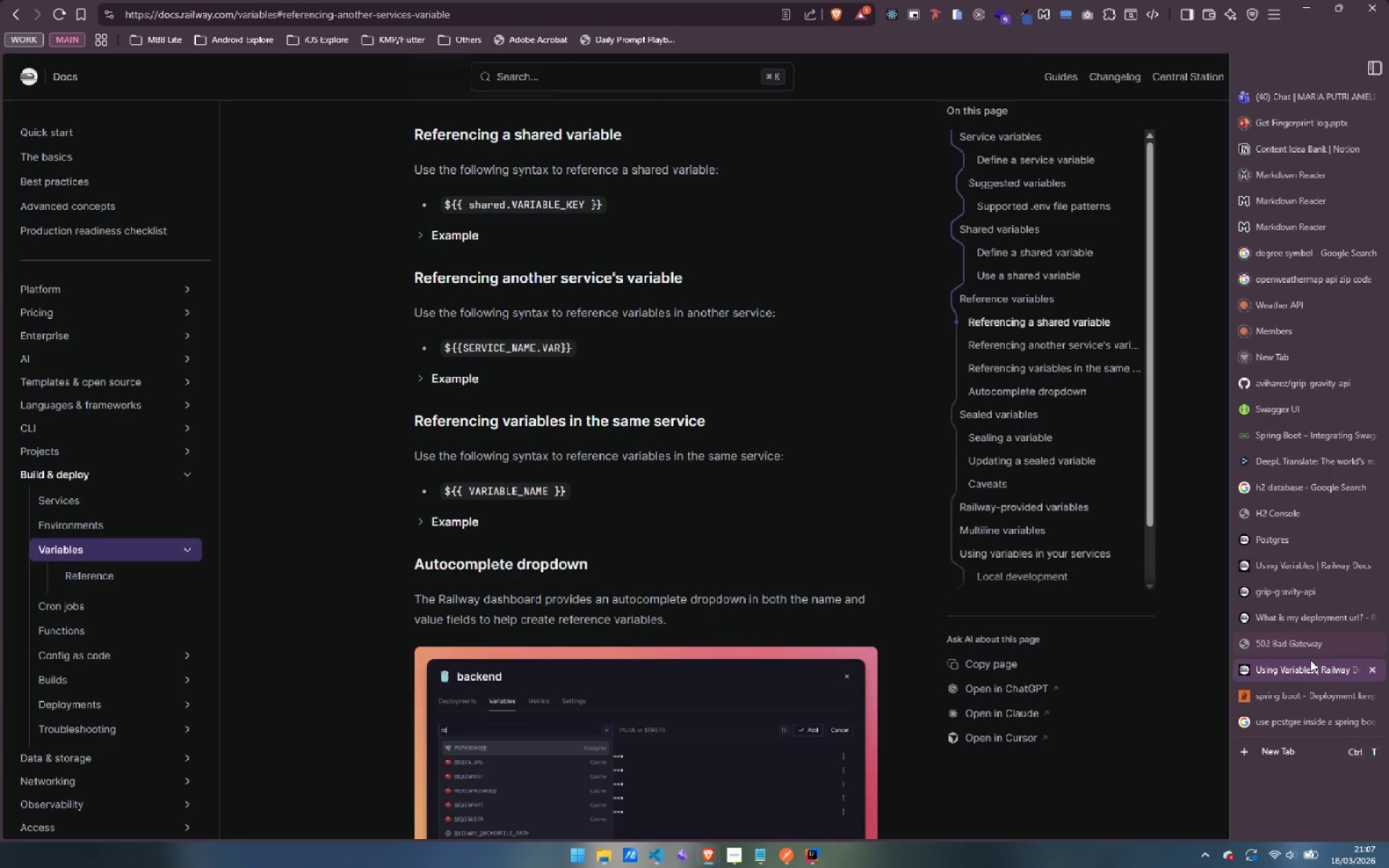 
left_click([1303, 590])
 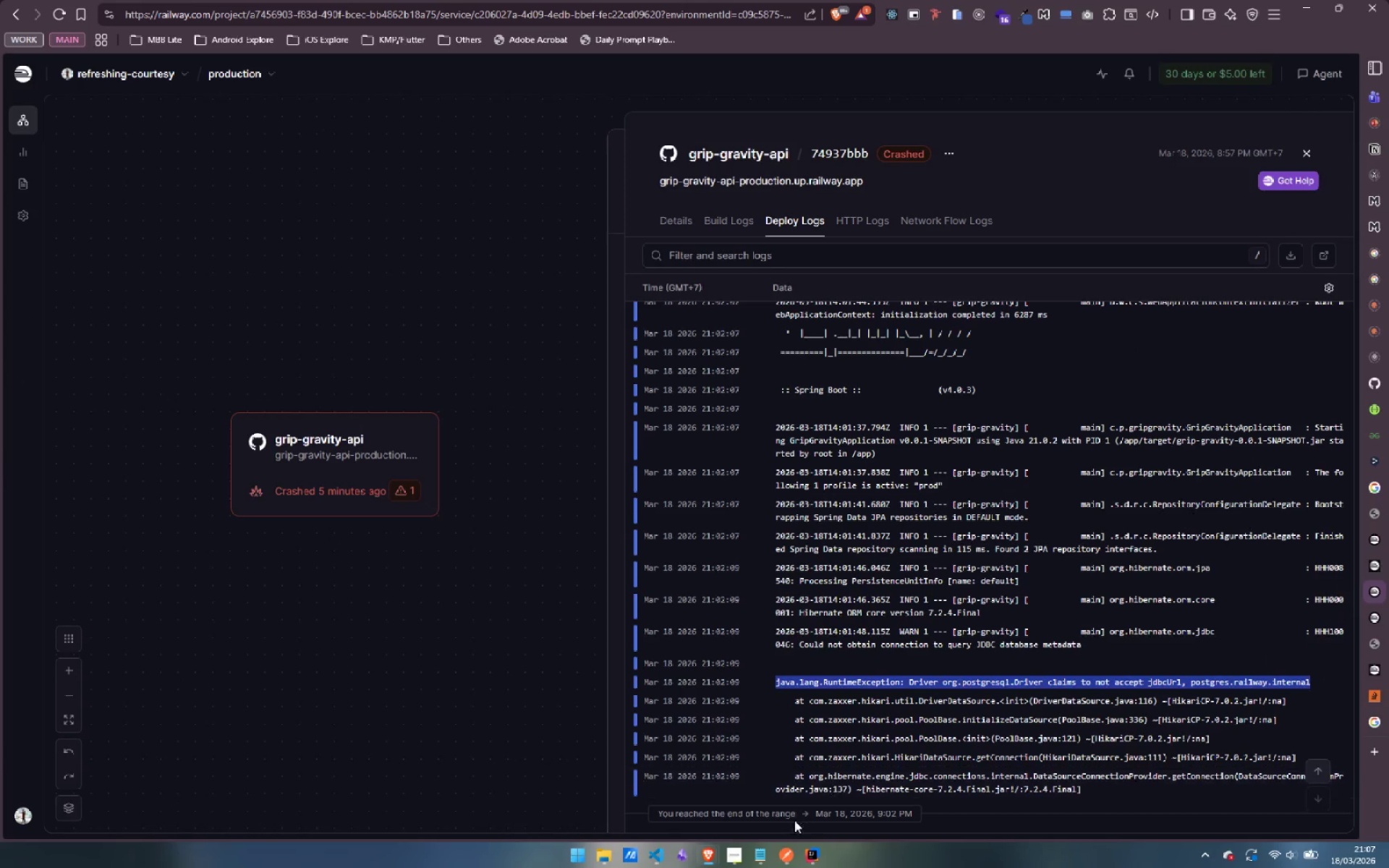 
left_click([807, 861])
 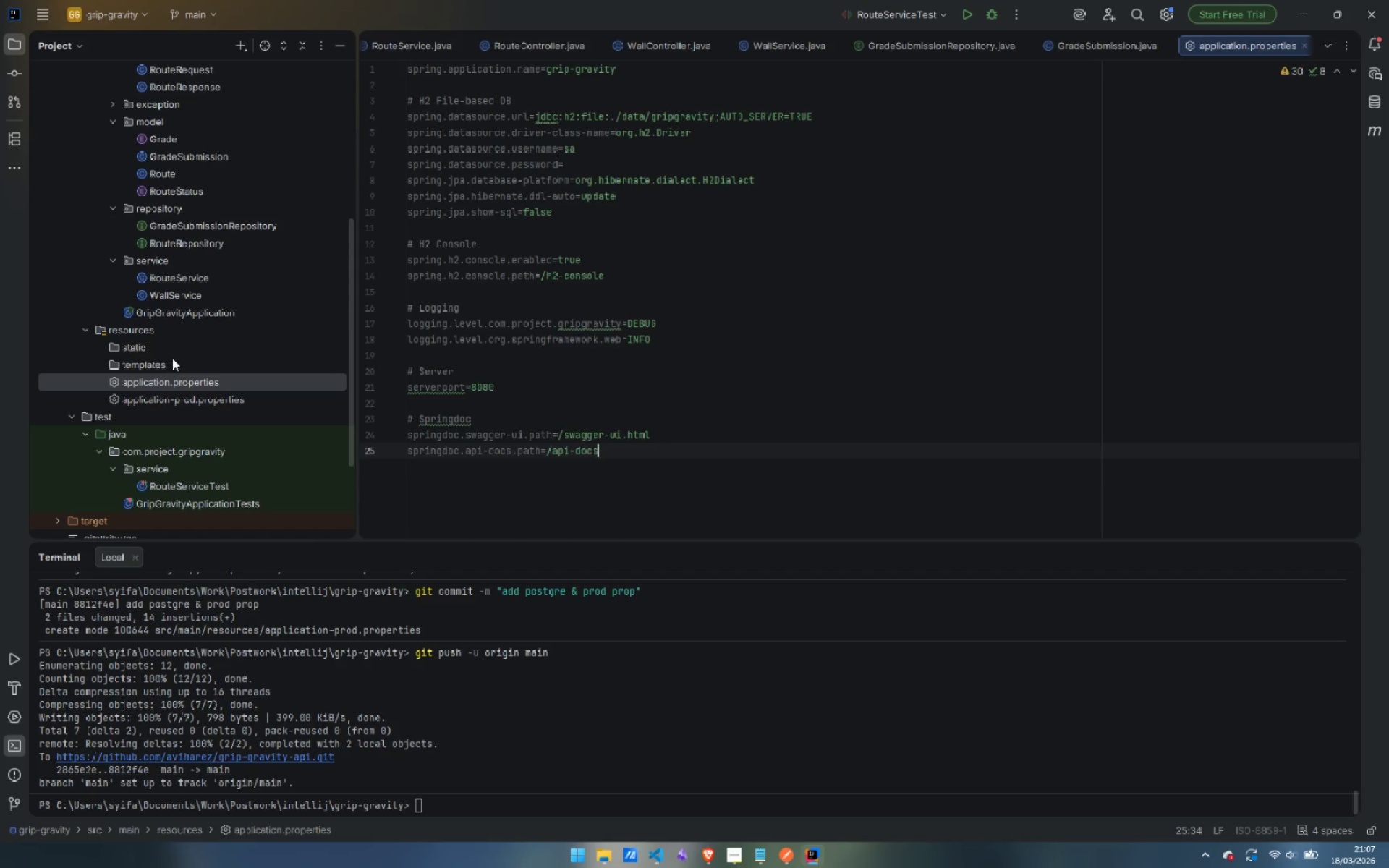 
double_click([192, 402])
 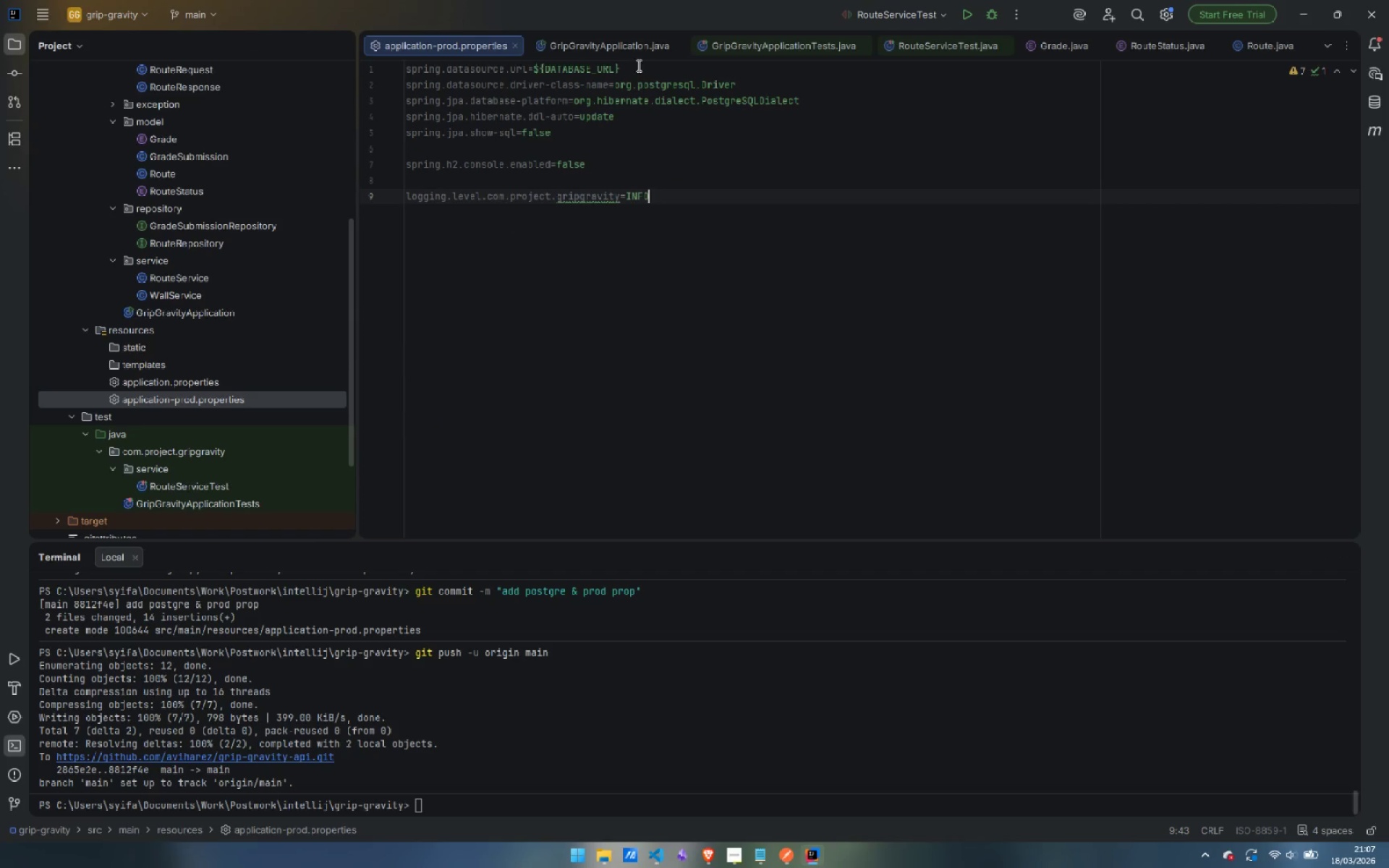 
left_click_drag(start_coordinate=[641, 64], to_coordinate=[333, 74])
 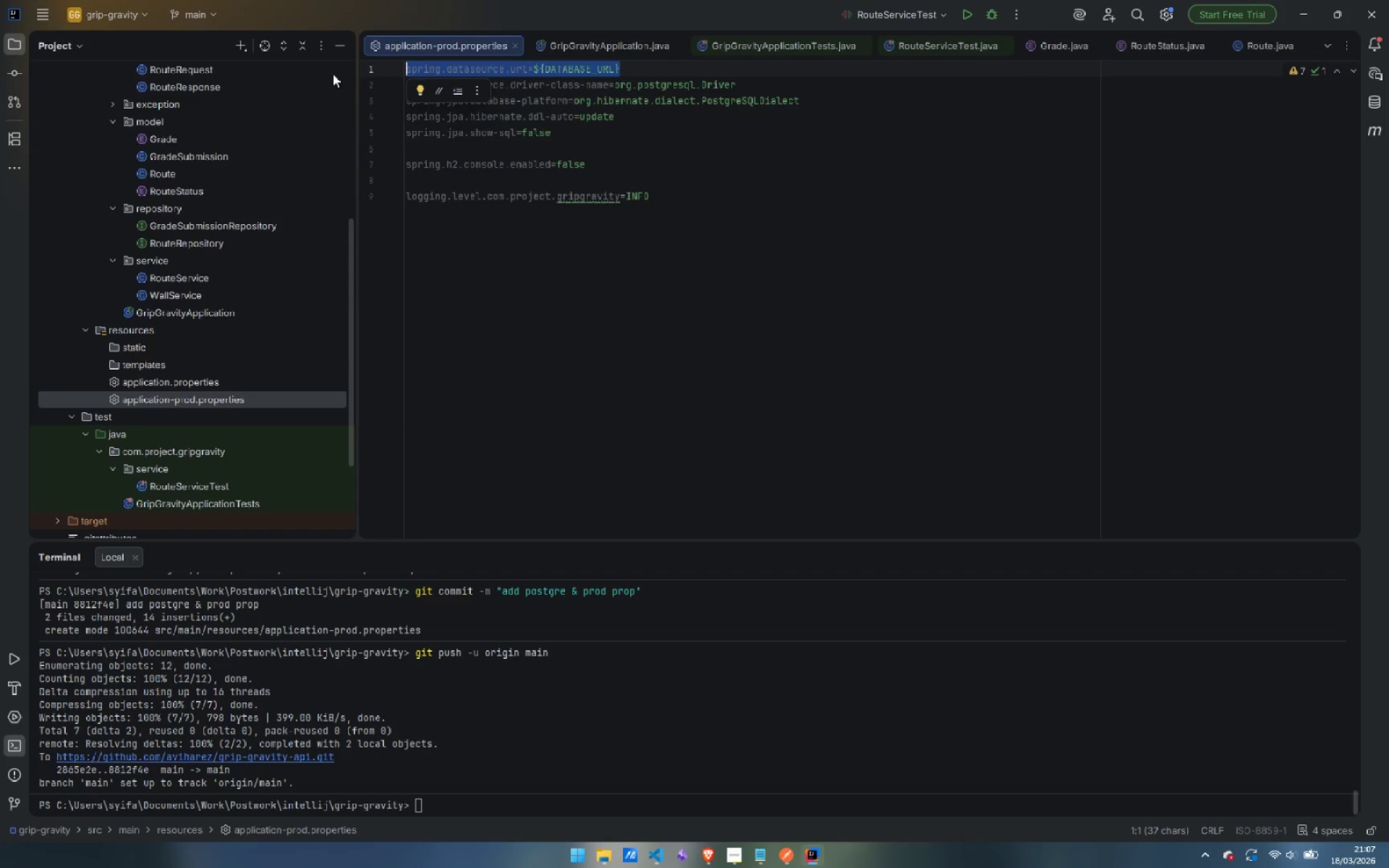 
key(Control+V)
 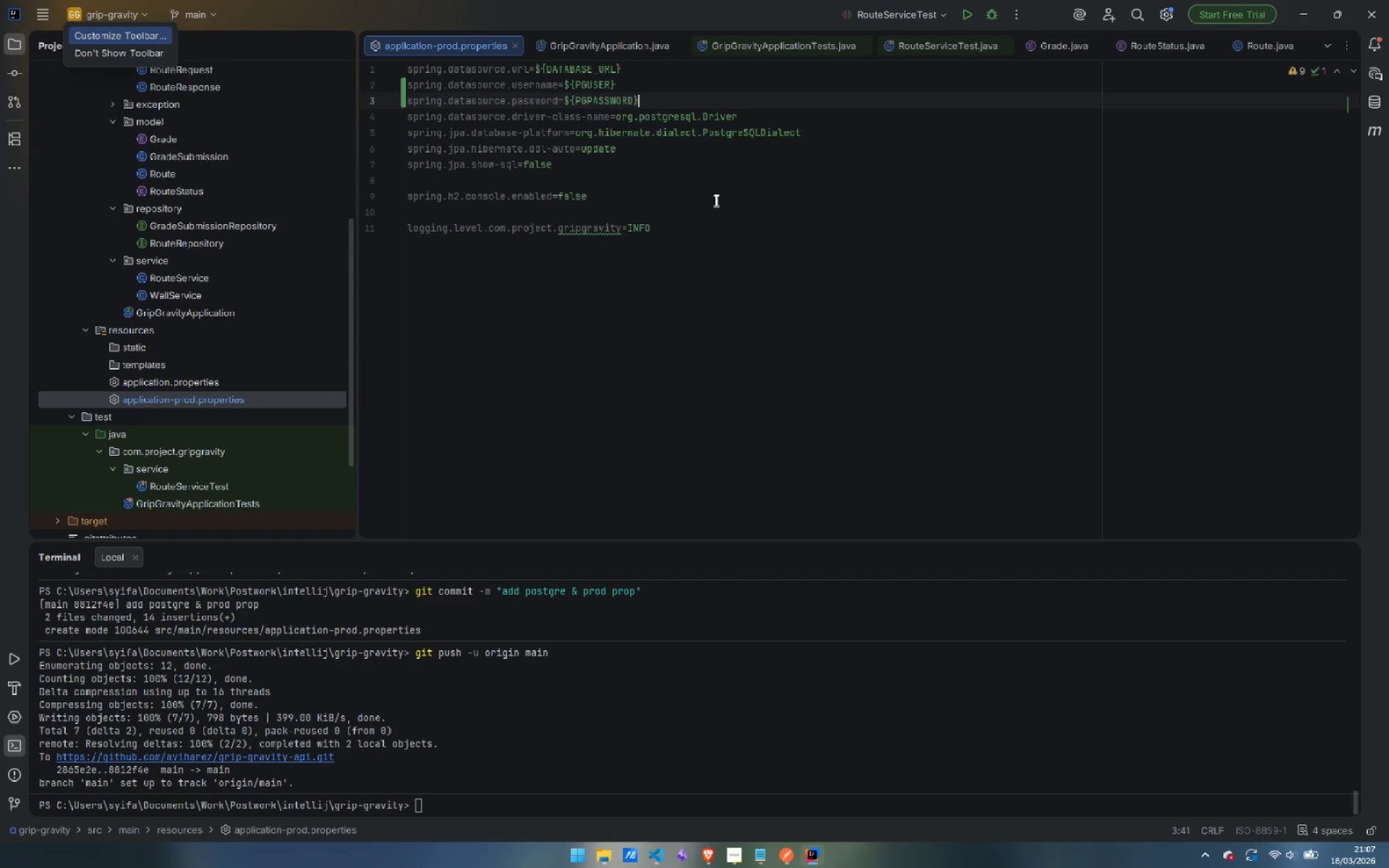 
key(Control+S)
 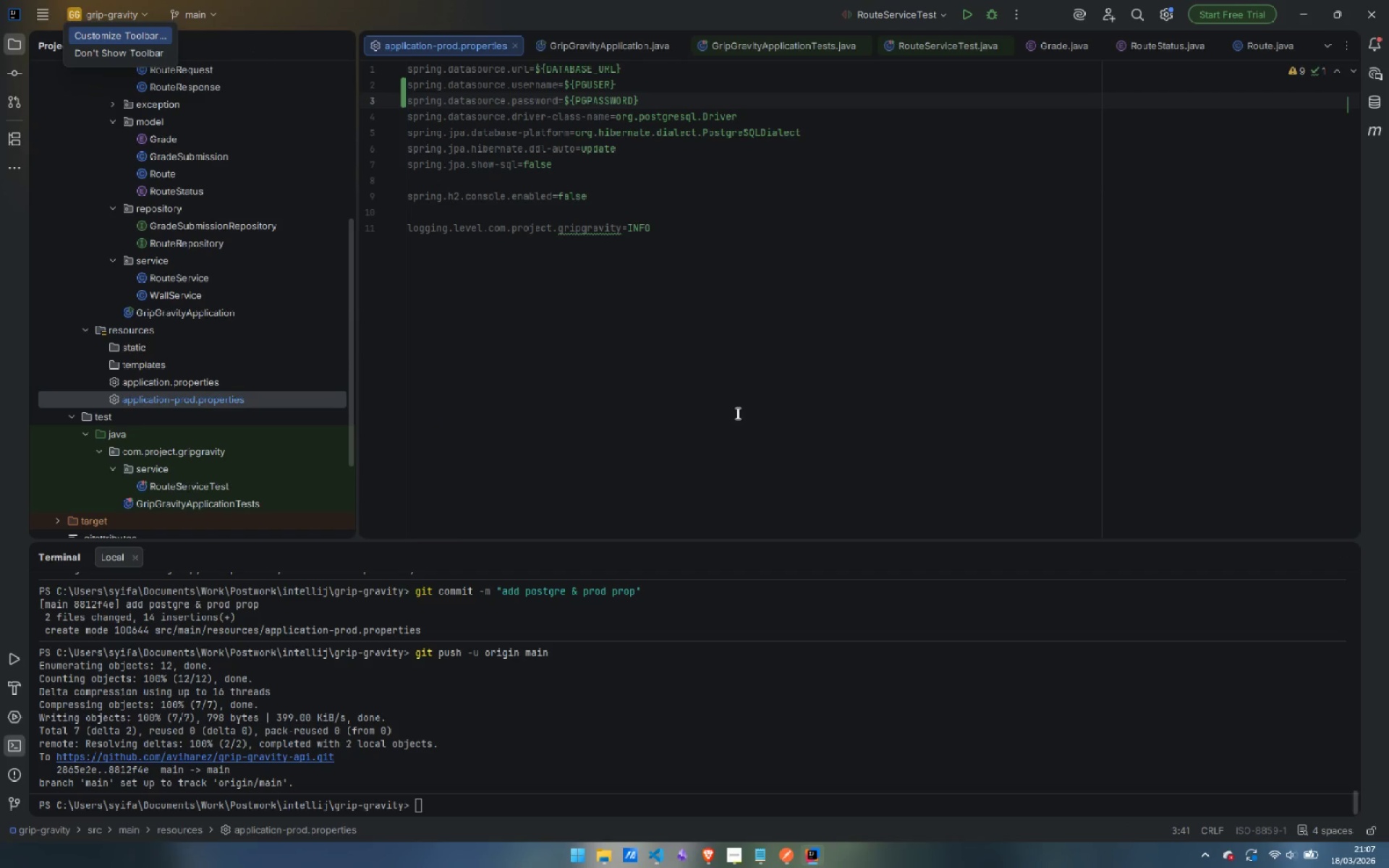 
left_click([536, 773])
 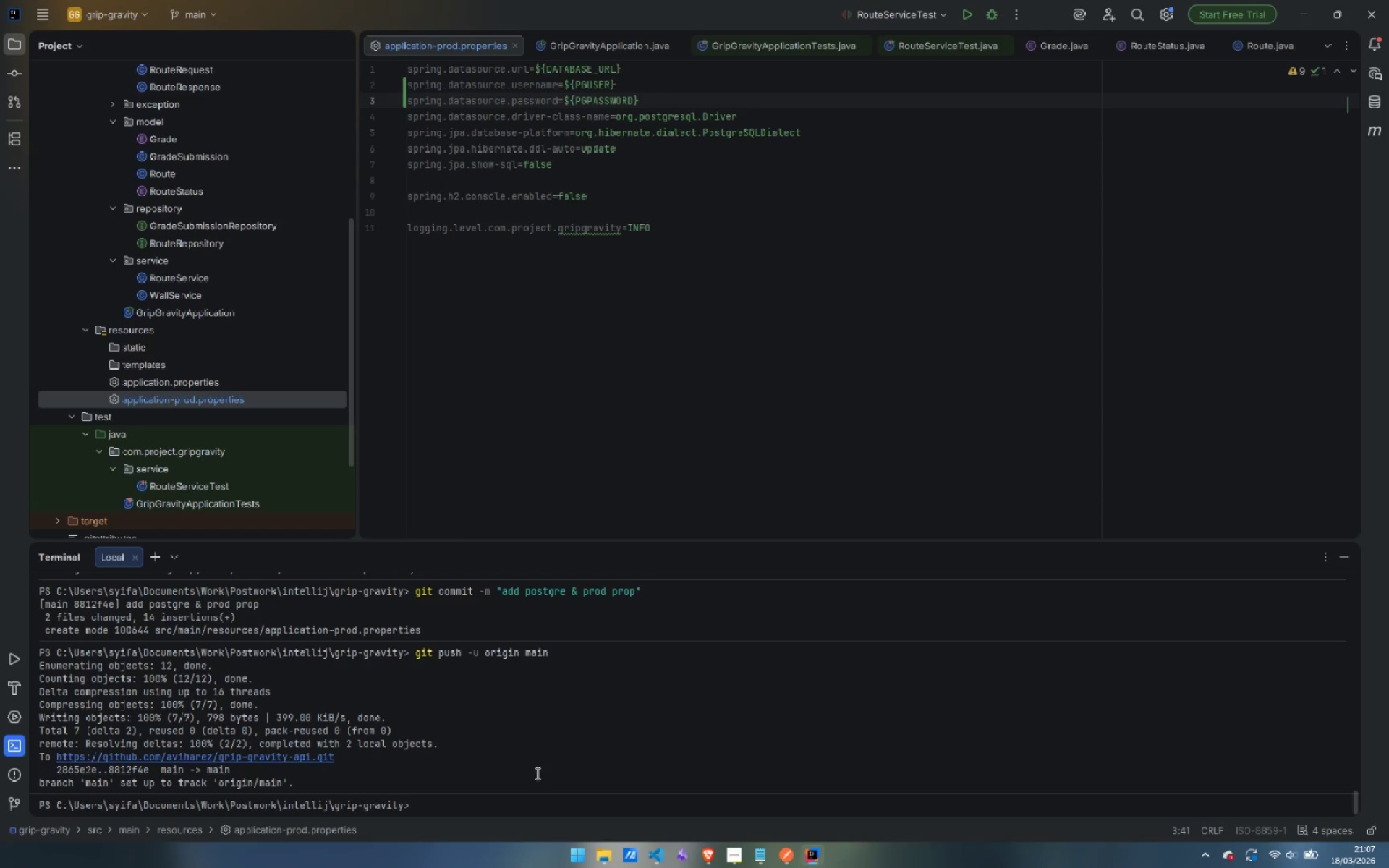 
type(git add .)
 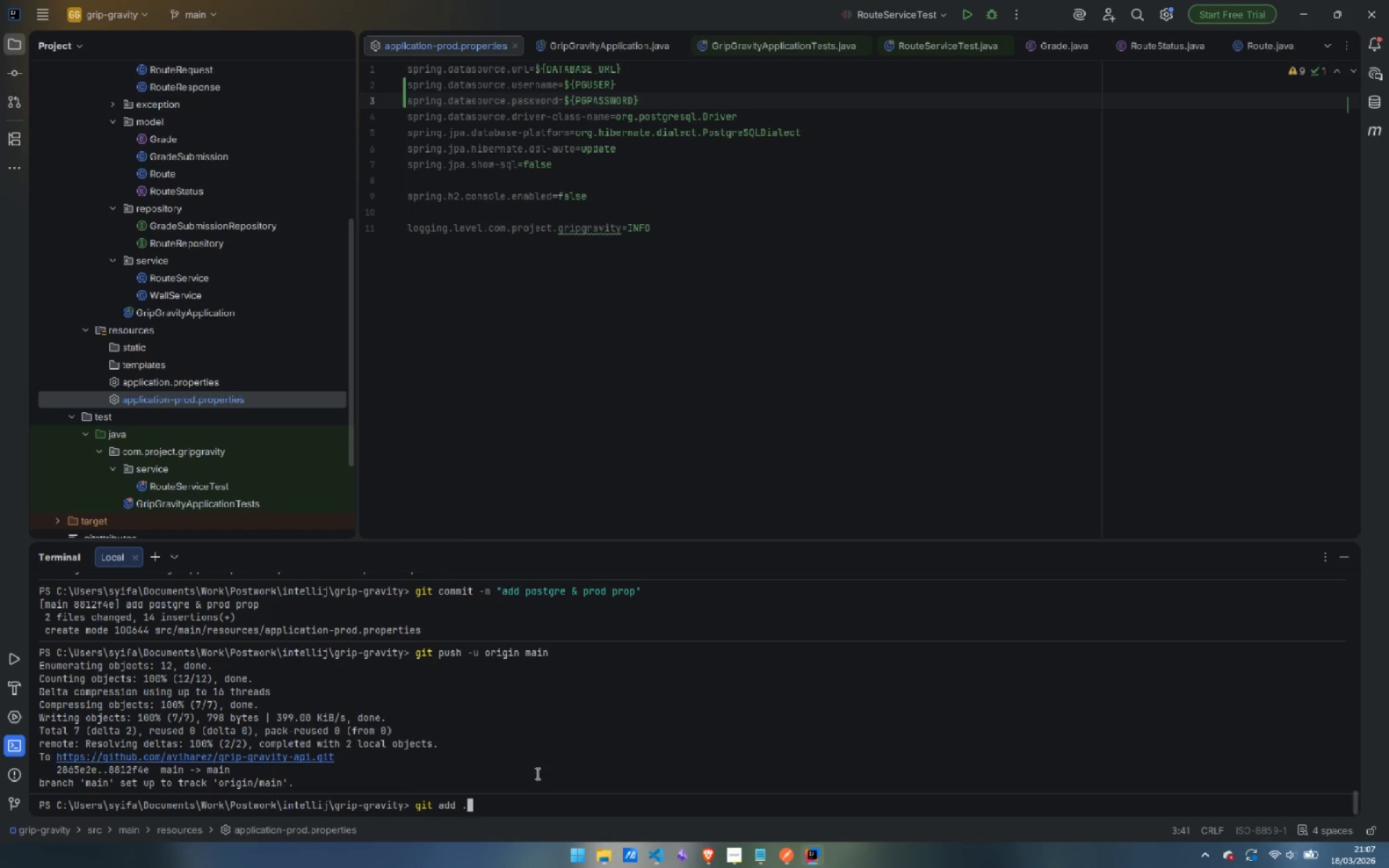 
key(Enter)
 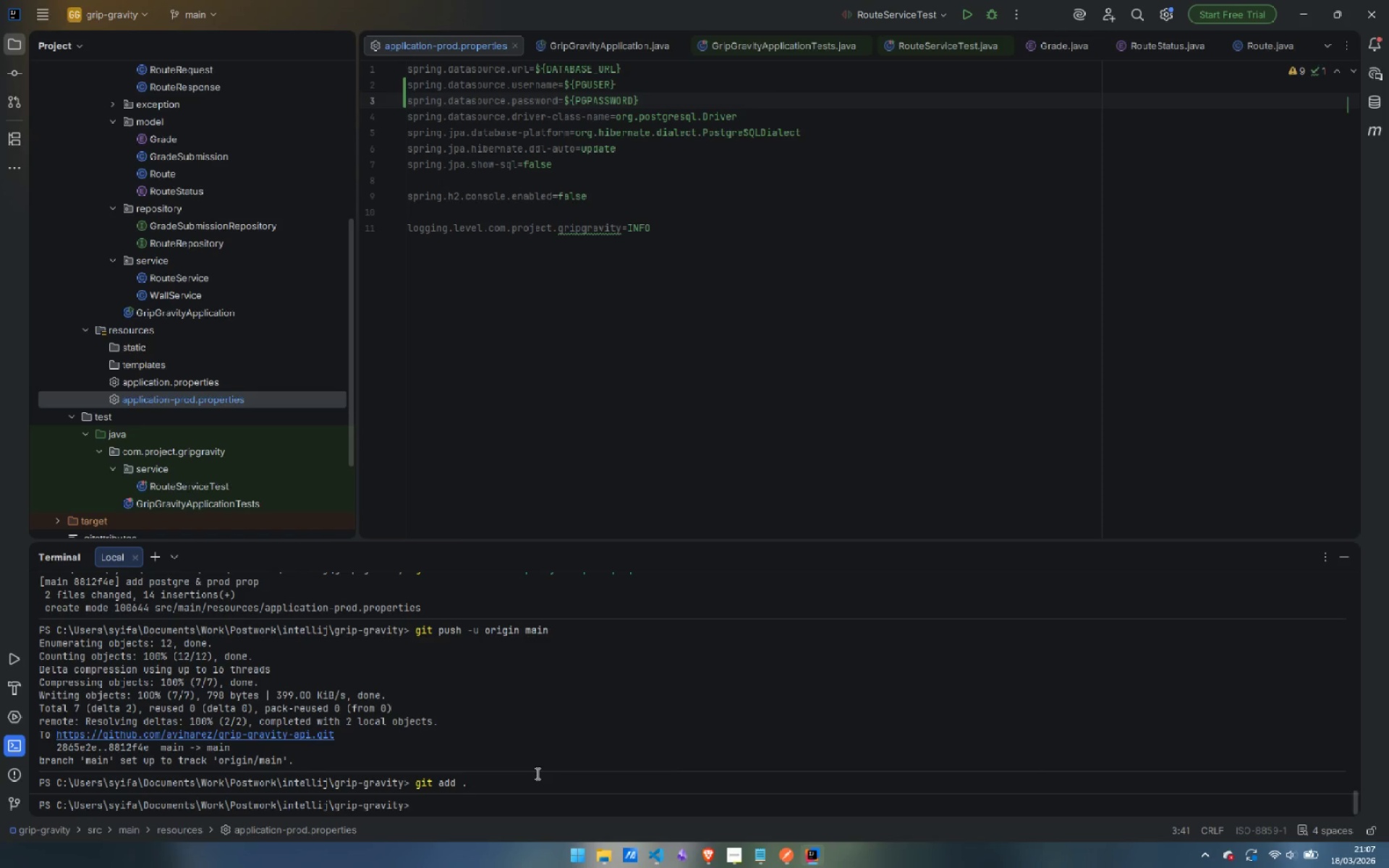 
type(git commit -m "Update prod prop")
 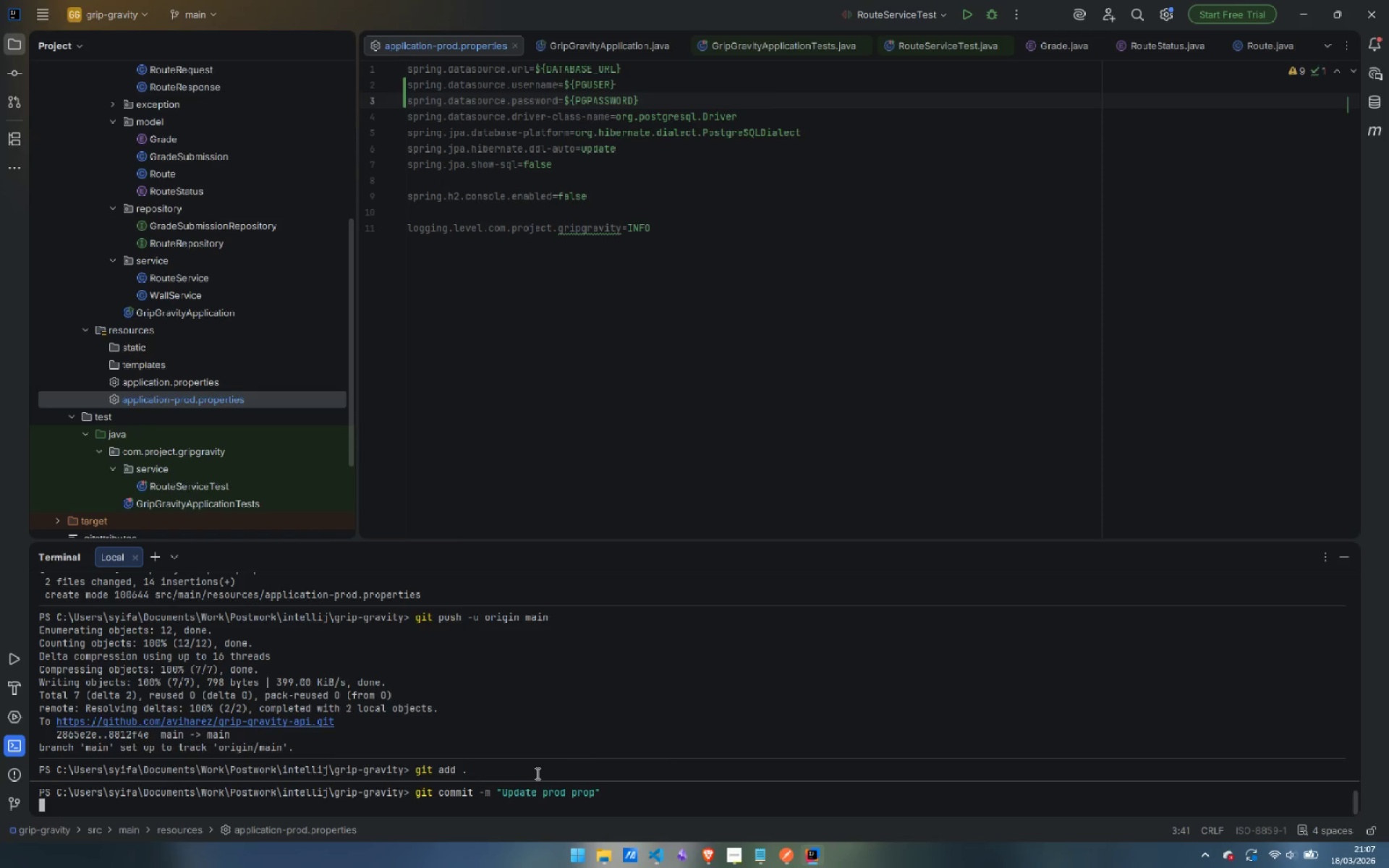 
 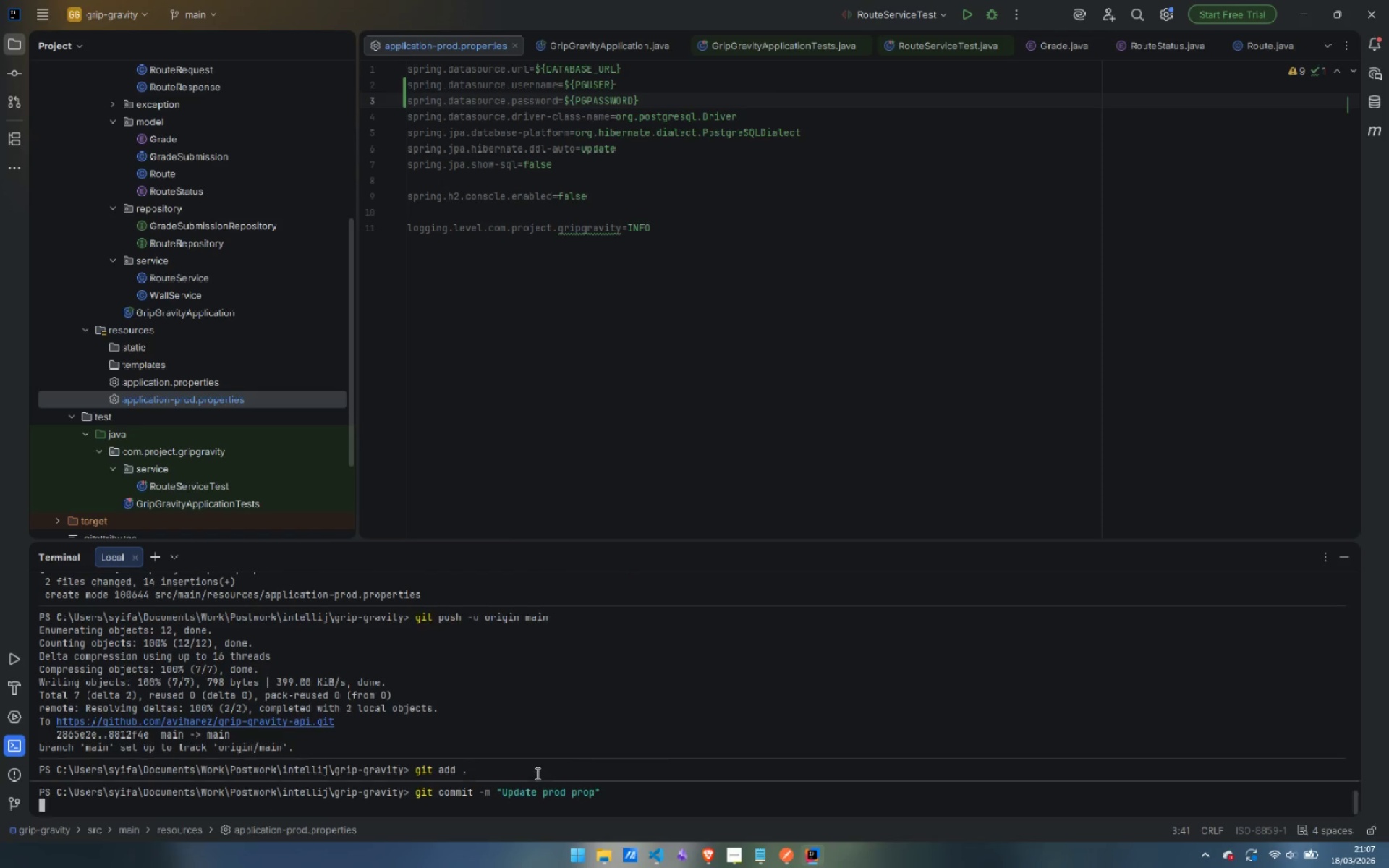 
key(Enter)
 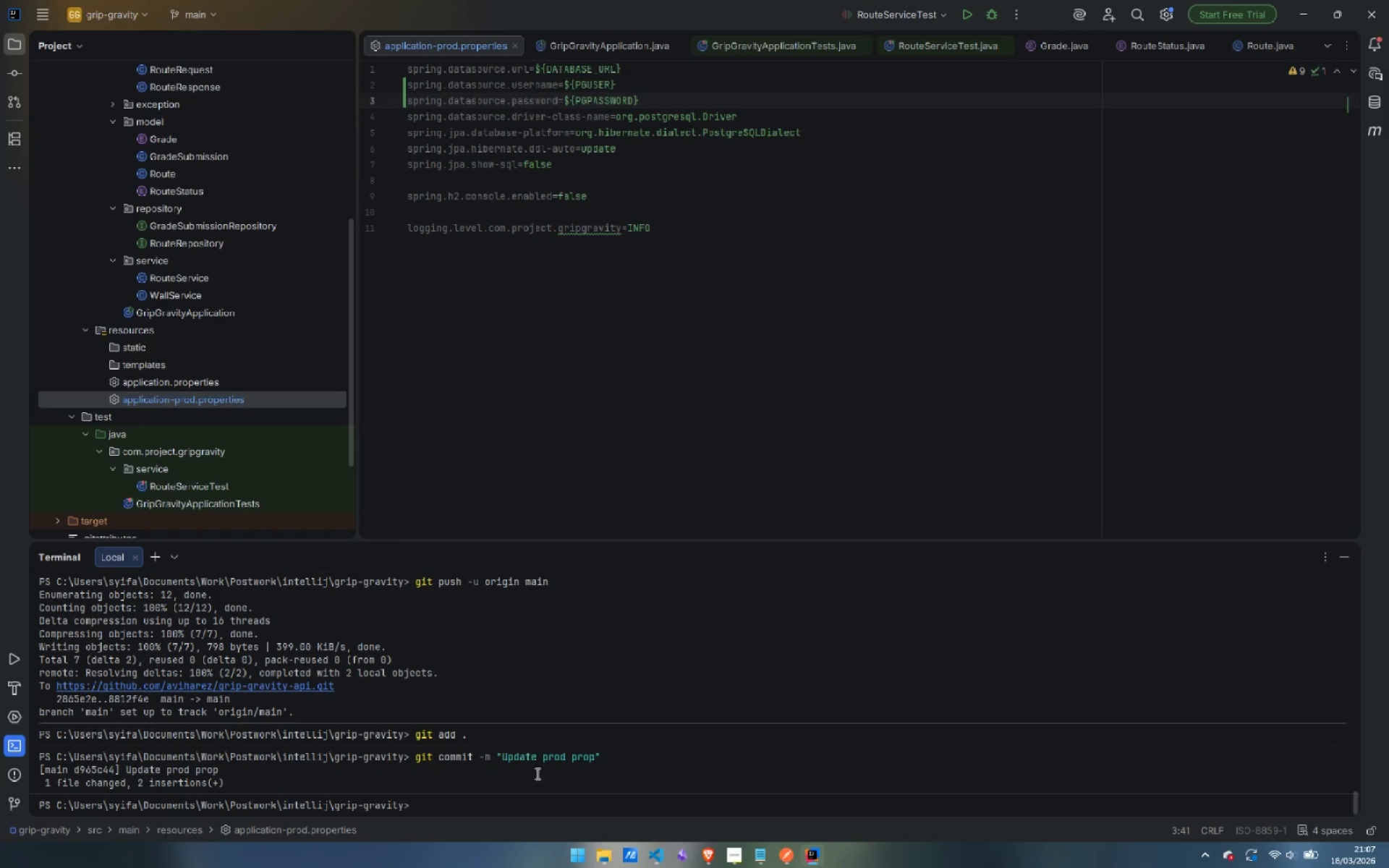 
type(git push -u origin main)
 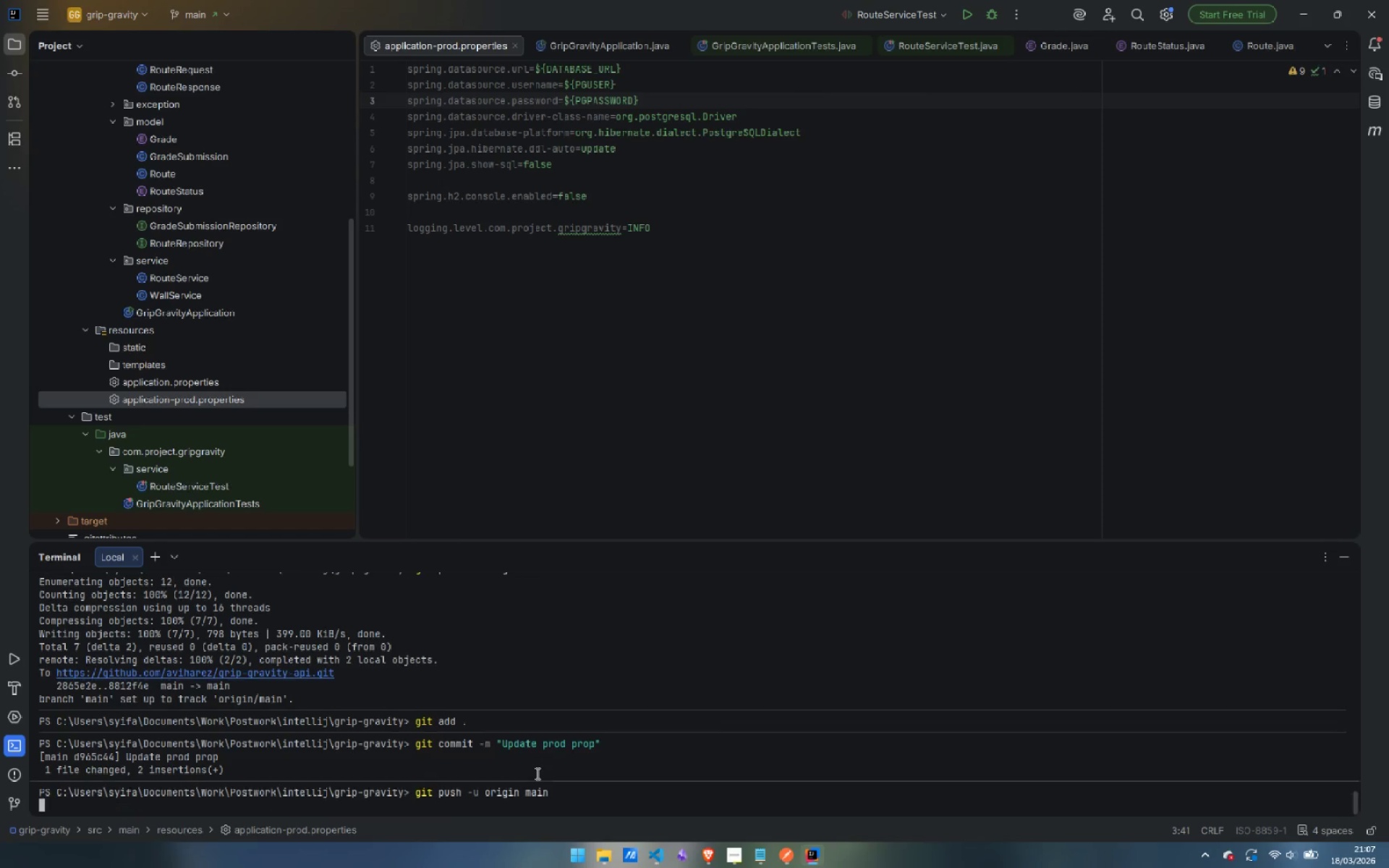 
key(Enter)
 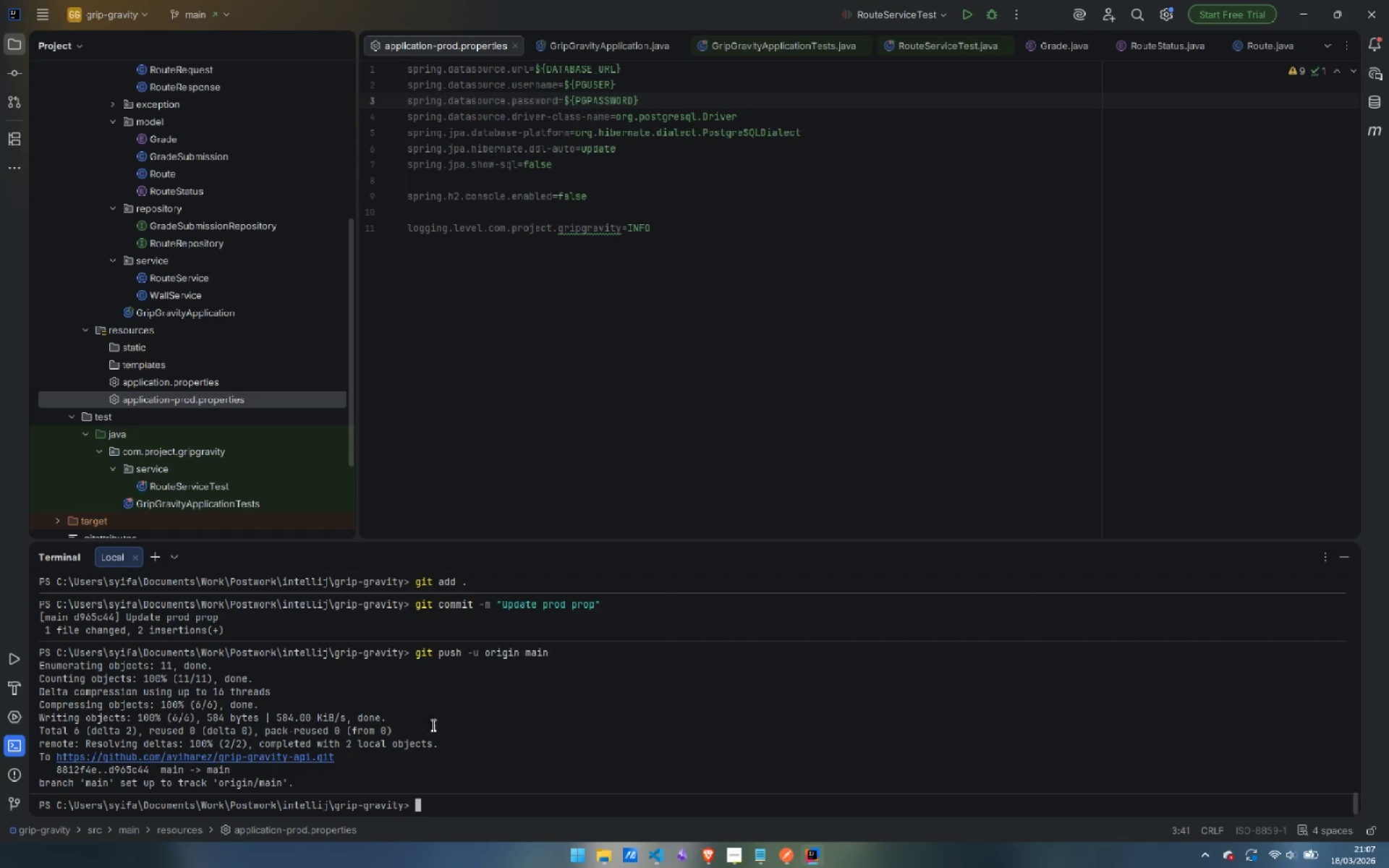 
wait(5.32)
 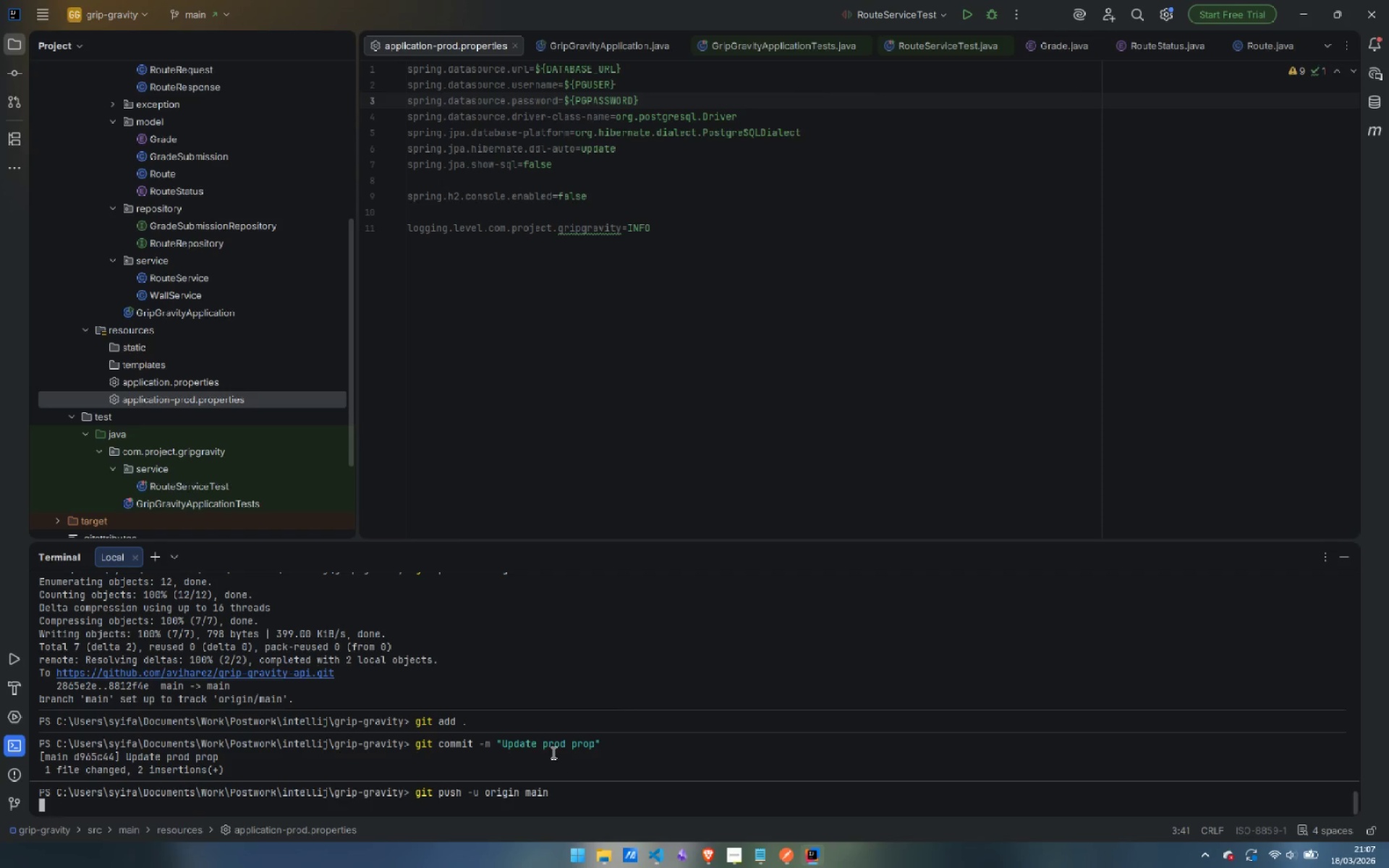 
mouse_move([710, 837])
 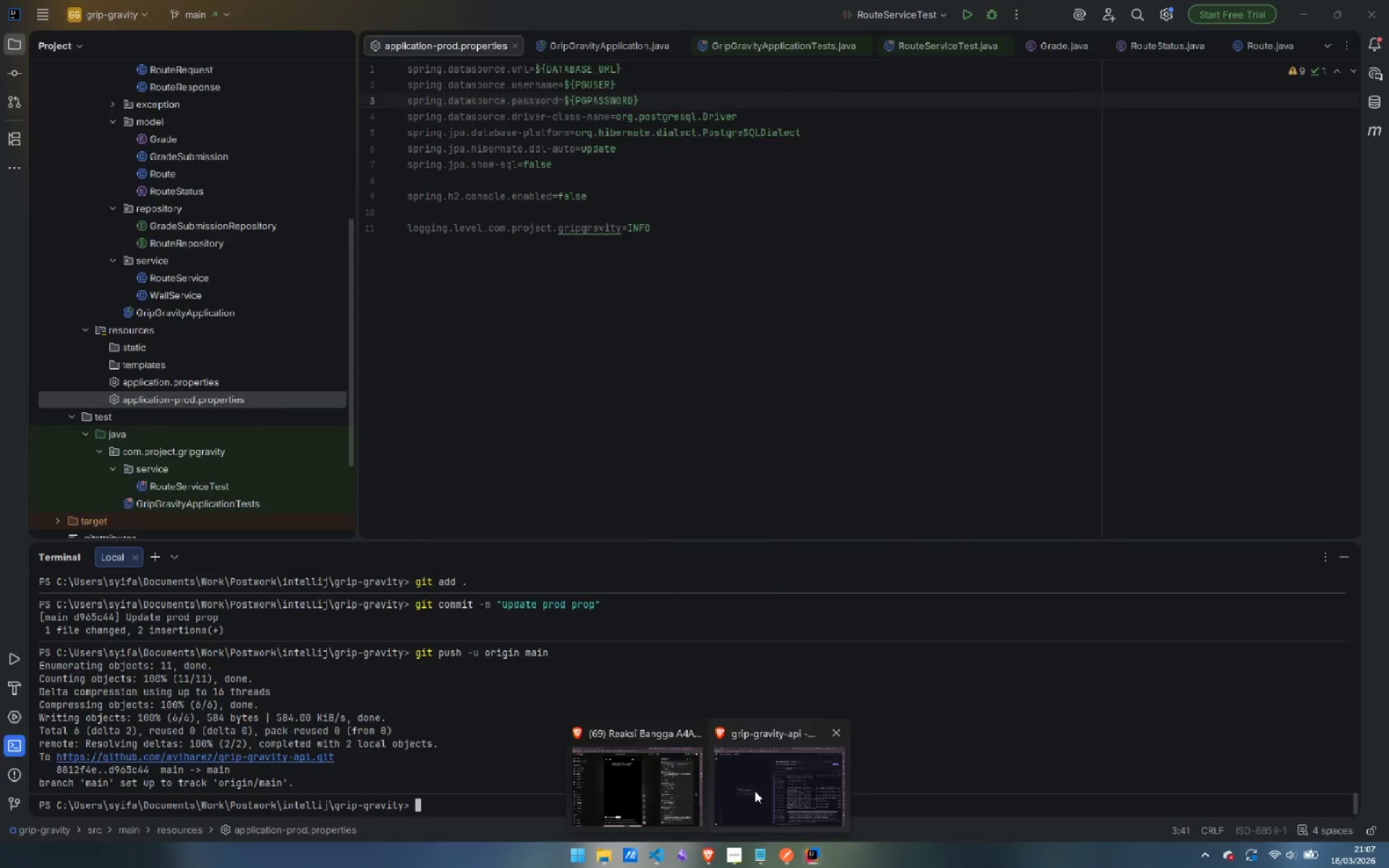 
left_click([755, 791])
 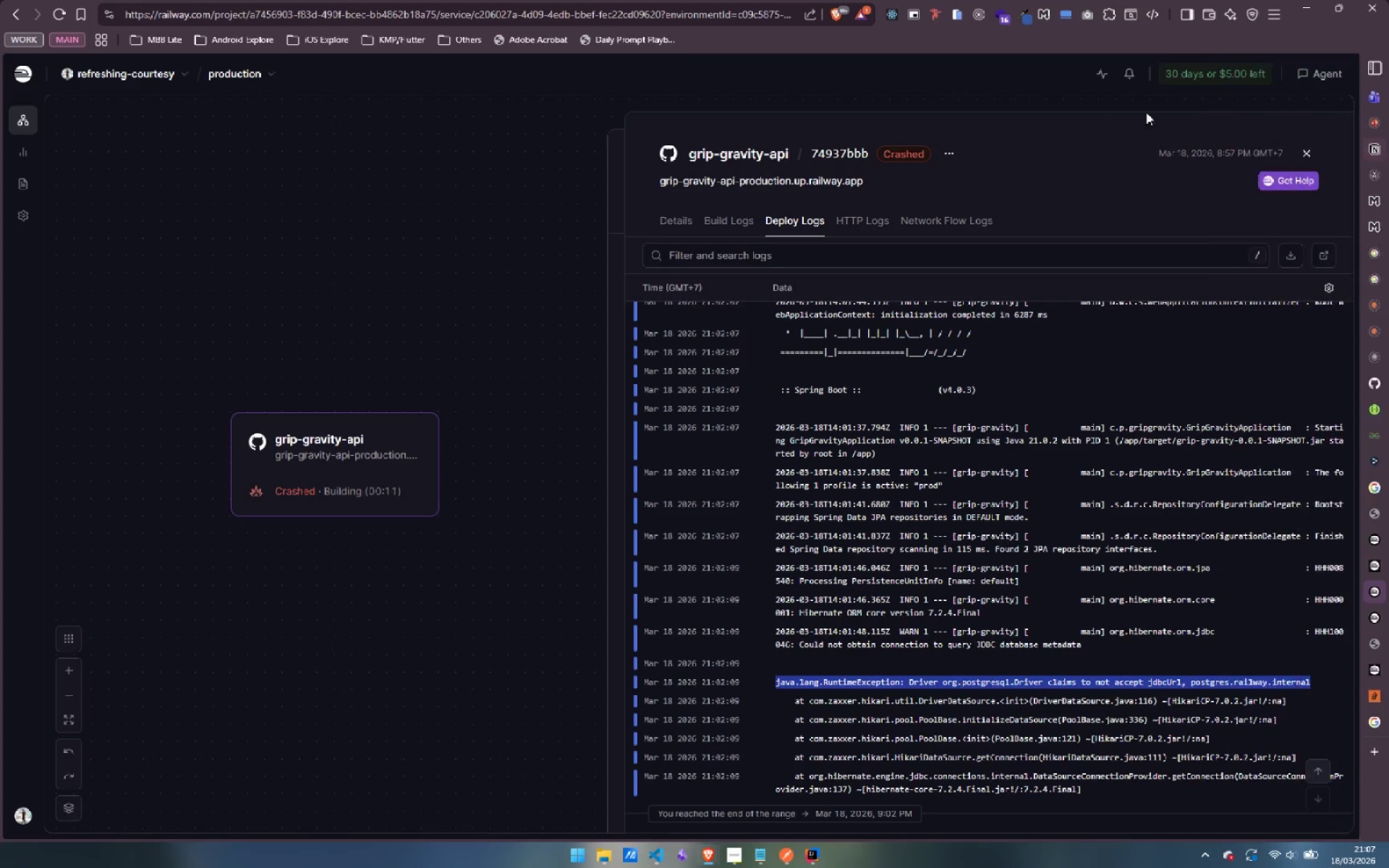 
left_click([1303, 155])
 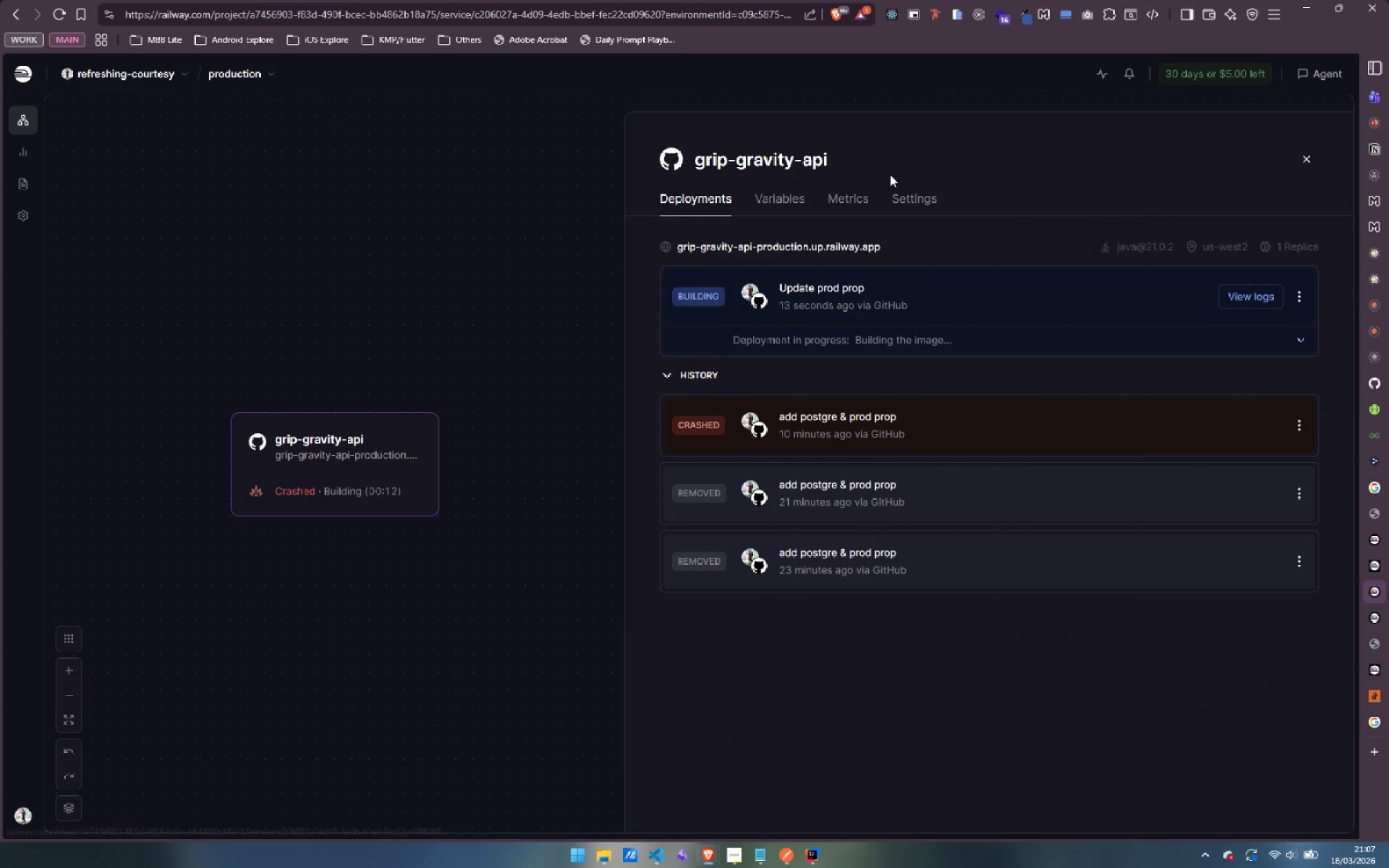 
left_click([916, 195])
 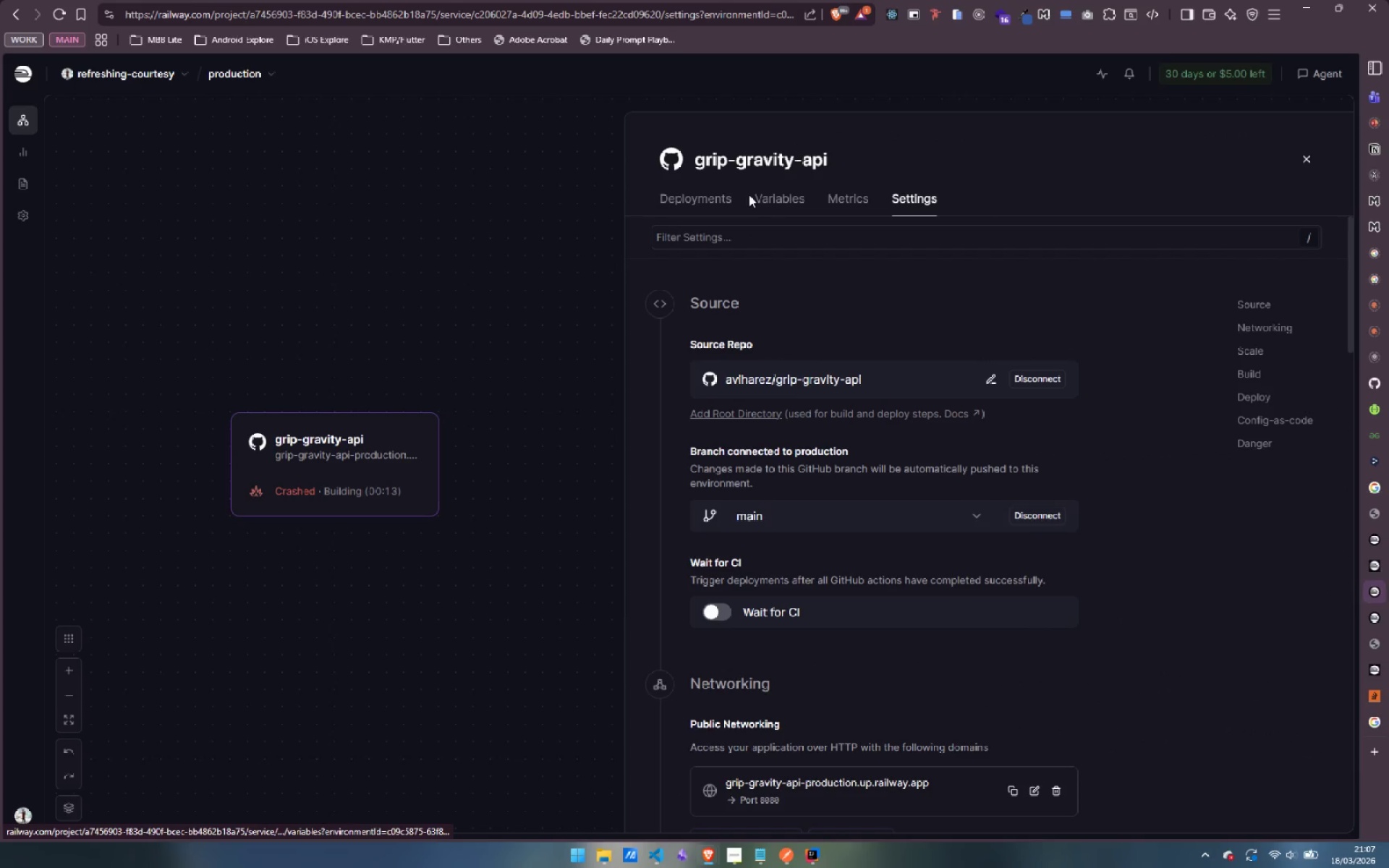 
double_click([775, 195])
 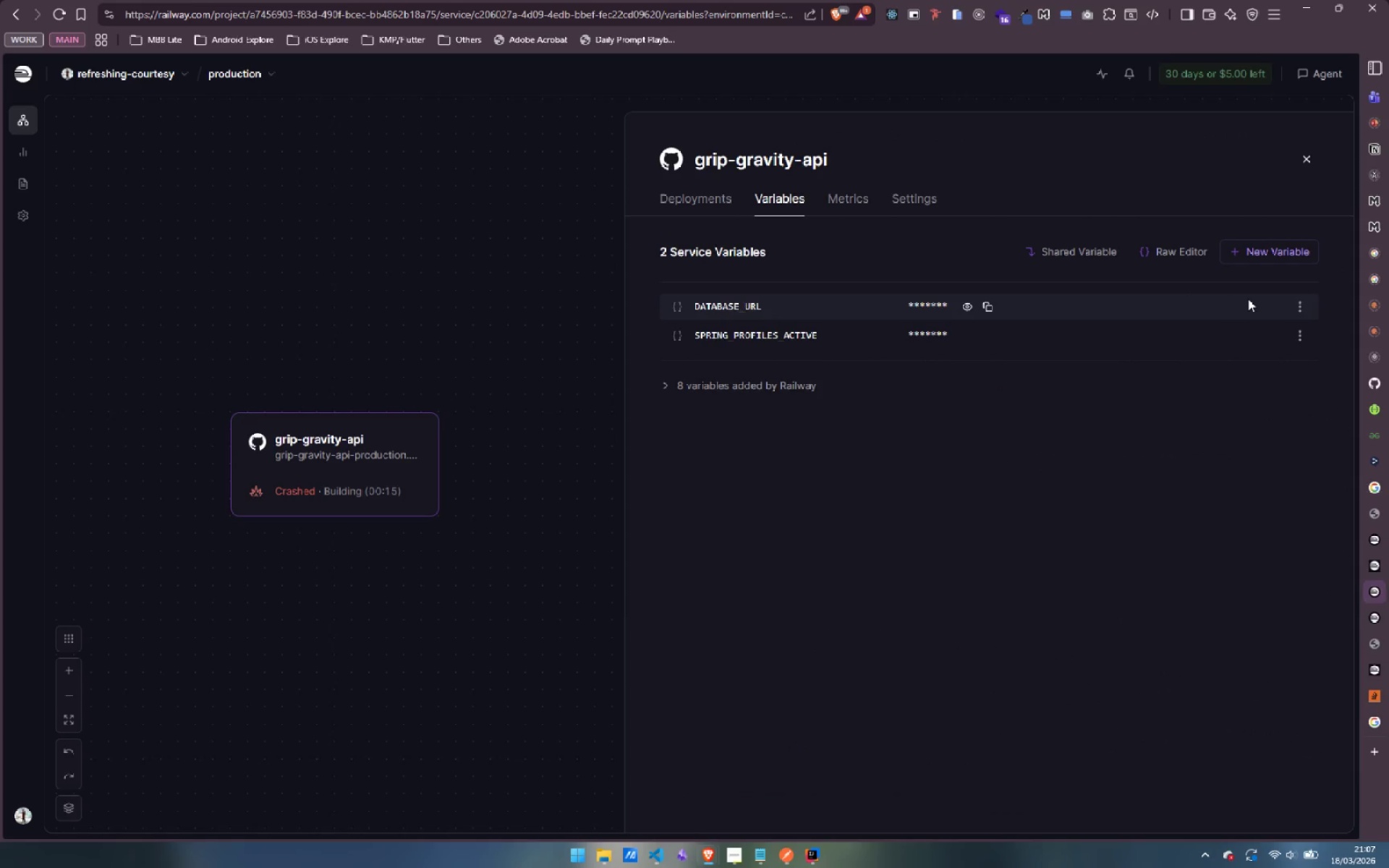 
left_click([1299, 307])
 